 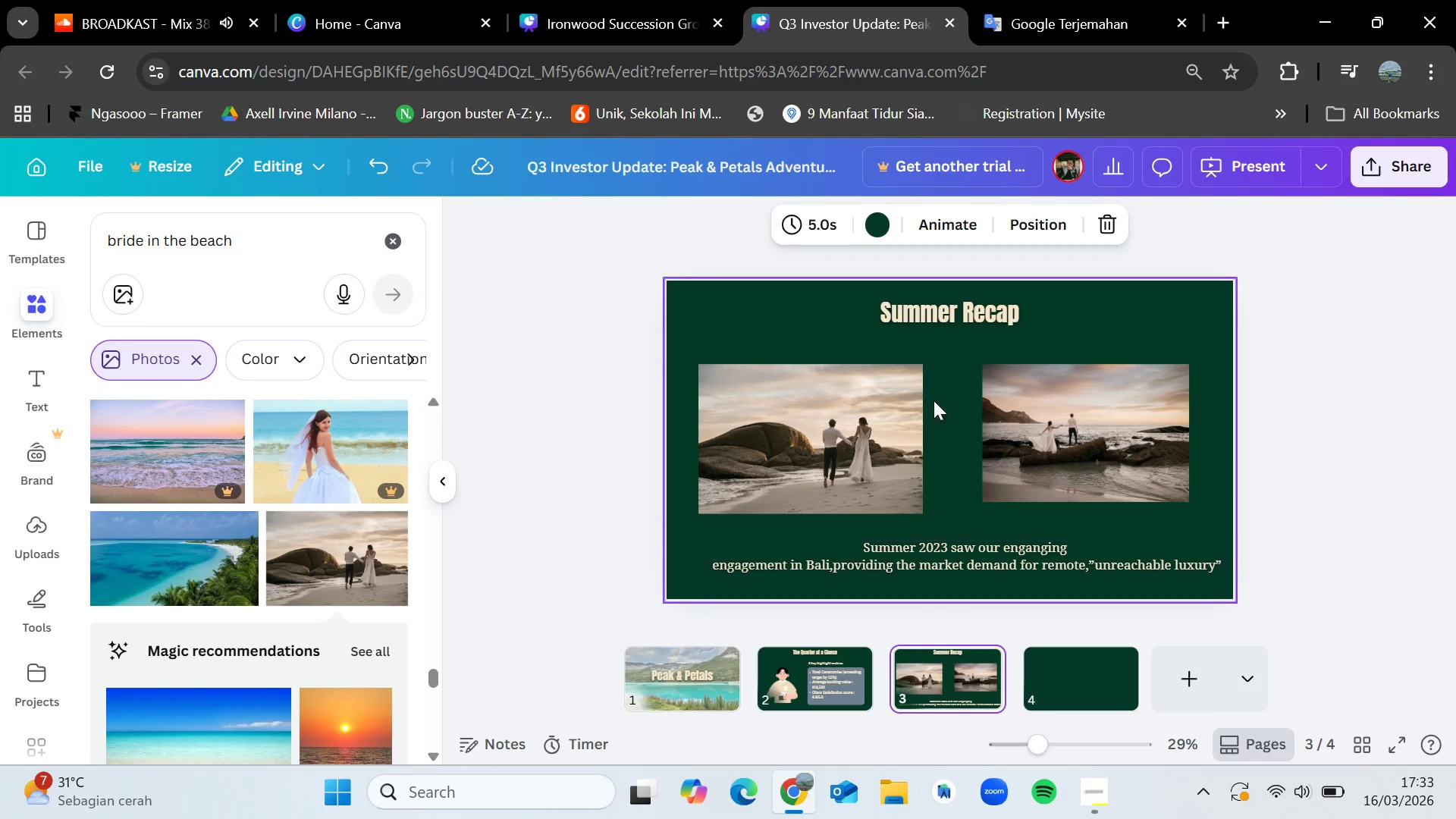 
left_click([947, 315])
 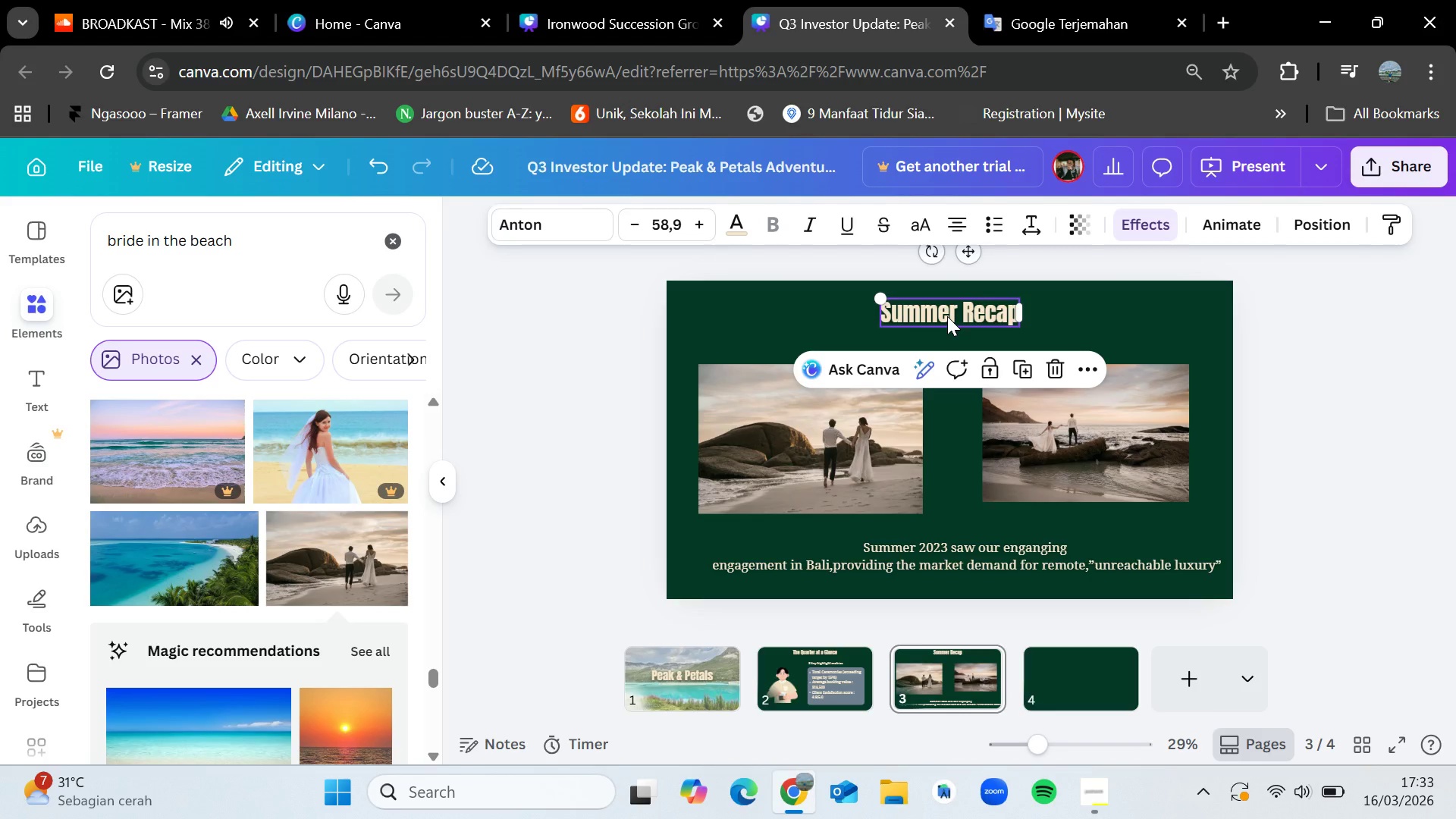 
key(Control+C)
 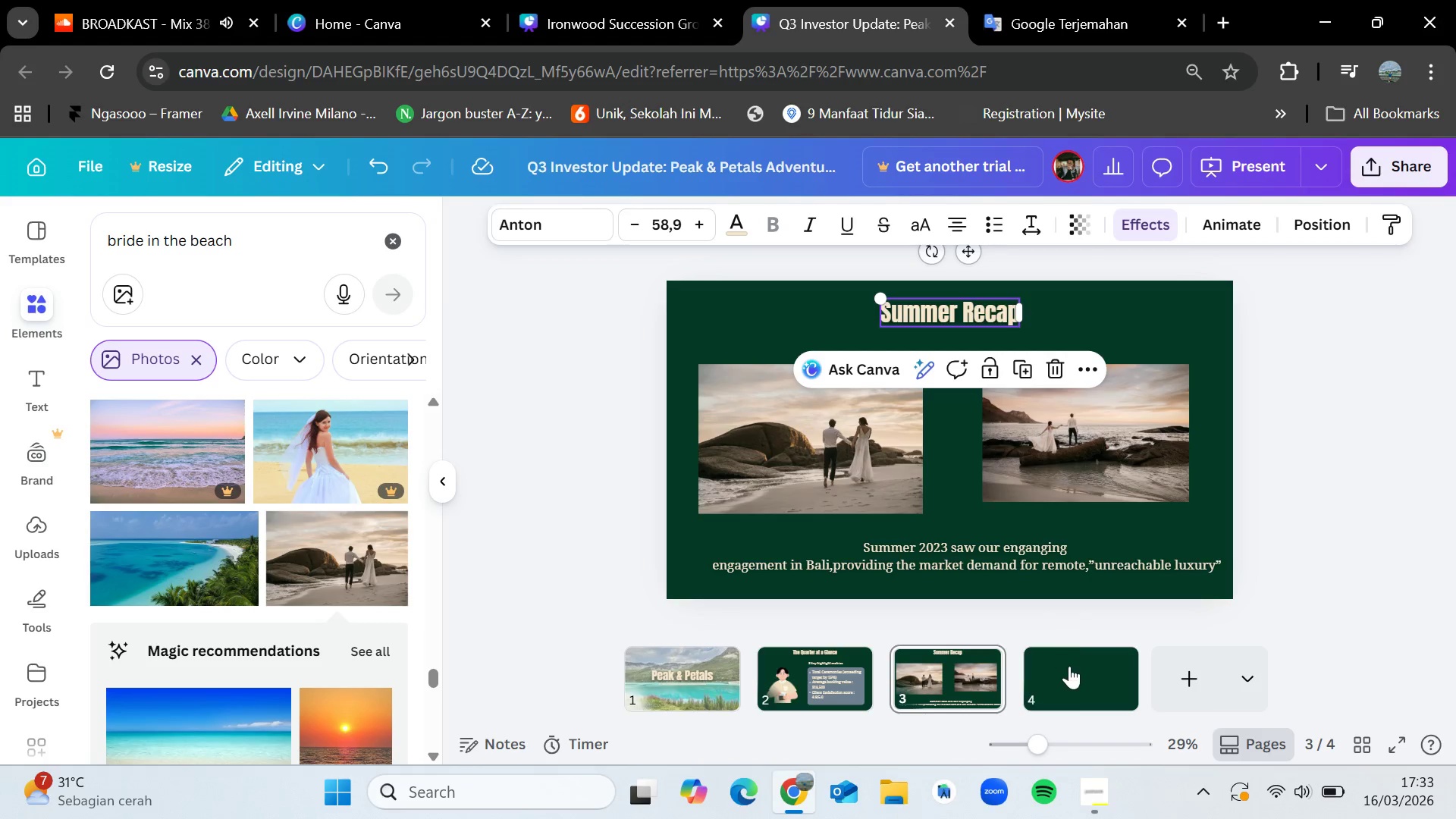 
left_click([1075, 675])
 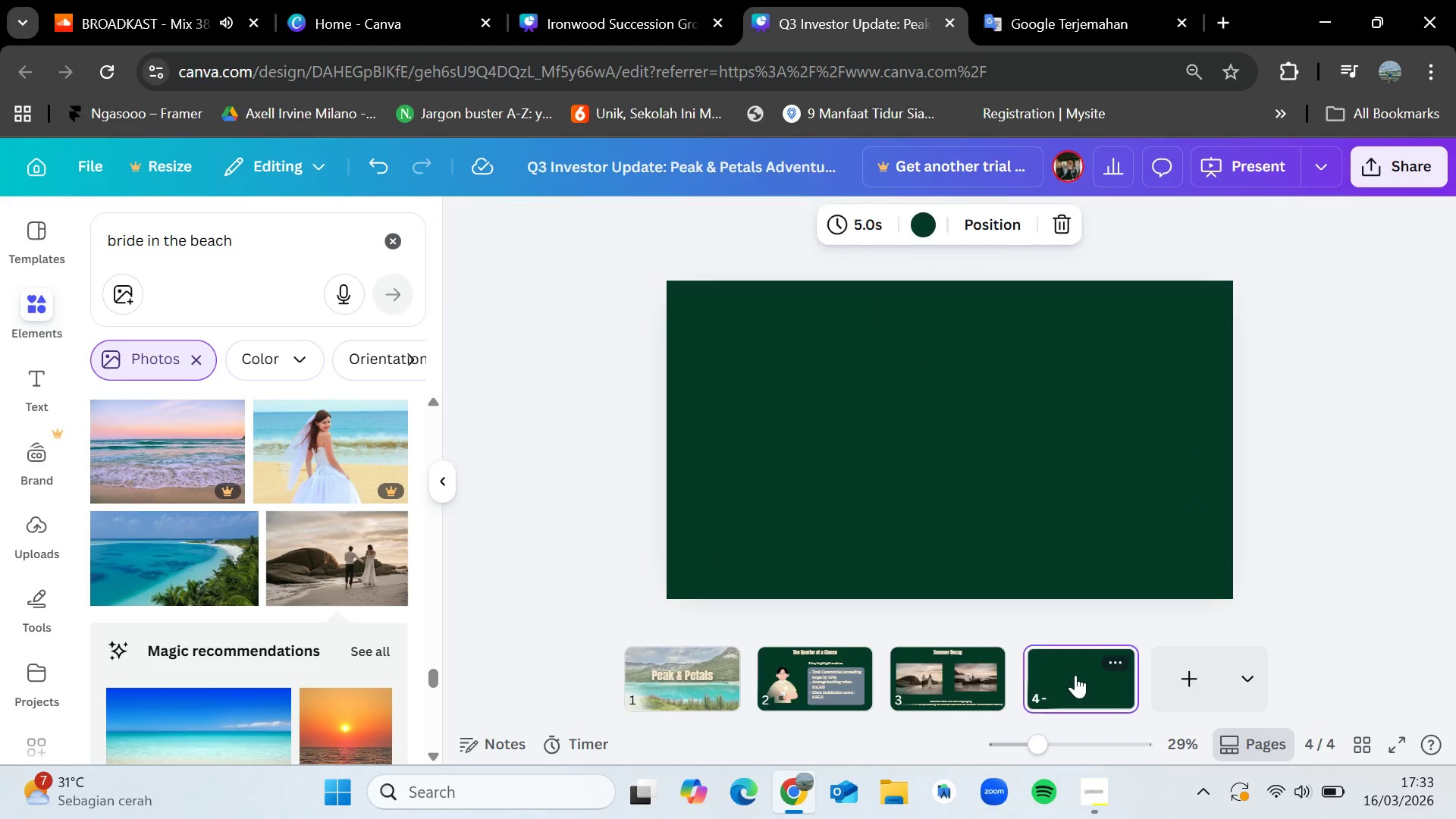 
key(Control+V)
 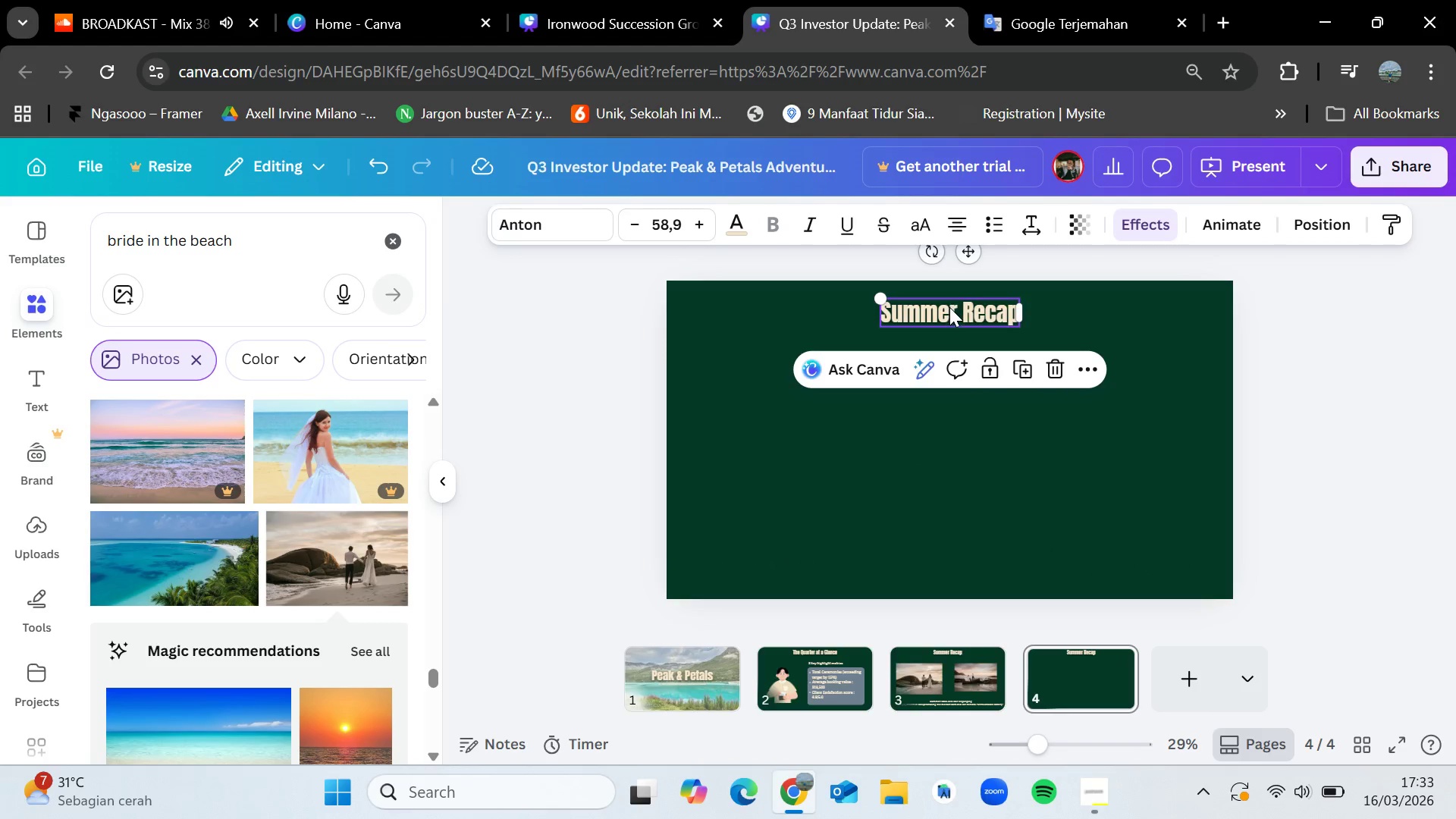 
double_click([949, 309])
 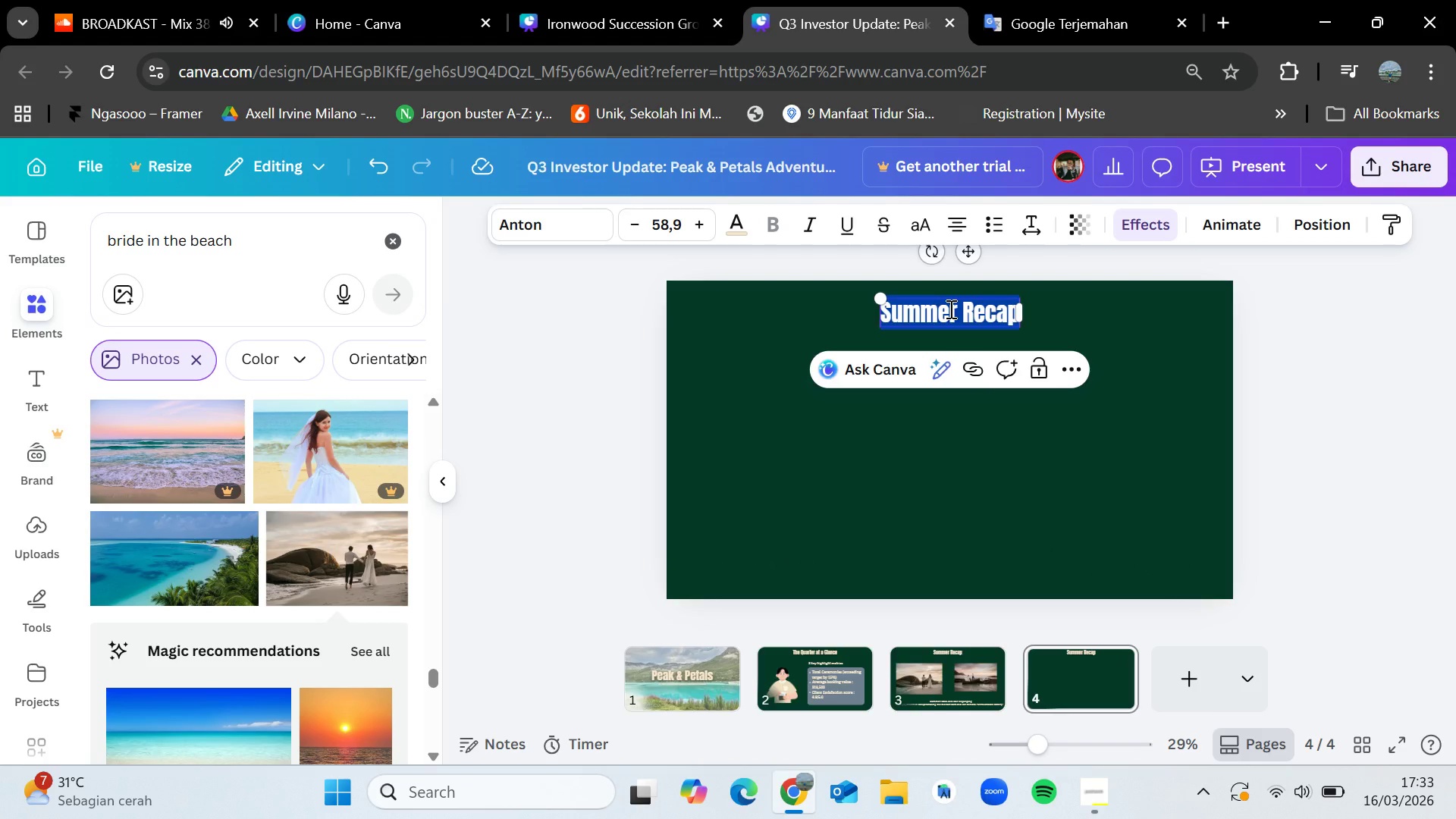 
key(Backspace)
type(Financial Growth)
 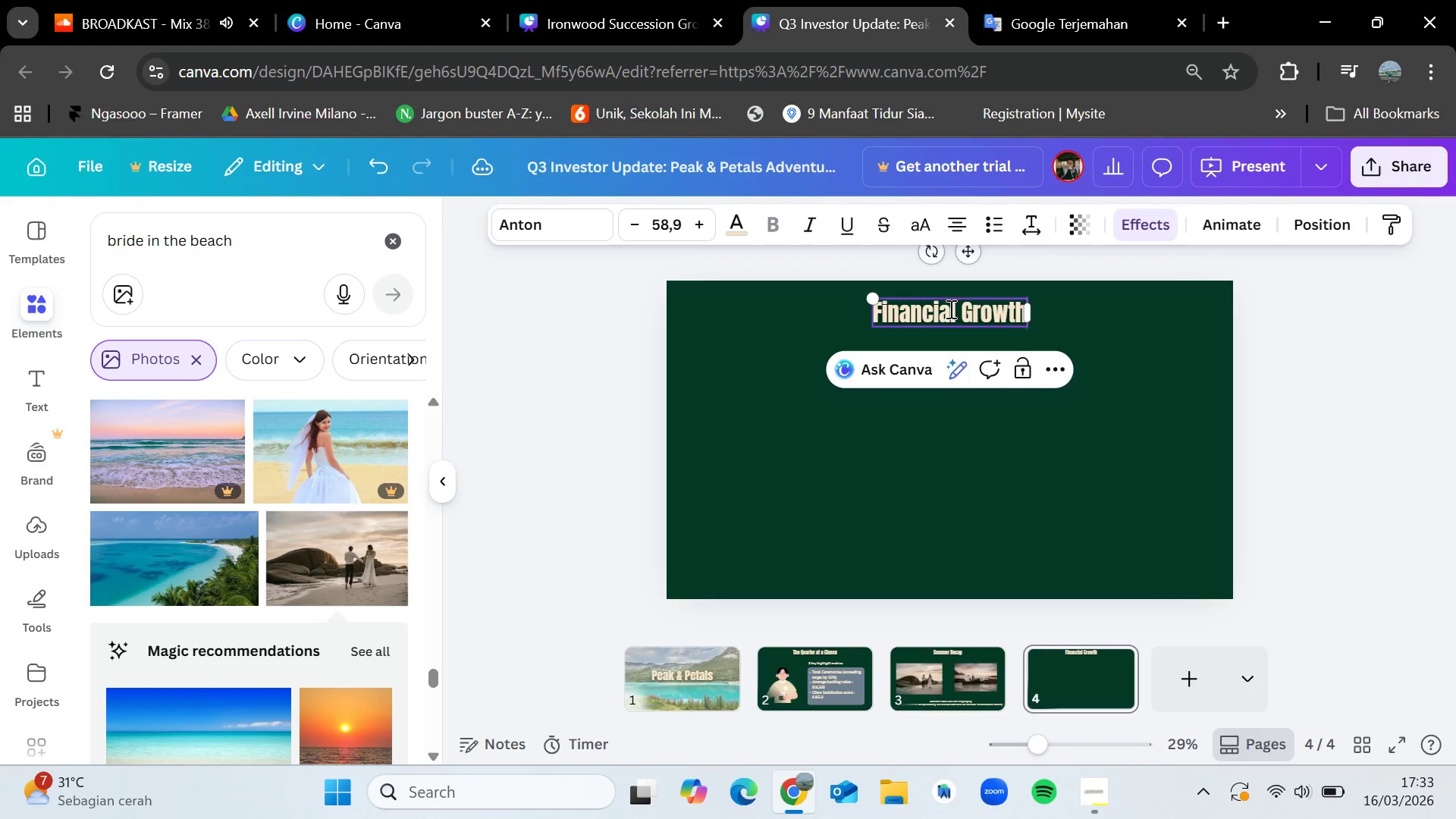 
left_click([1268, 403])
 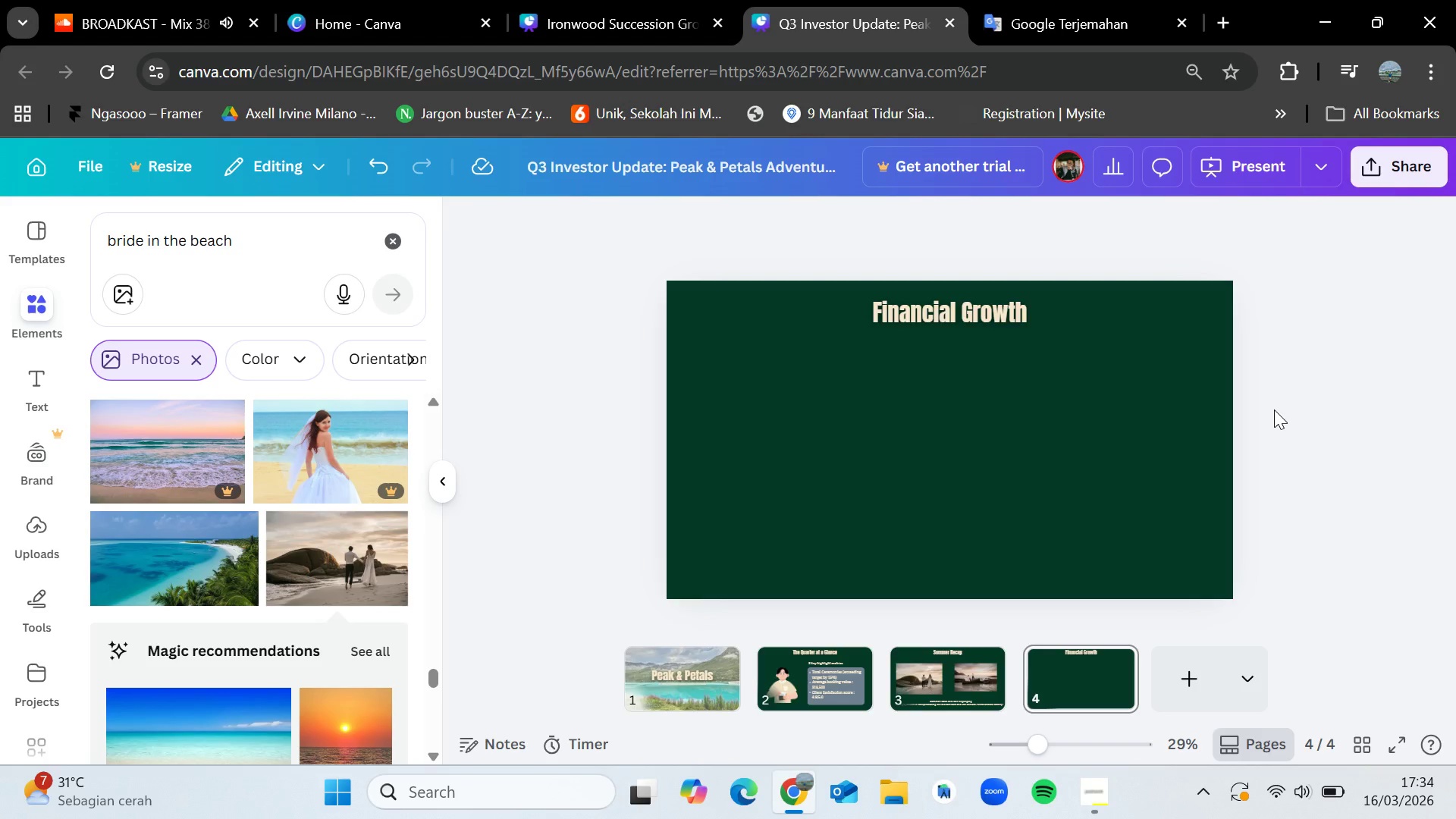 
wait(65.97)
 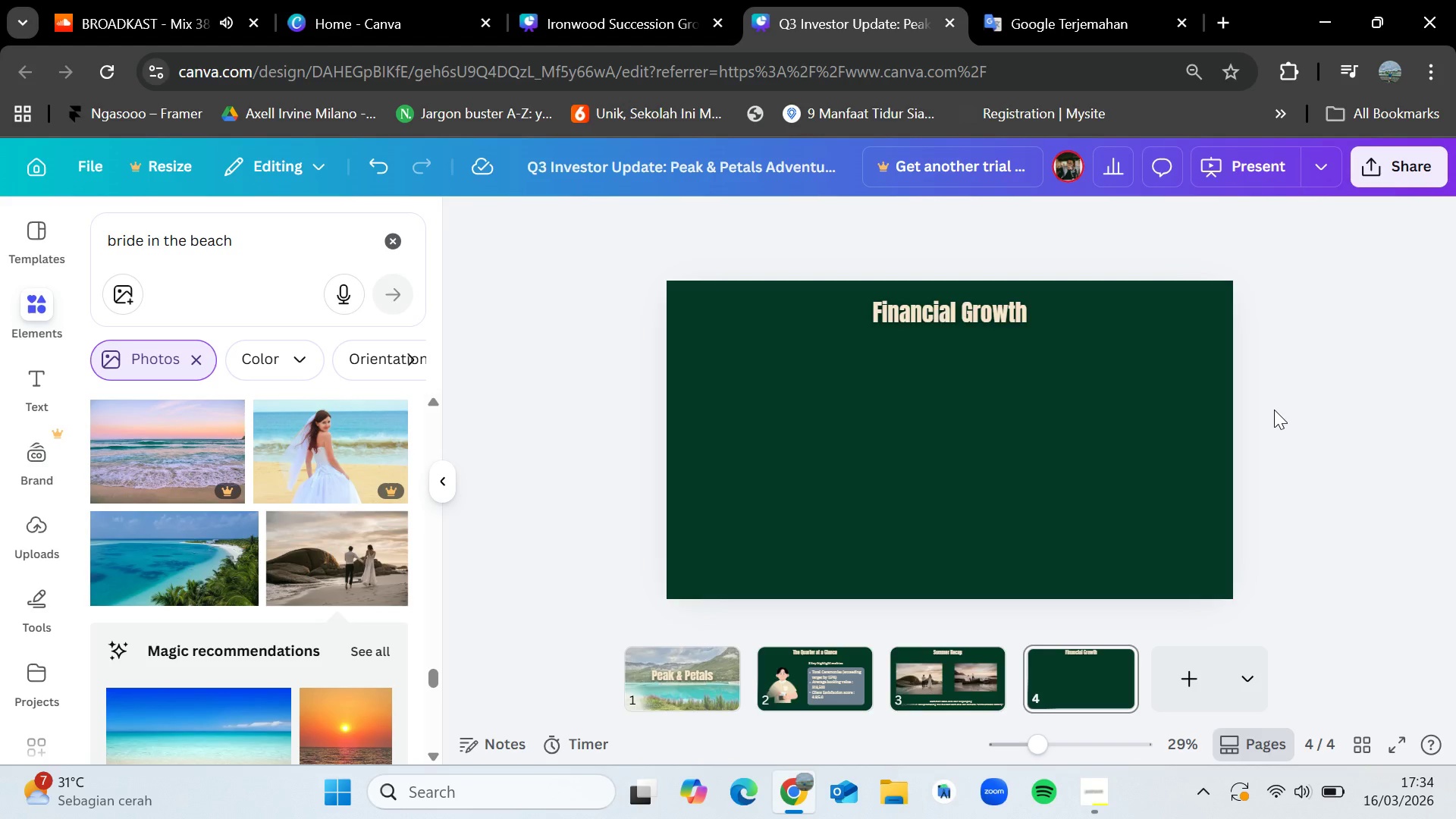 
left_click([388, 240])
 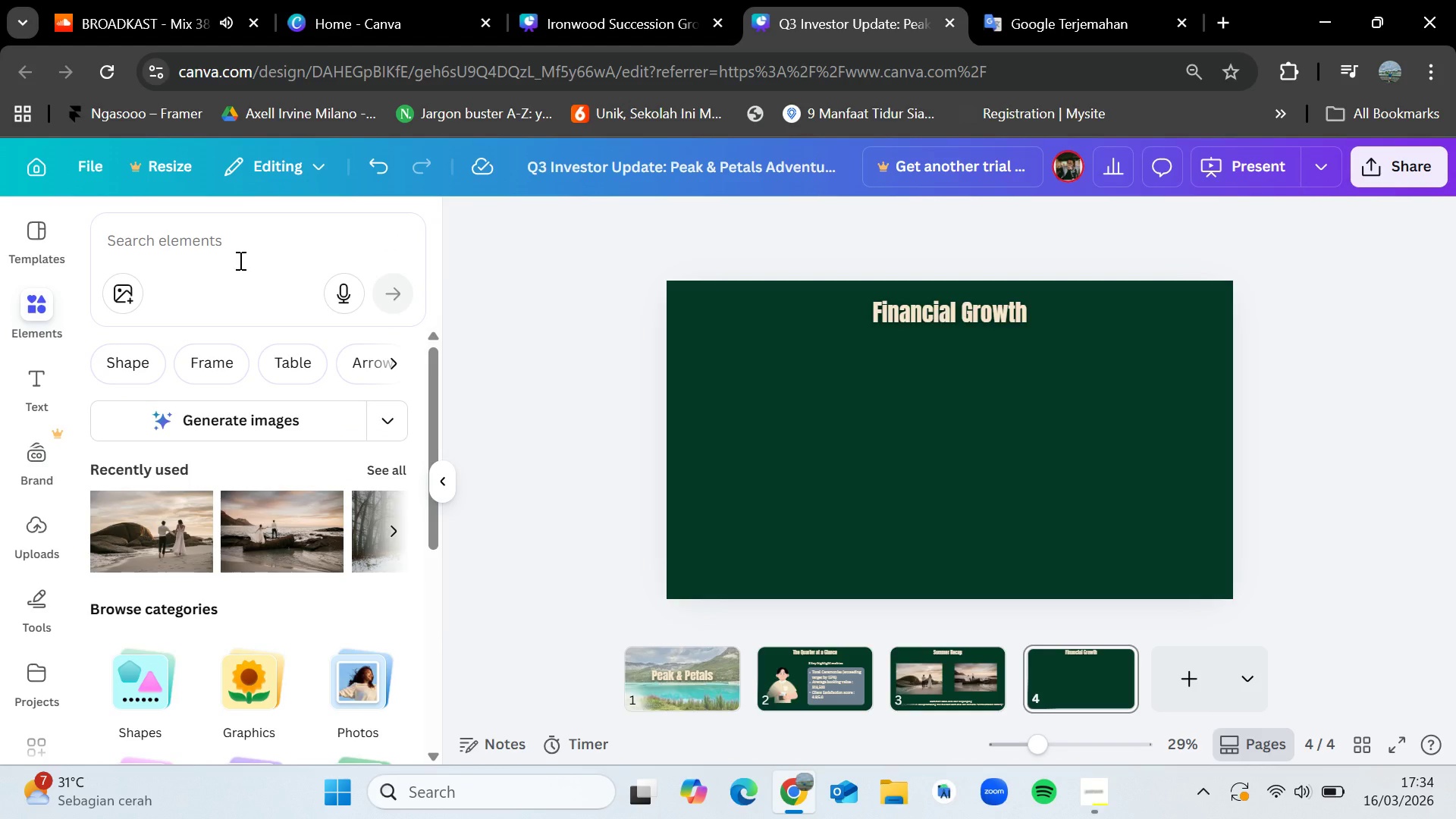 
left_click([239, 260])
 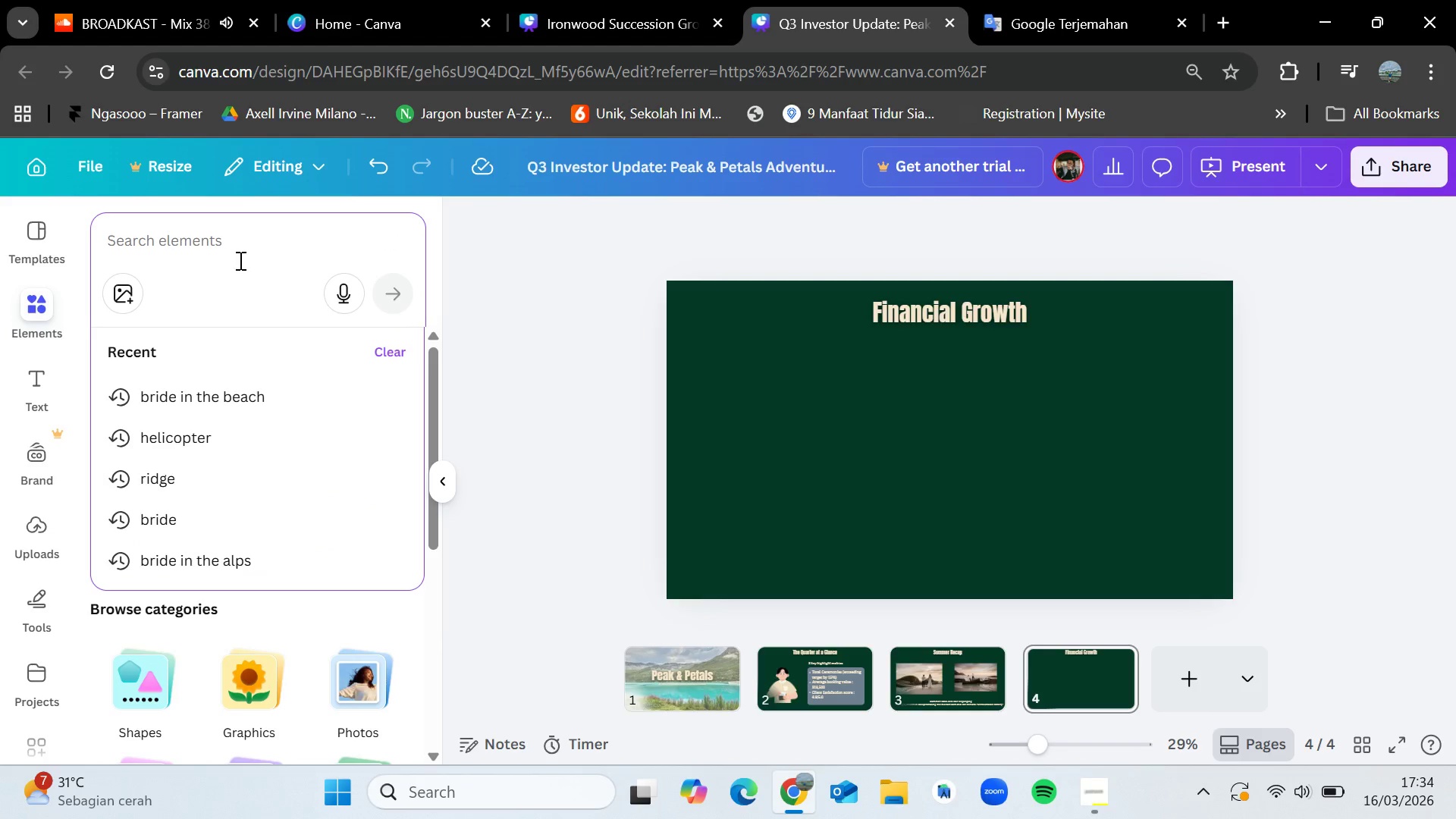 
type(bar chart)
 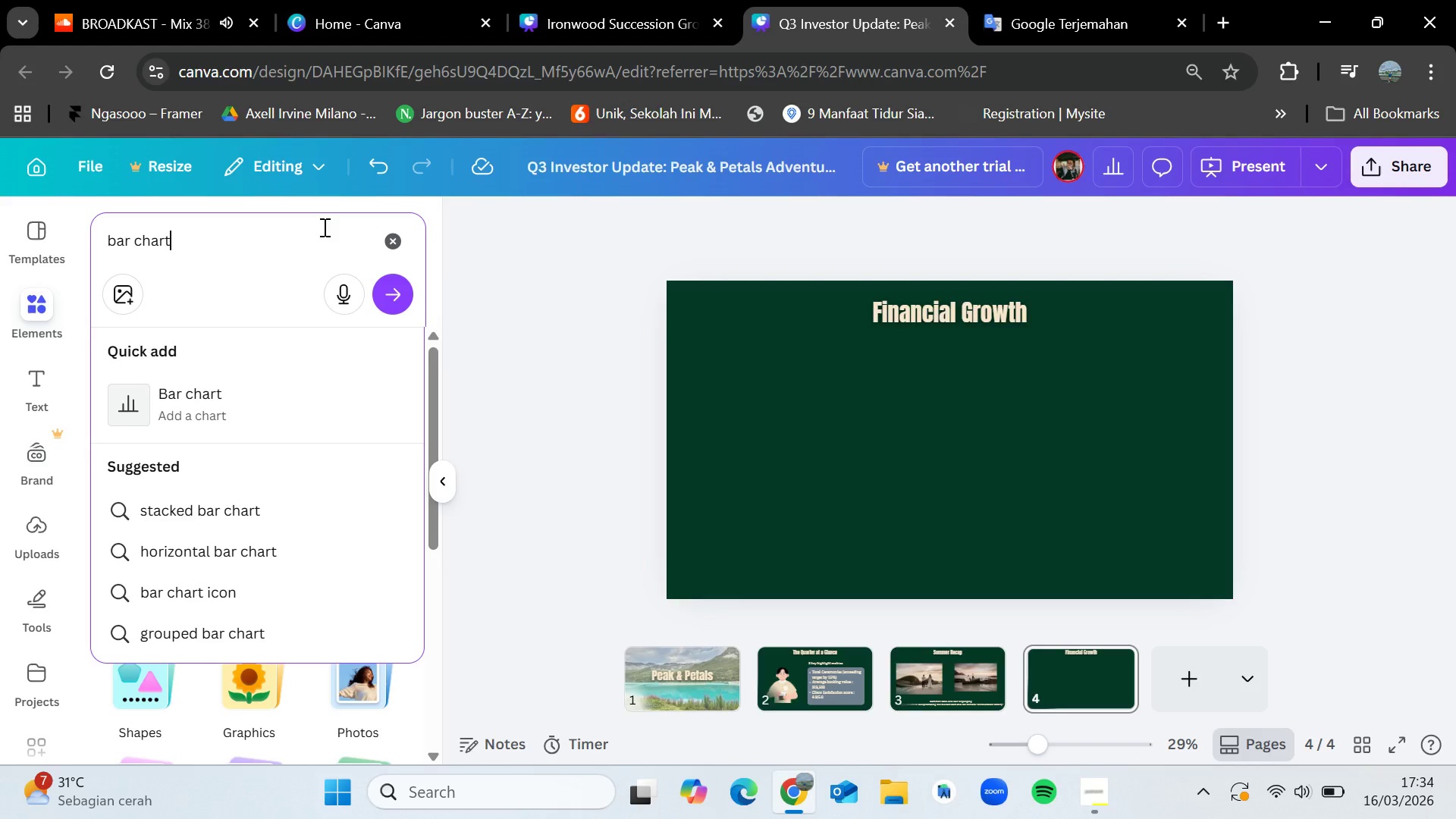 
left_click([278, 407])
 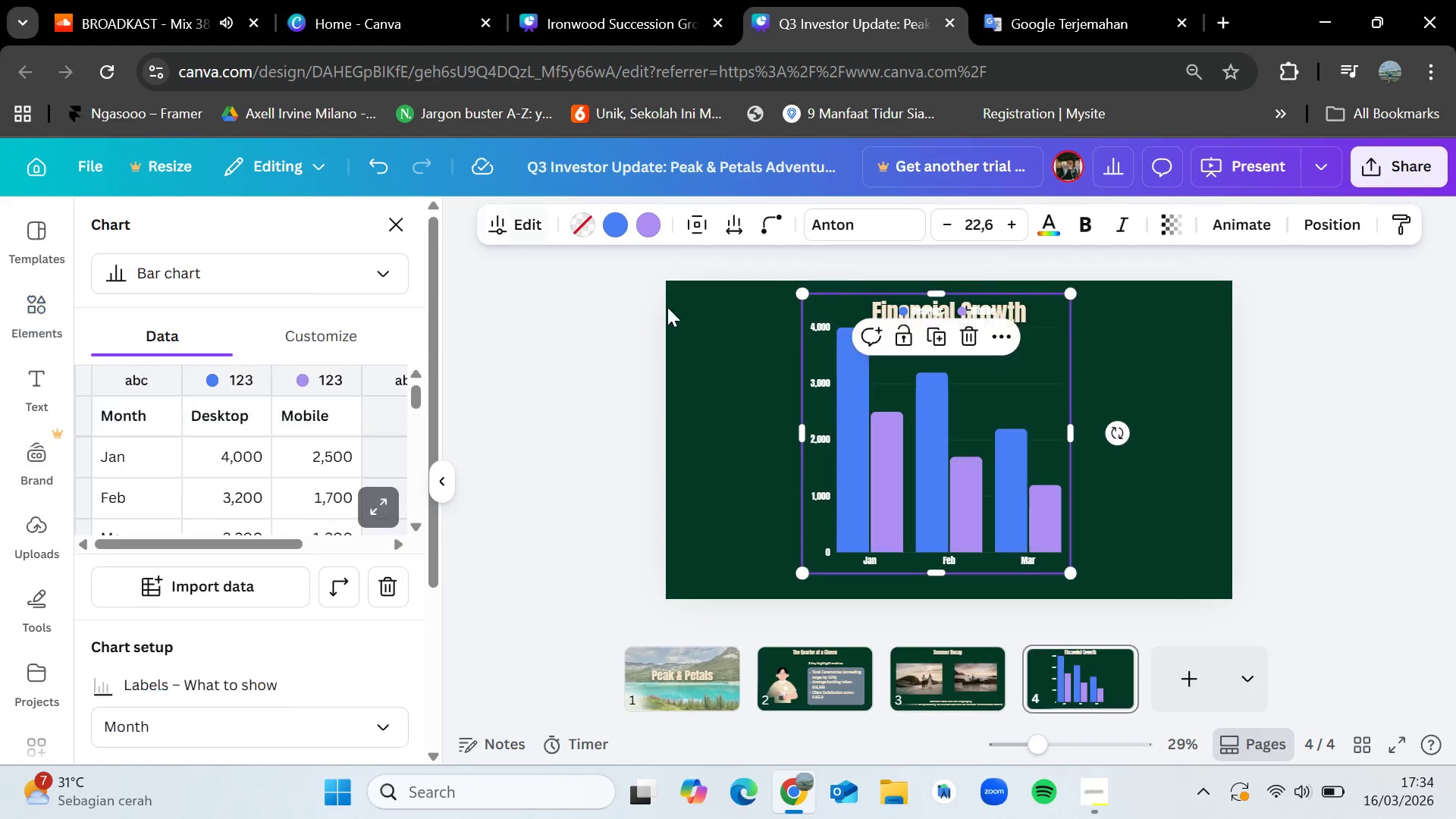 
left_click_drag(start_coordinate=[949, 425], to_coordinate=[947, 450])
 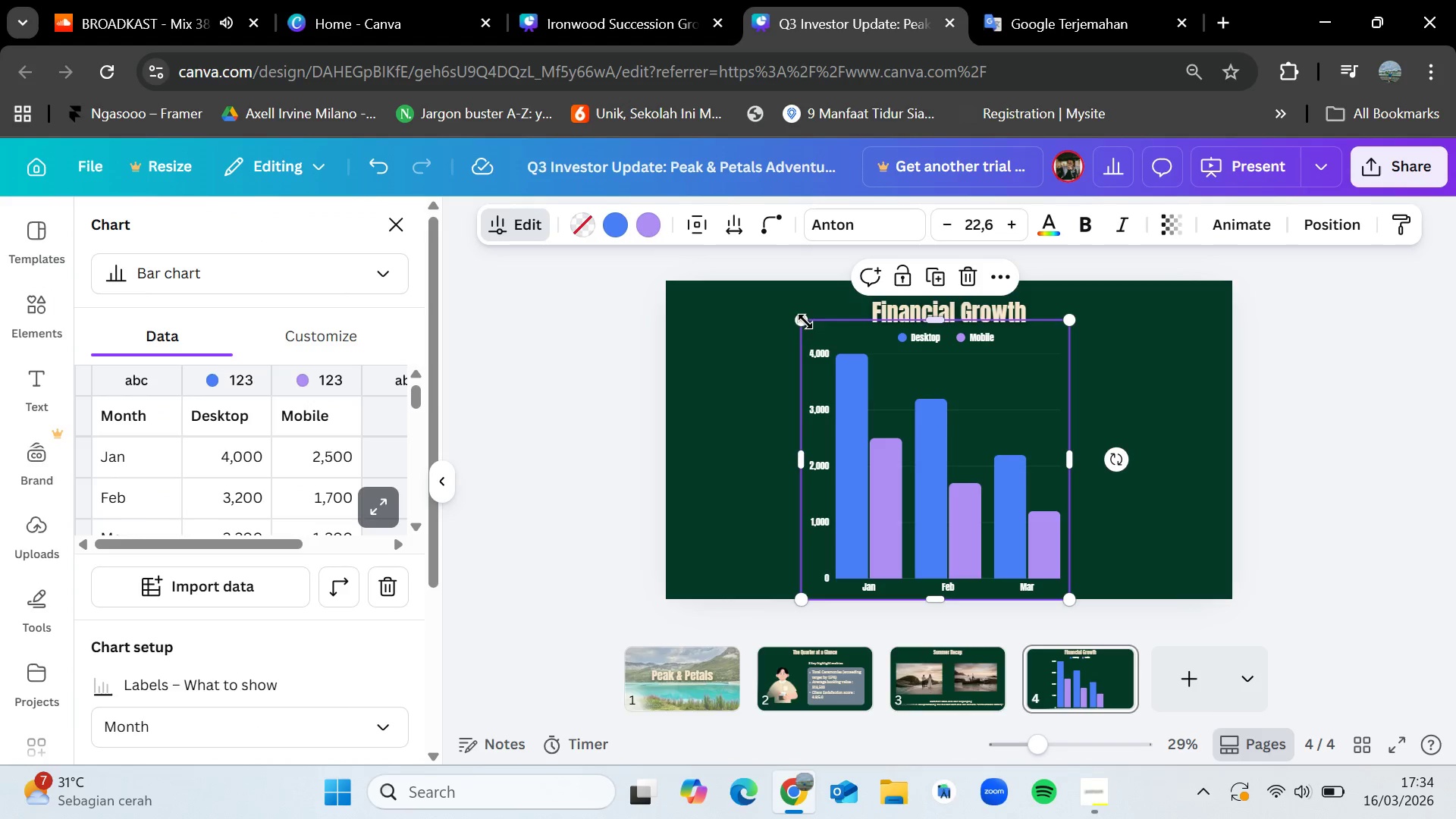 
left_click_drag(start_coordinate=[802, 316], to_coordinate=[828, 364])
 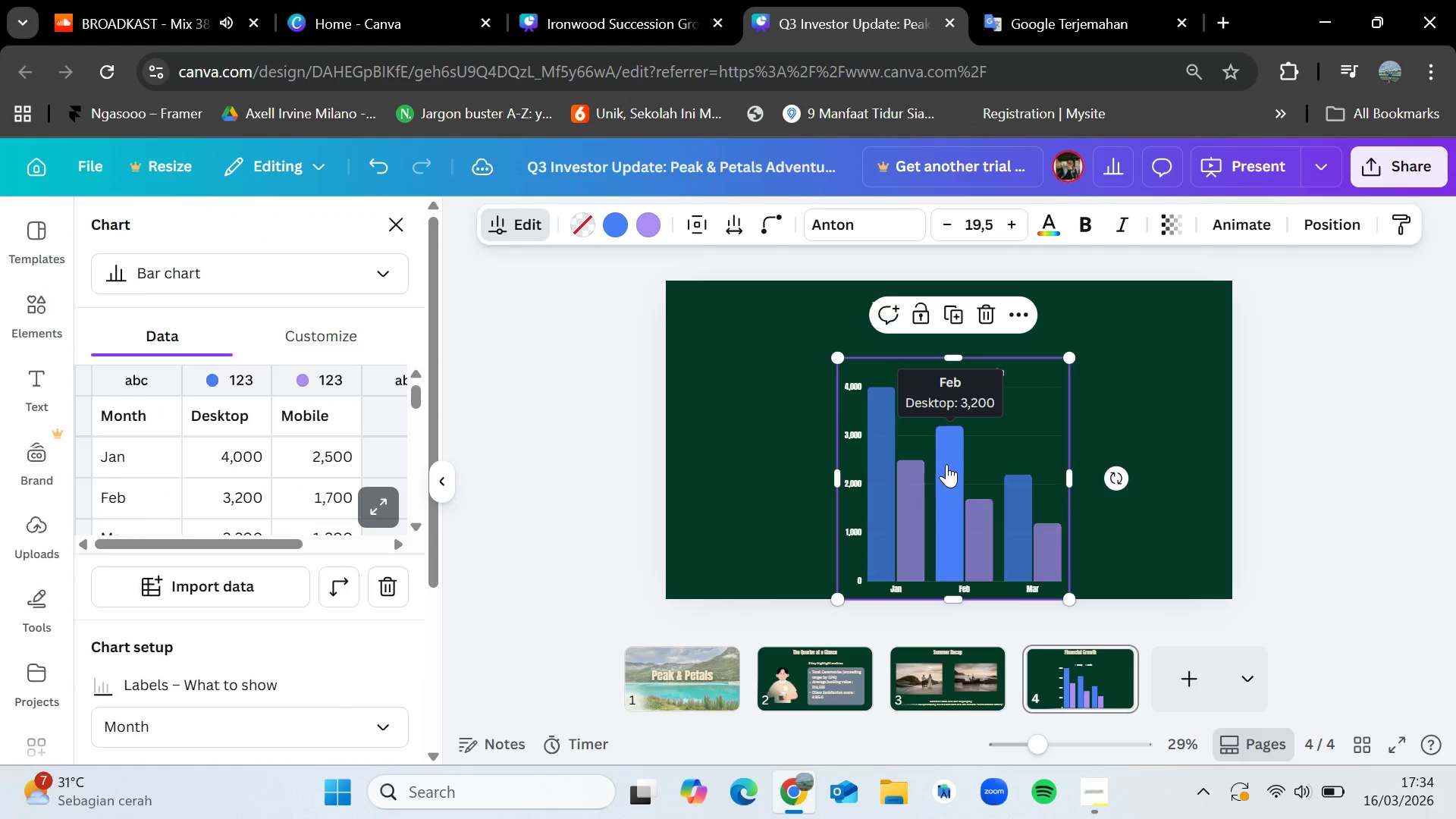 
left_click_drag(start_coordinate=[948, 466], to_coordinate=[912, 446])
 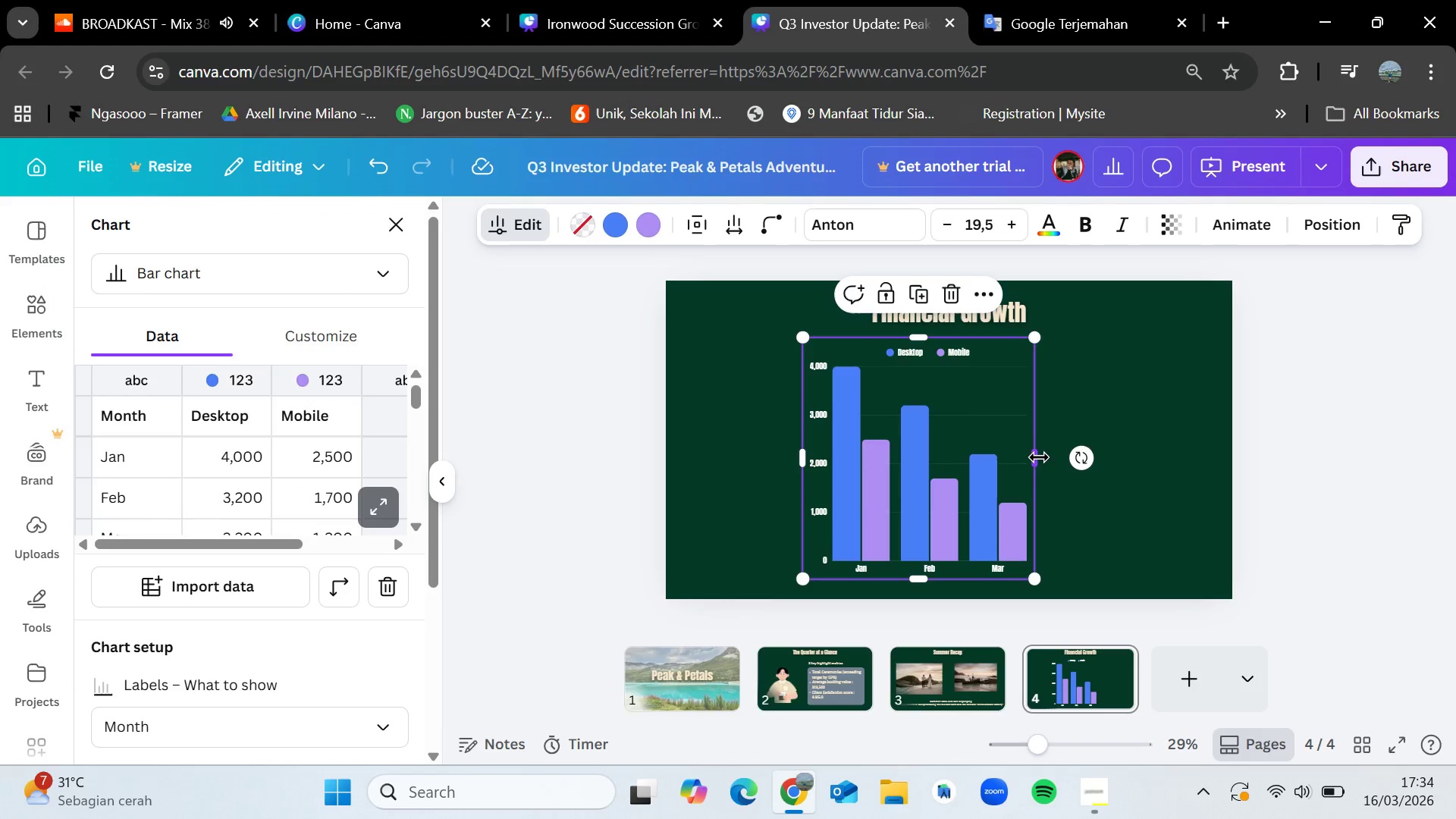 
left_click_drag(start_coordinate=[1037, 457], to_coordinate=[1185, 435])
 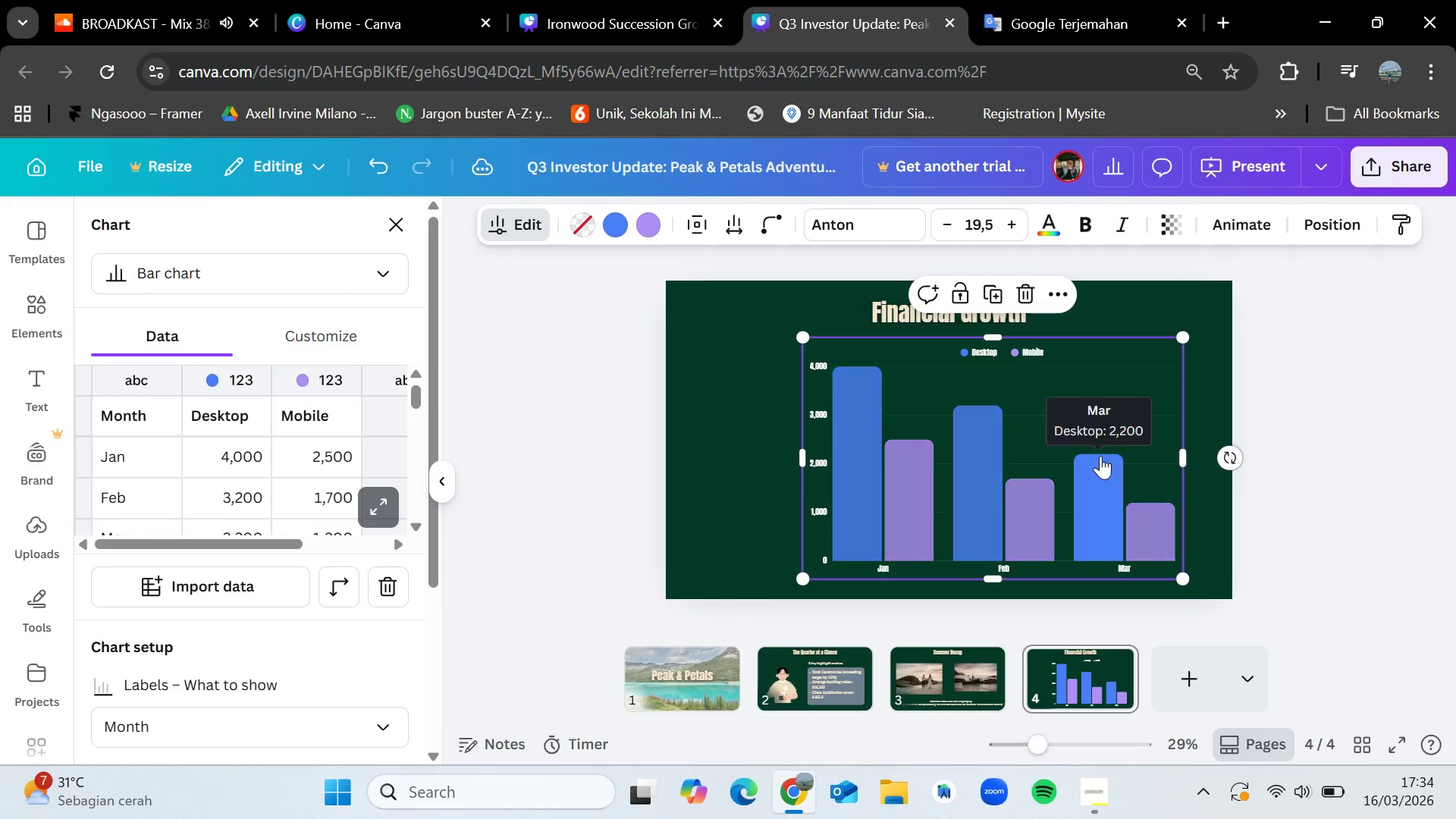 
left_click_drag(start_coordinate=[1100, 453], to_coordinate=[1056, 450])
 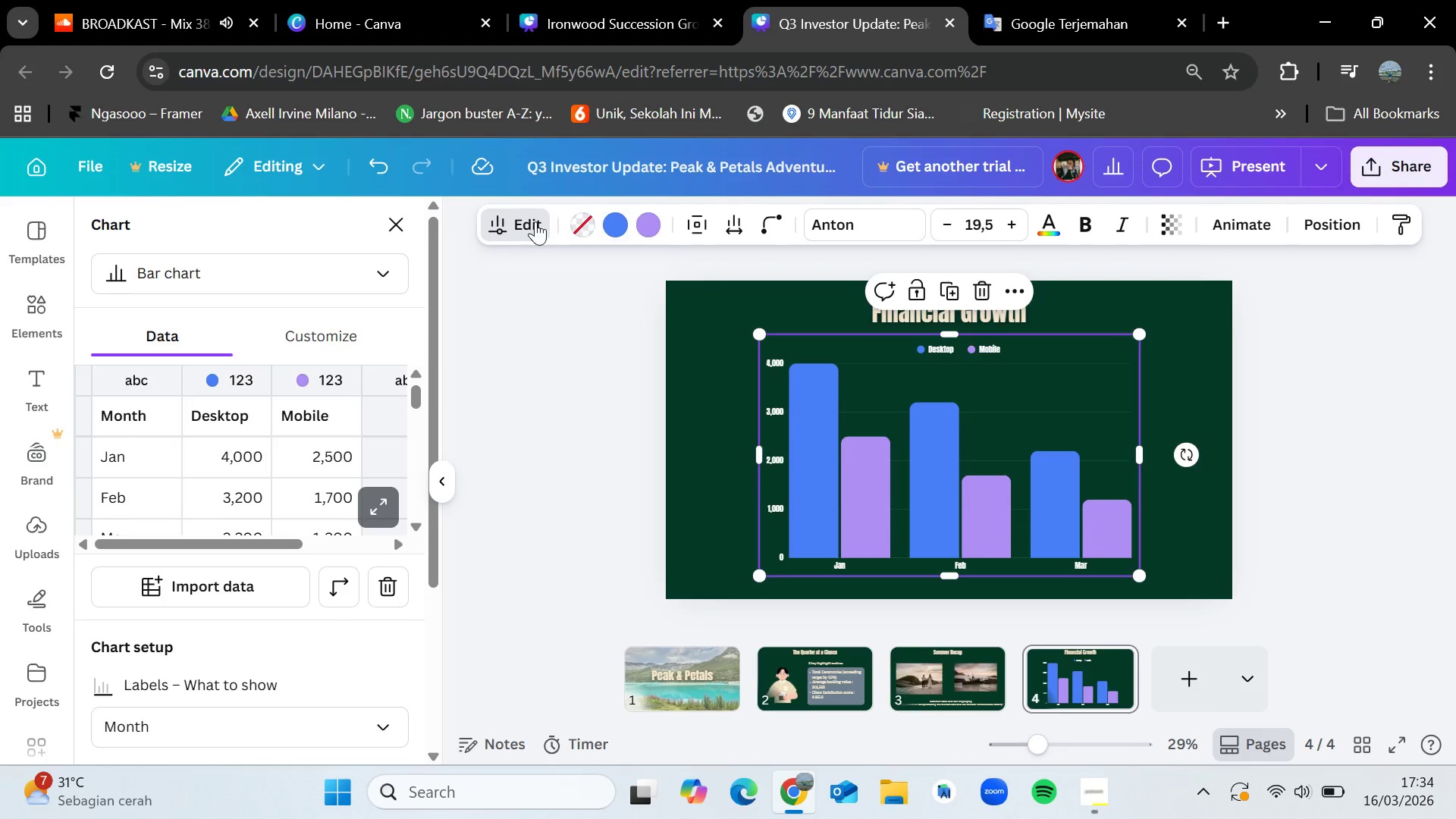 
left_click([532, 218])
 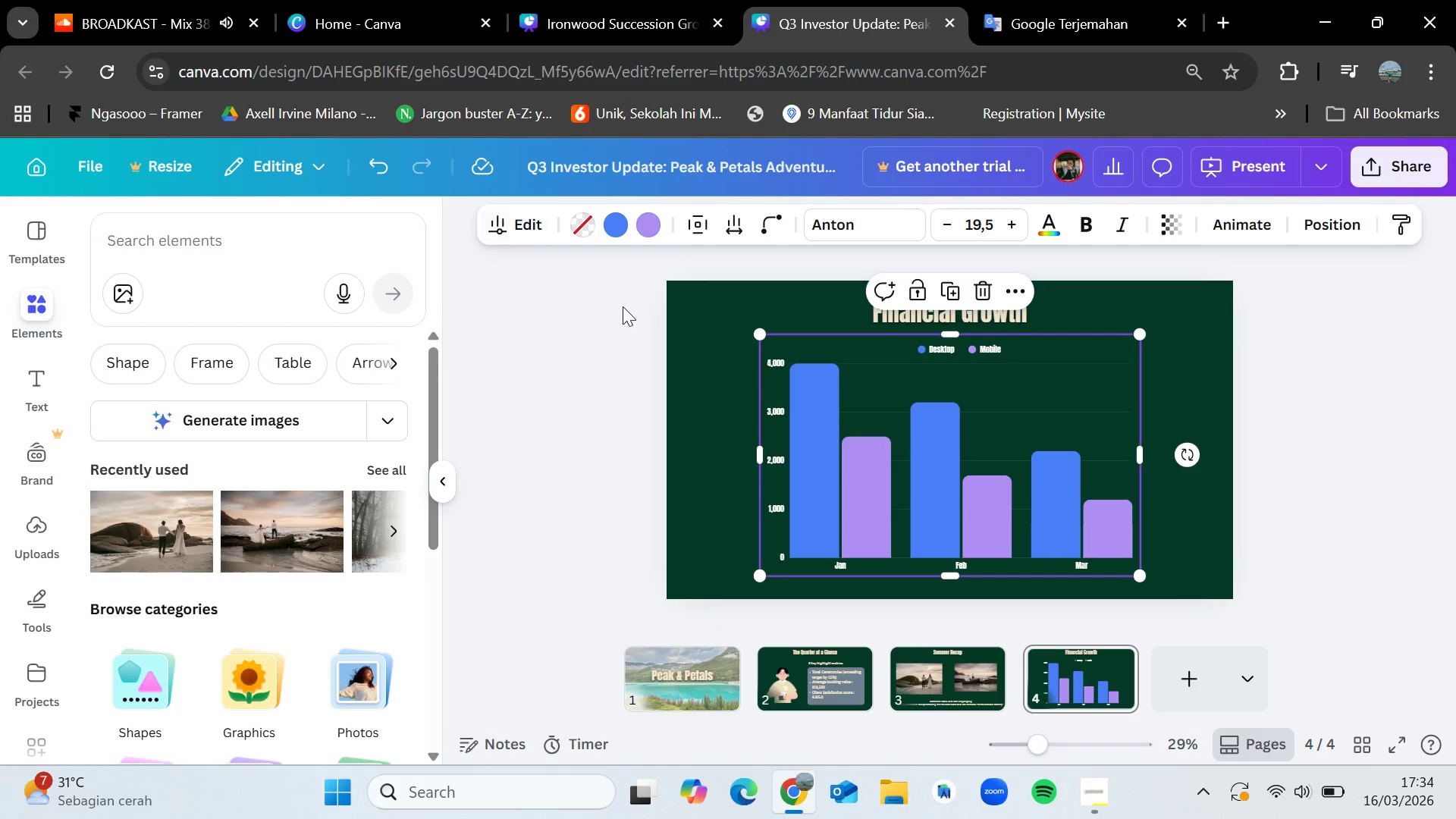 
left_click([531, 224])
 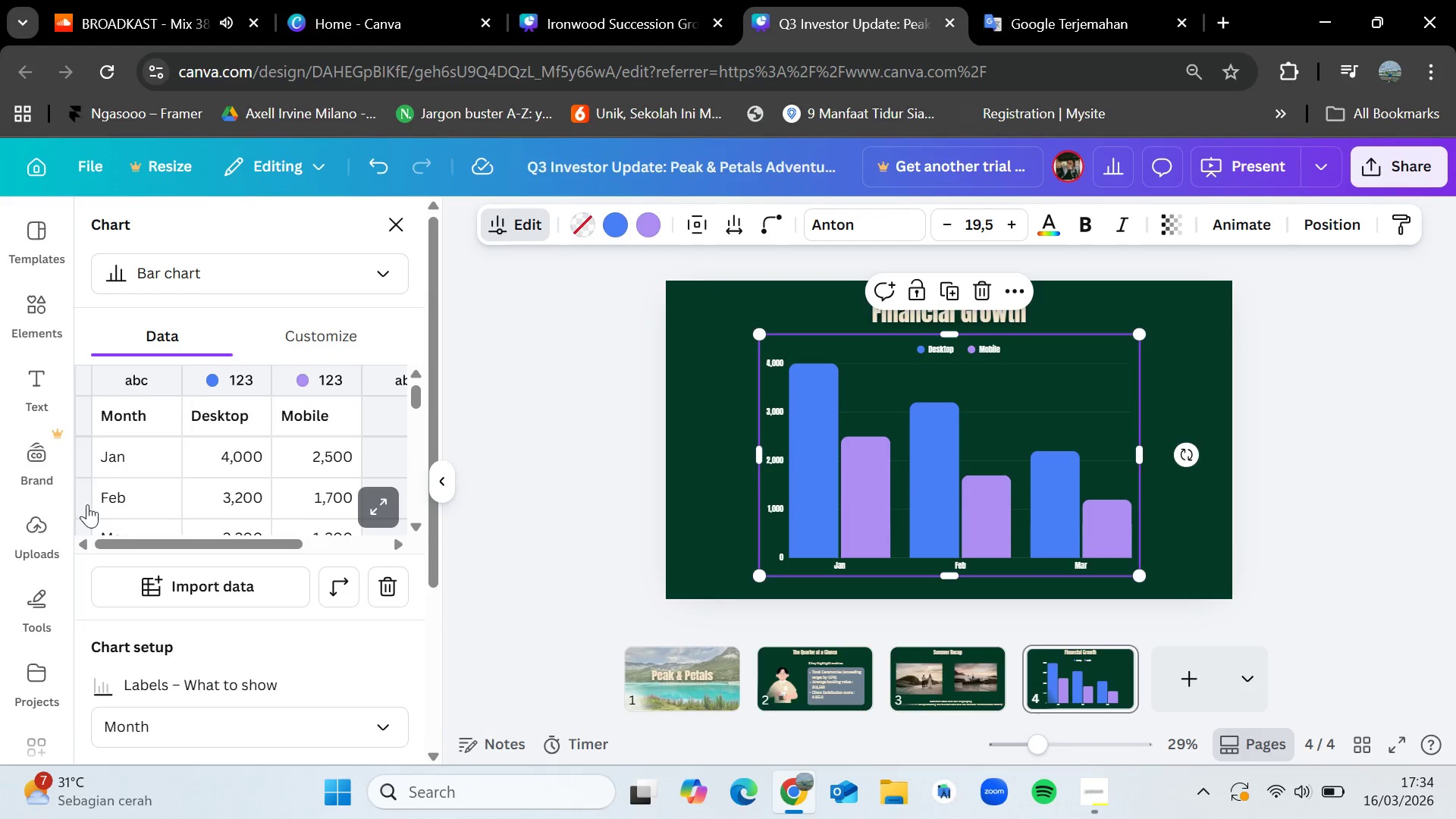 
scroll: coordinate [185, 454], scroll_direction: down, amount: 2.0
 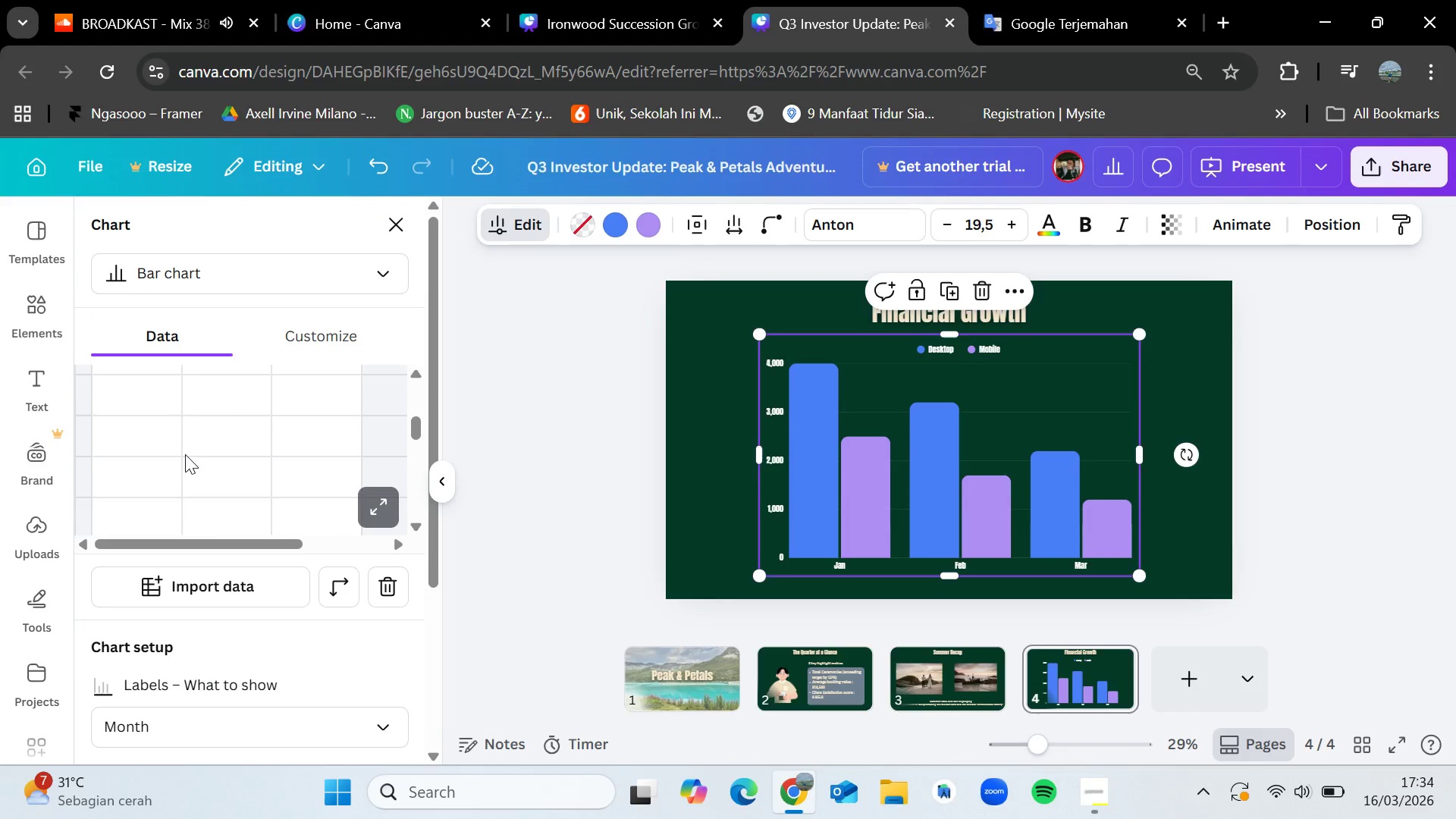 
scroll: coordinate [185, 454], scroll_direction: up, amount: 1.0
 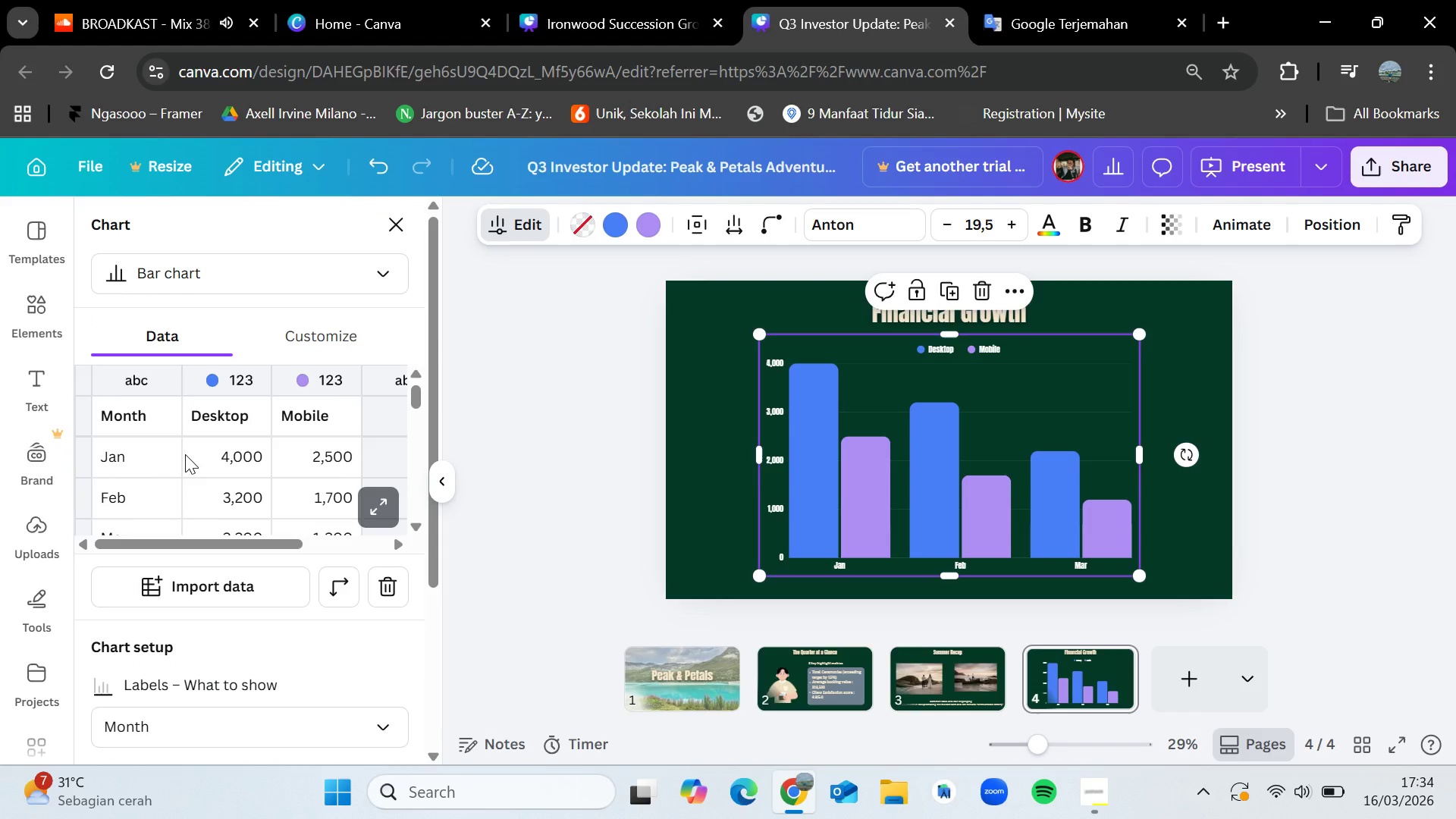 
scroll: coordinate [349, 425], scroll_direction: none, amount: 0.0
 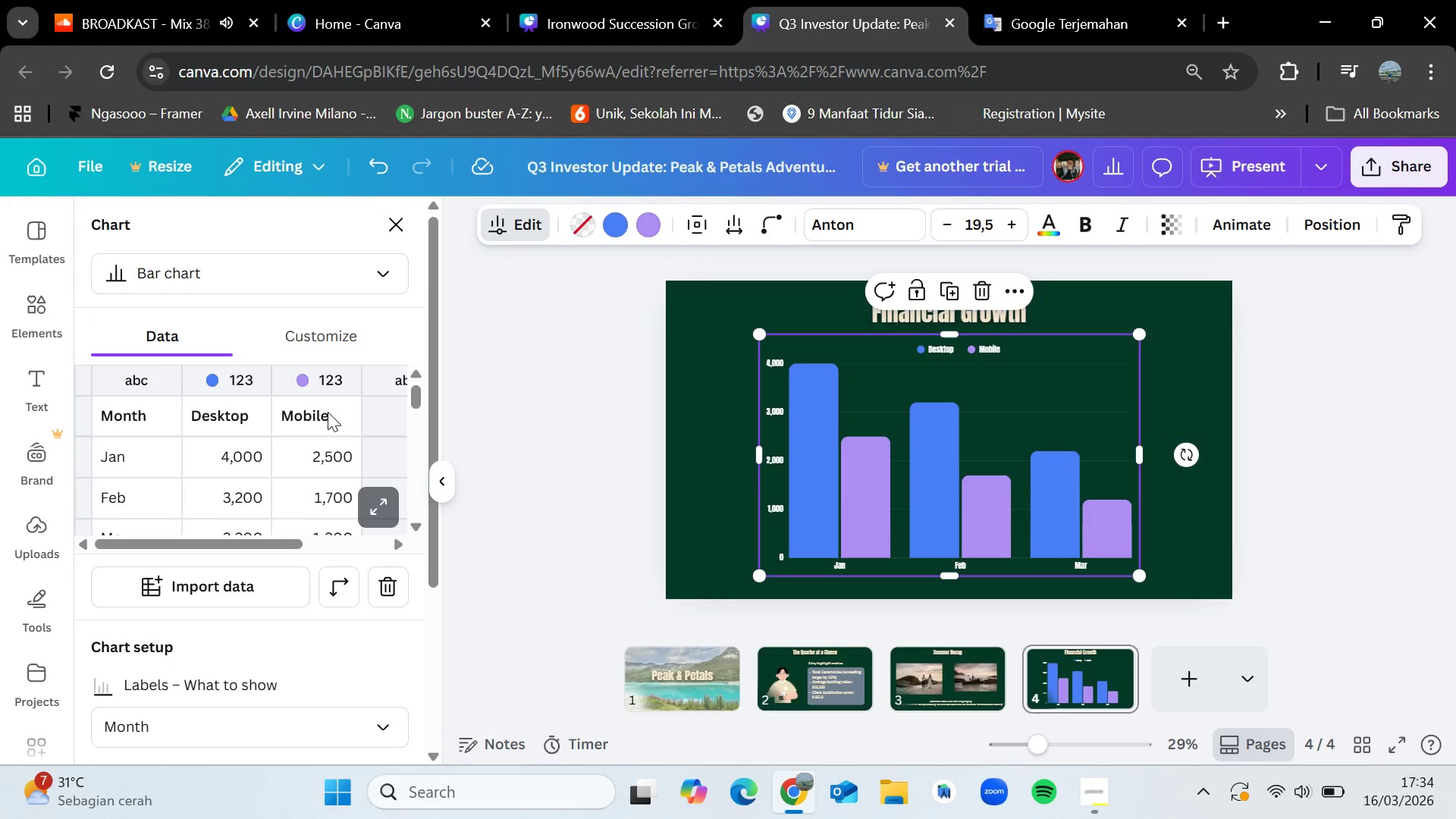 
left_click([328, 412])
 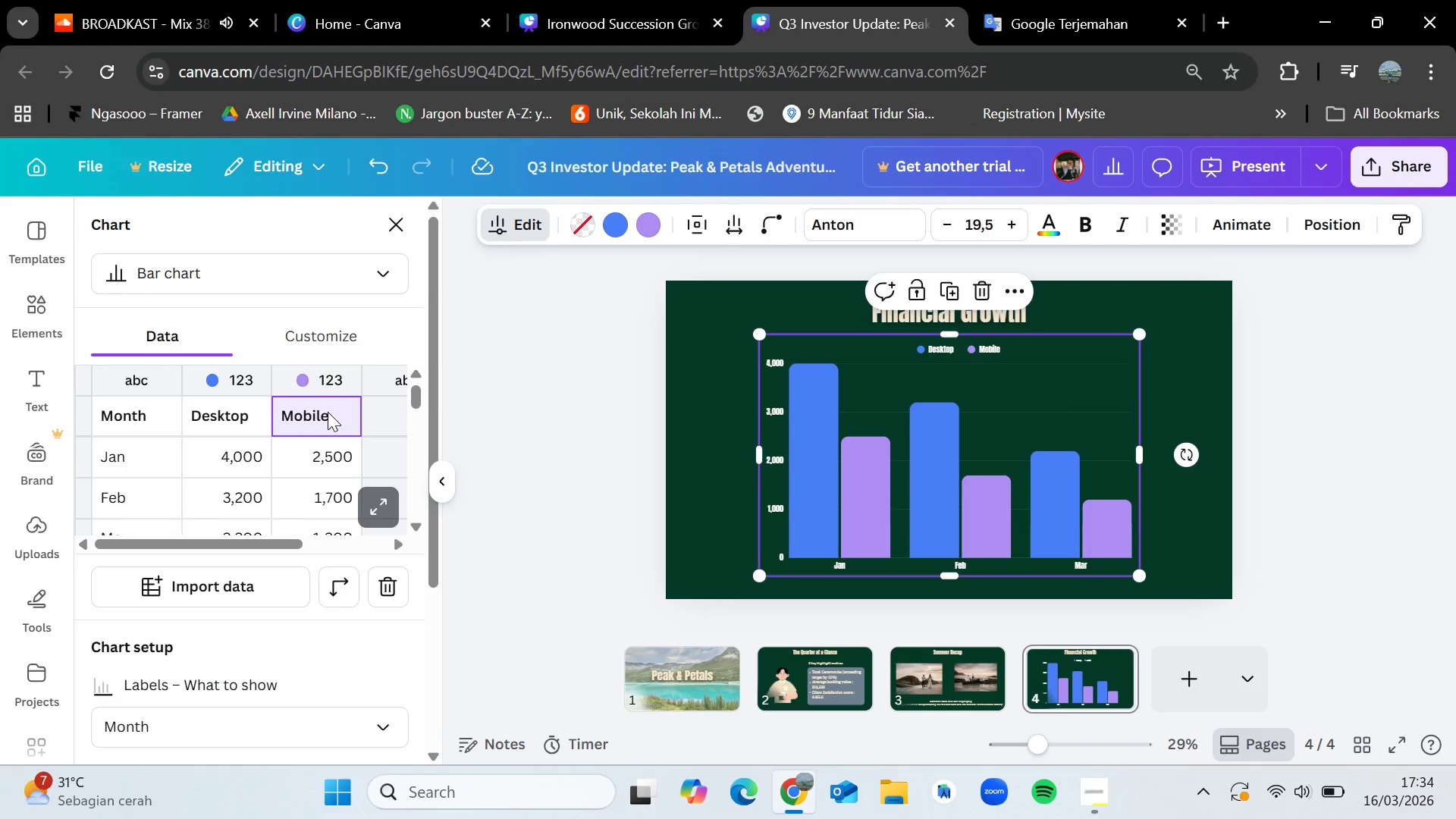 
key(Backspace)
 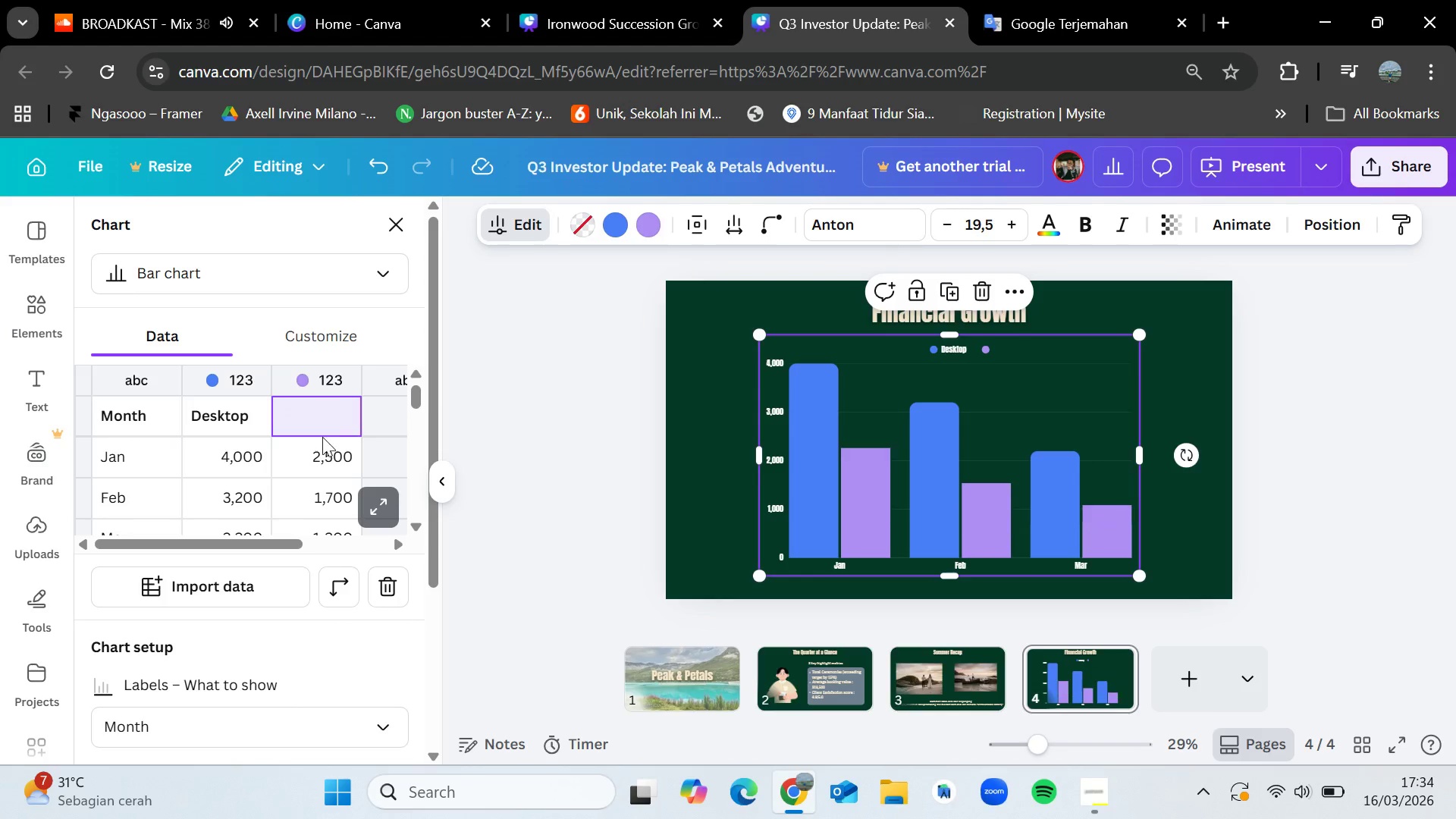 
left_click([331, 463])
 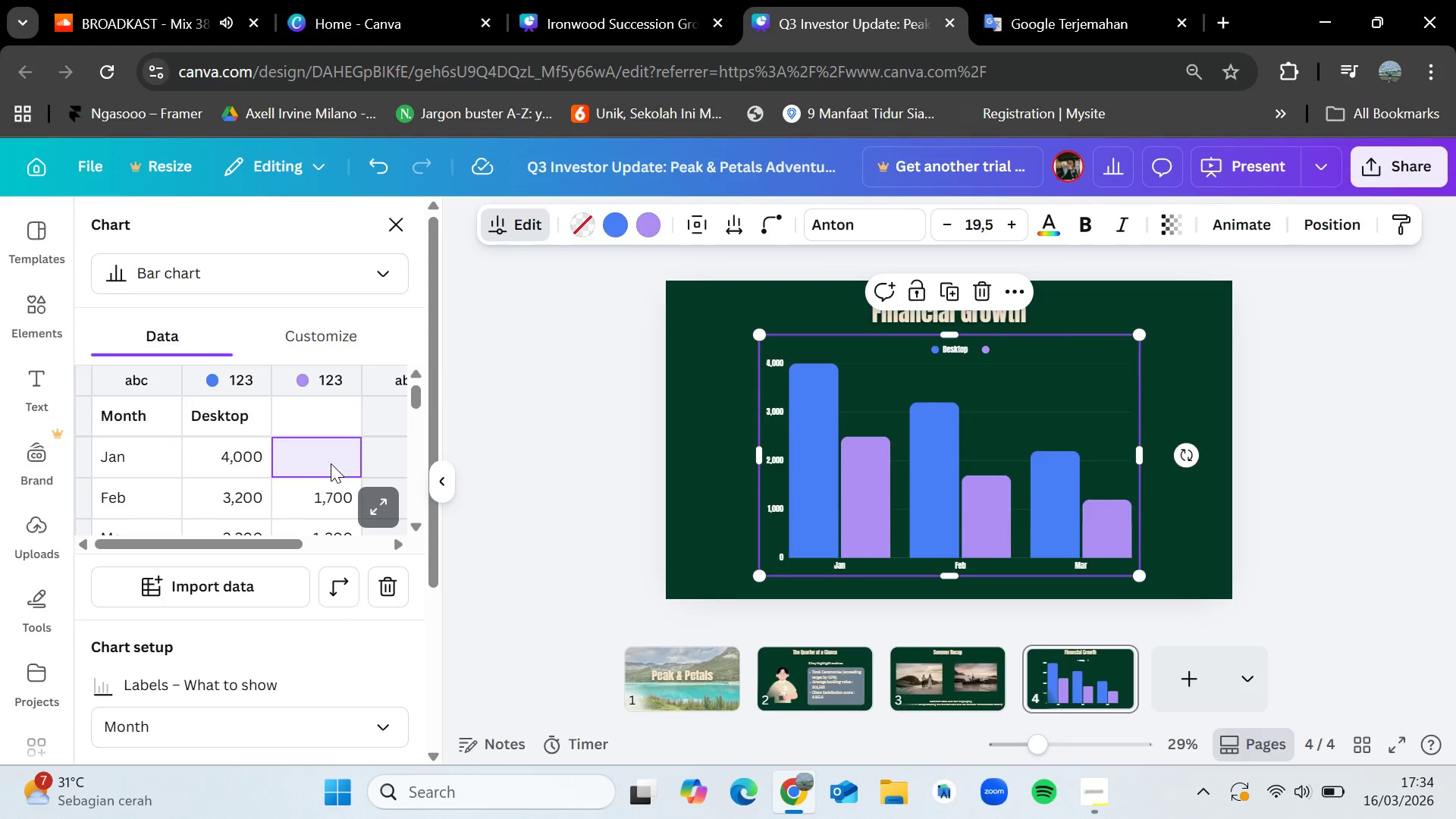 
key(Backspace)
 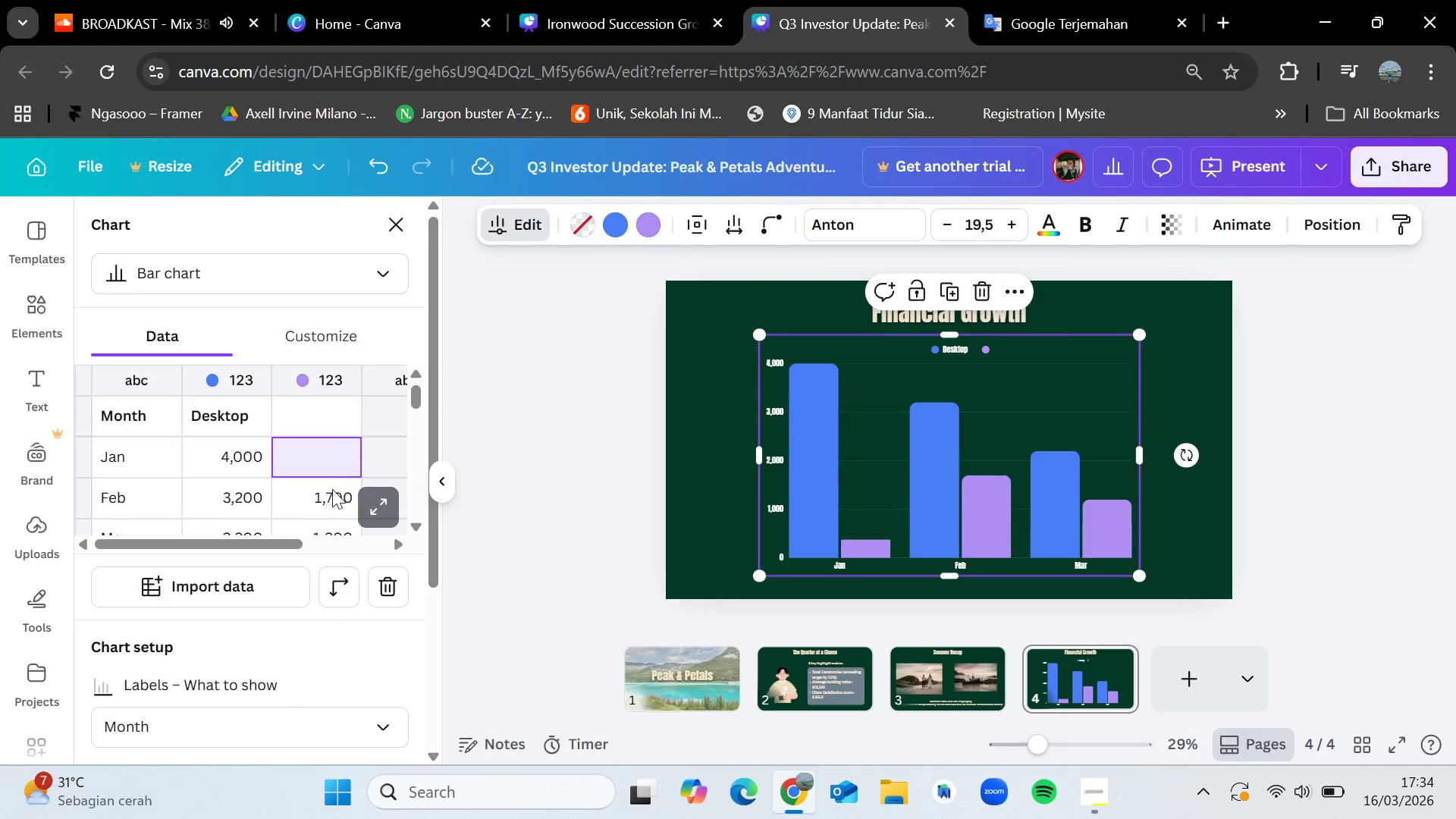 
left_click([332, 491])
 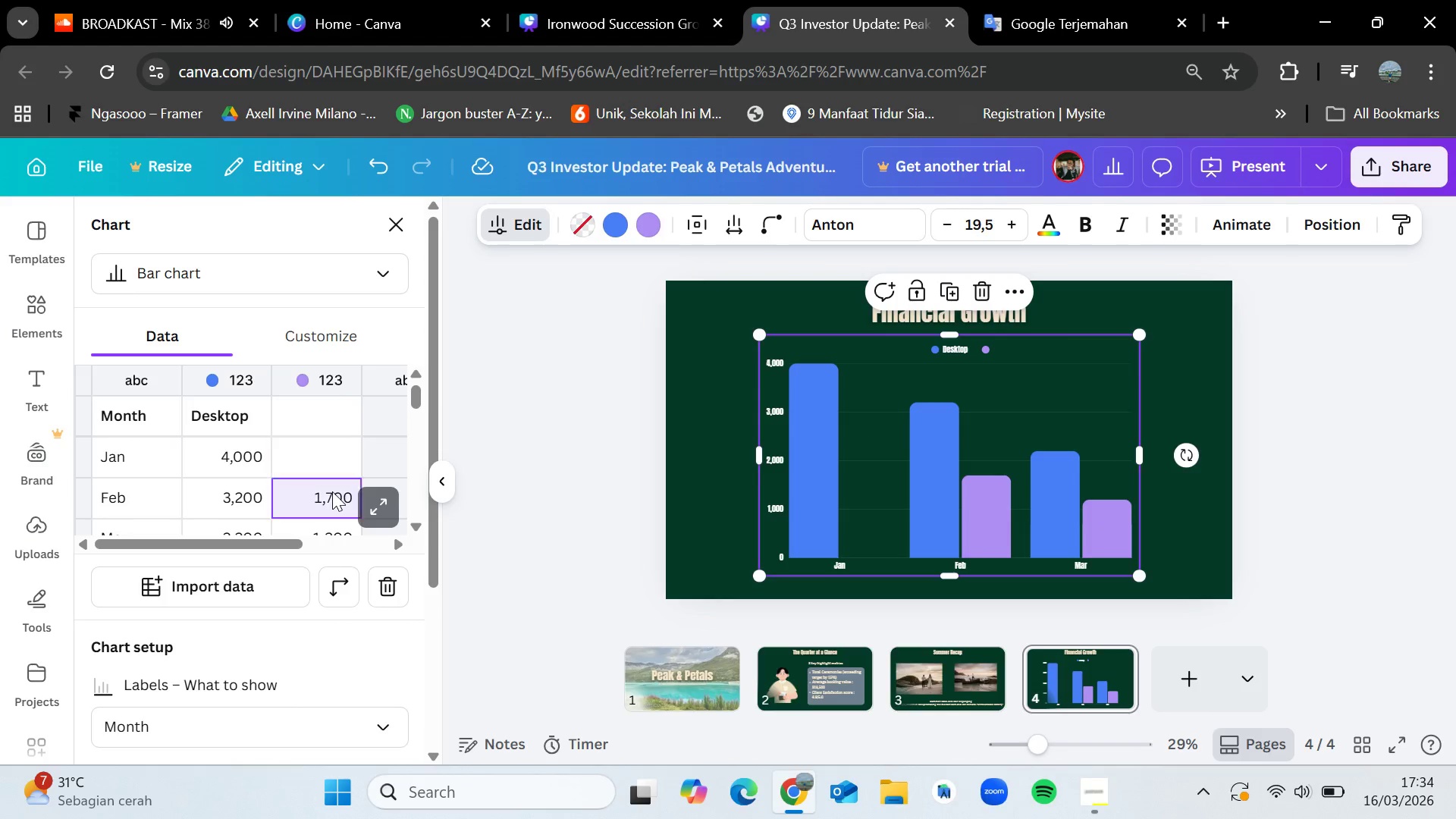 
key(Backspace)
 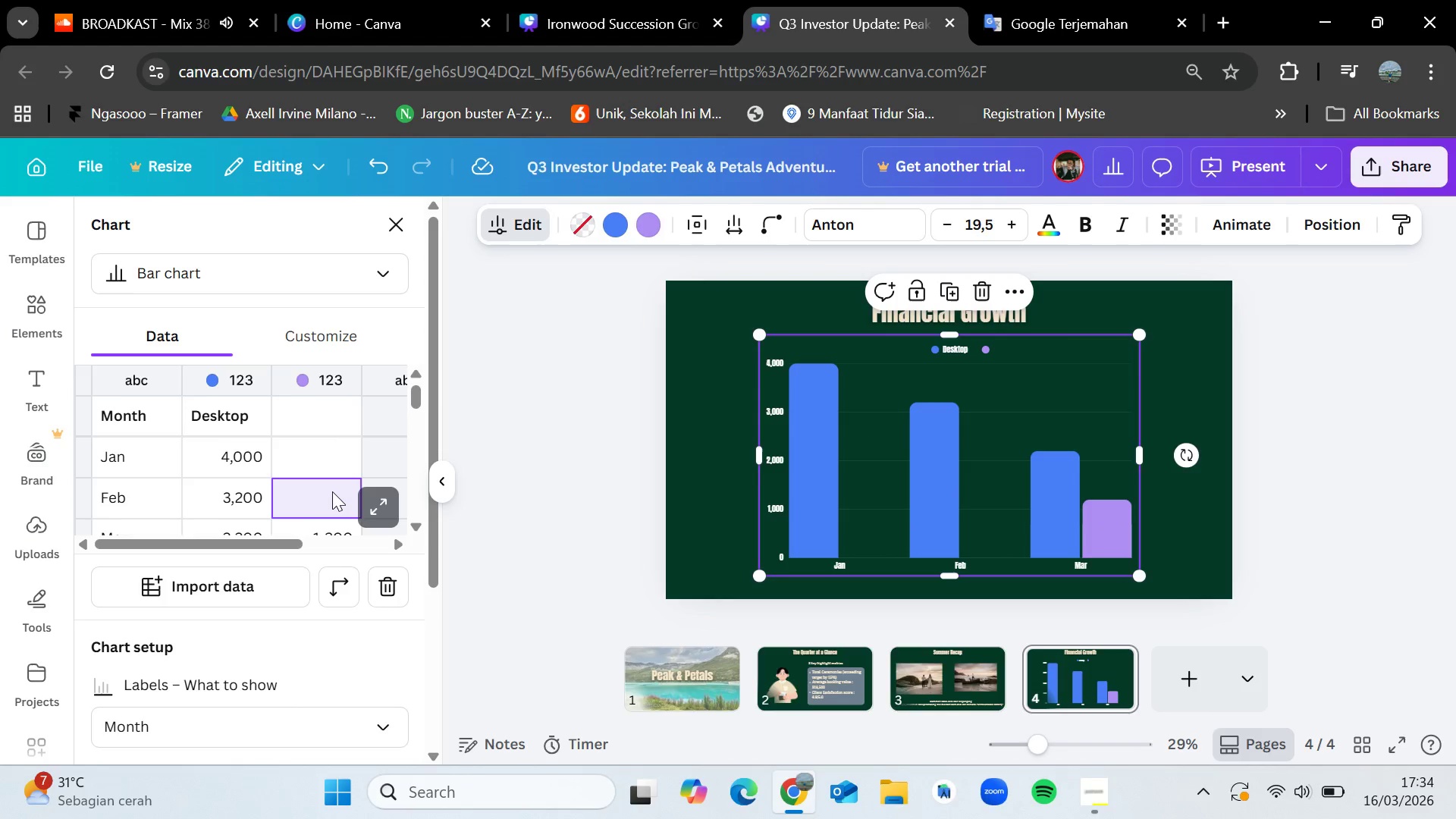 
scroll: coordinate [332, 491], scroll_direction: none, amount: 0.0
 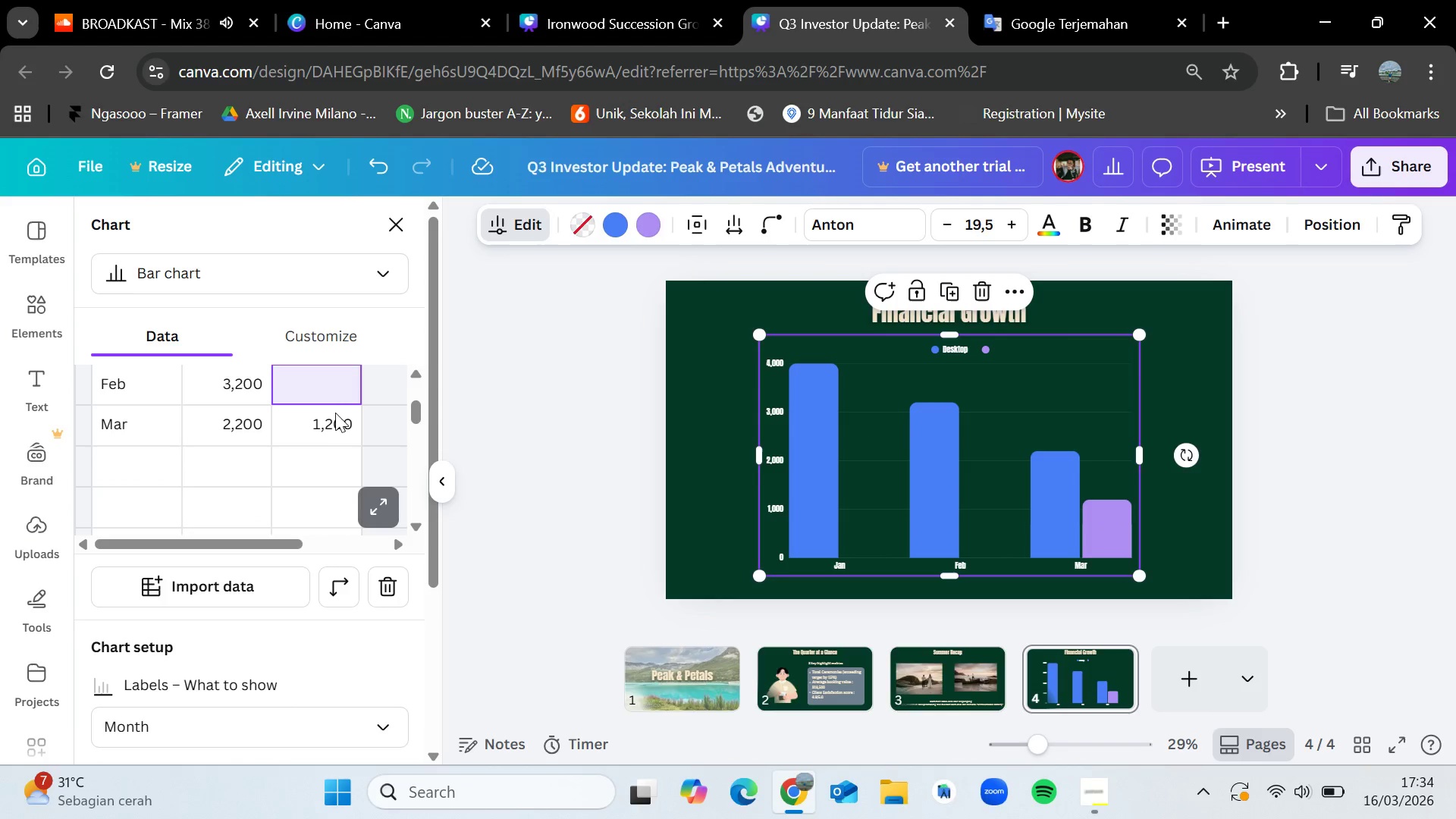 
left_click([335, 412])
 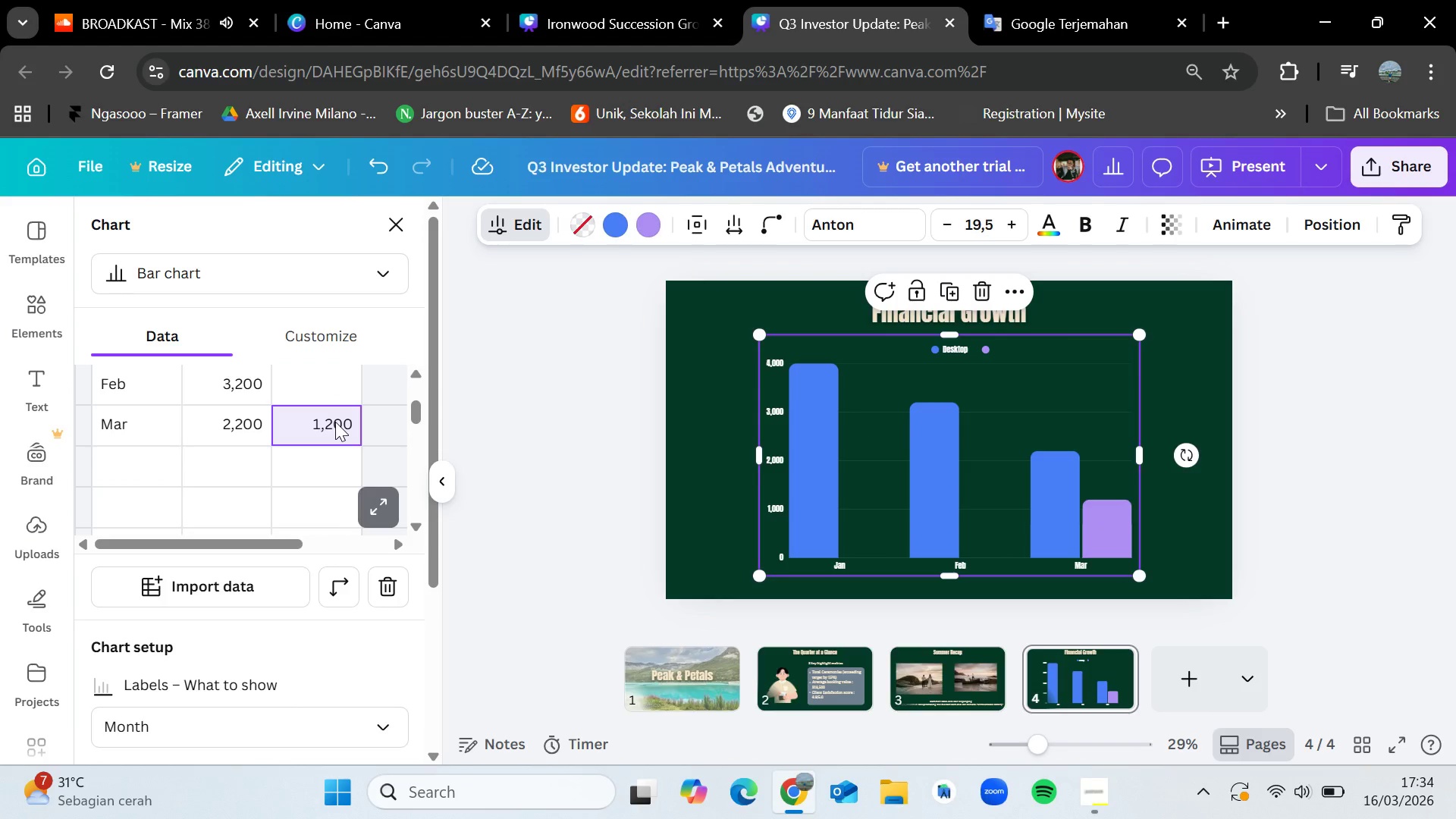 
key(Backspace)
 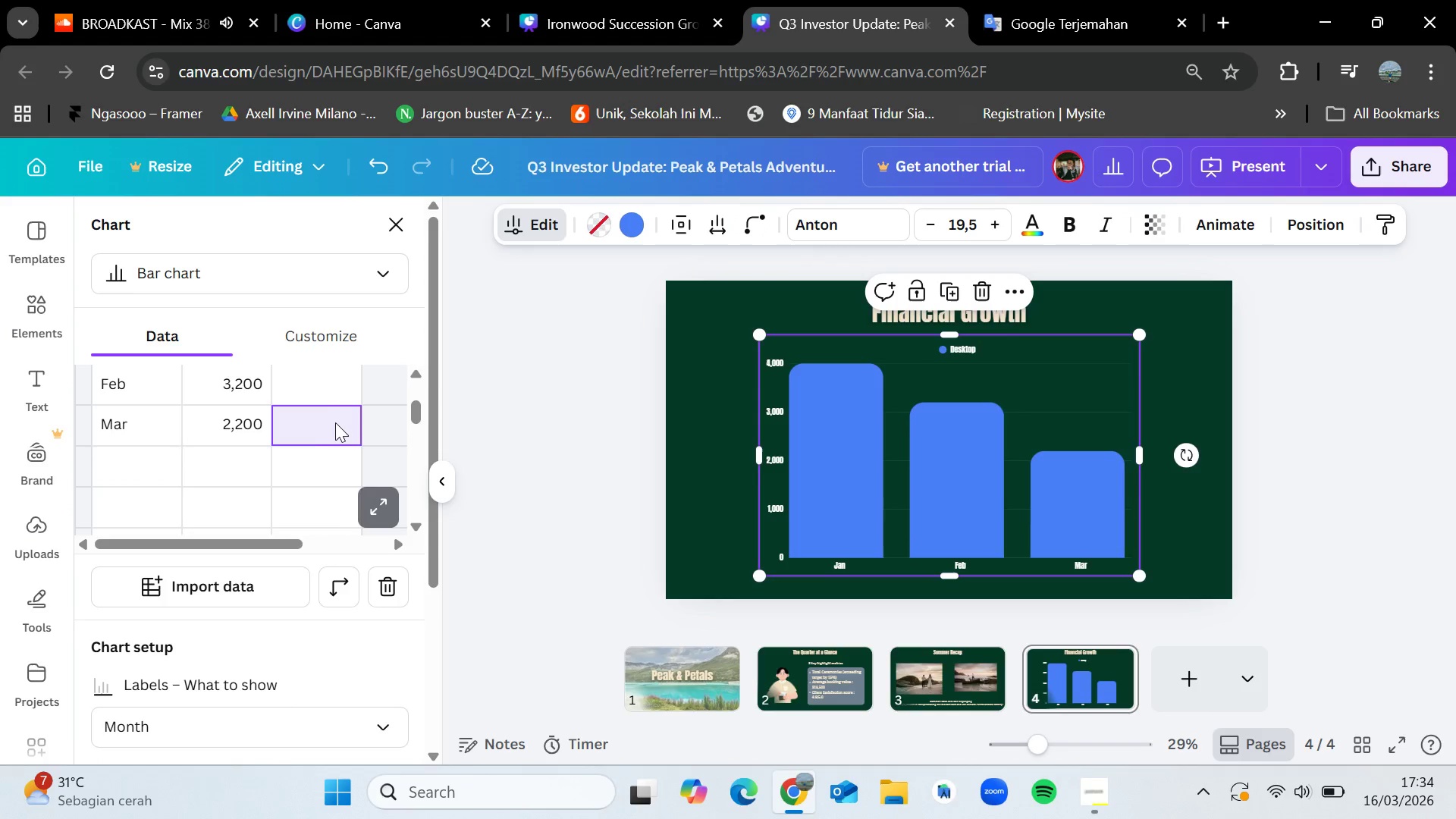 
scroll: coordinate [335, 423], scroll_direction: none, amount: 0.0
 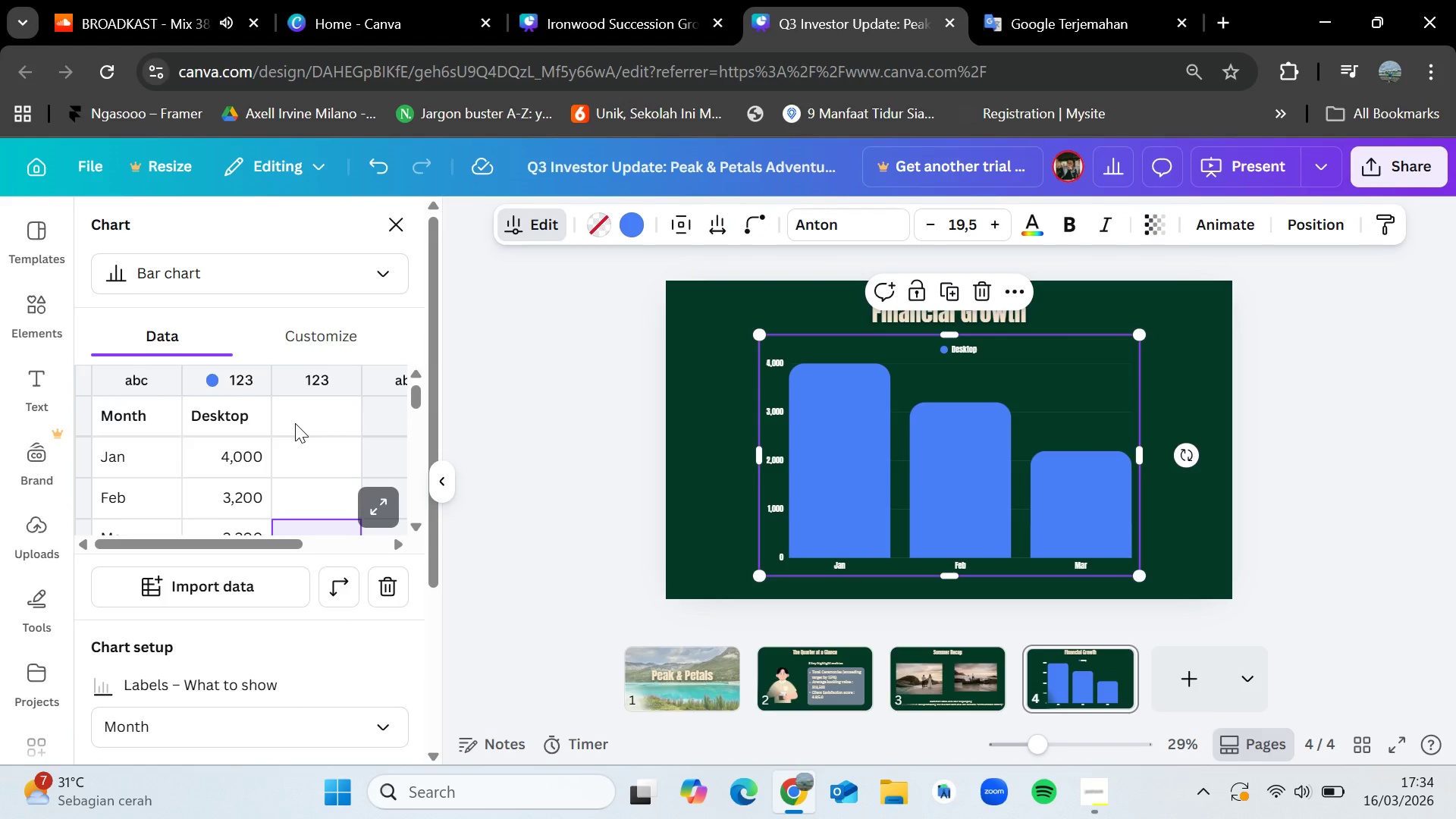 
wait(7.85)
 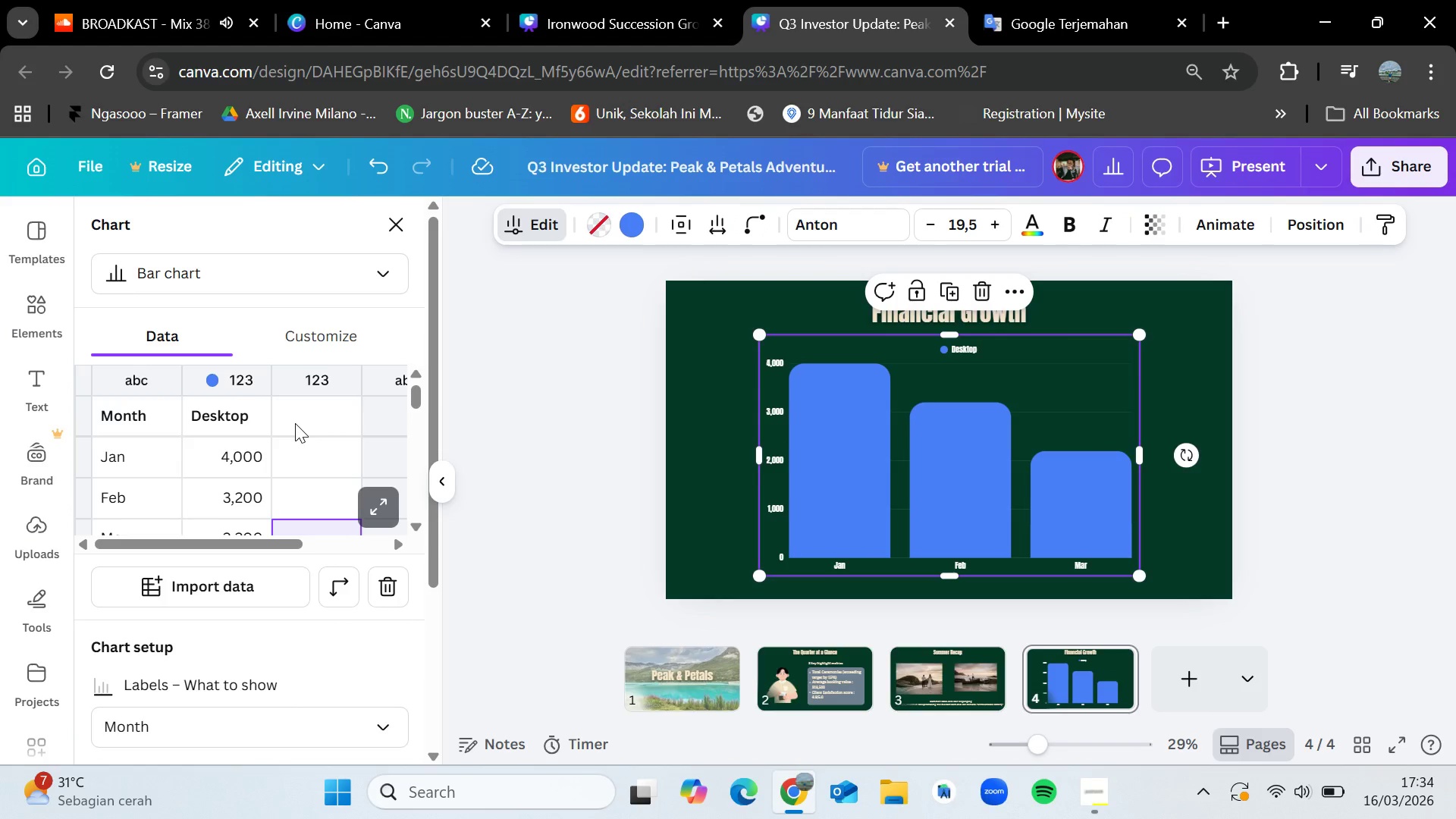 
double_click([242, 415])
 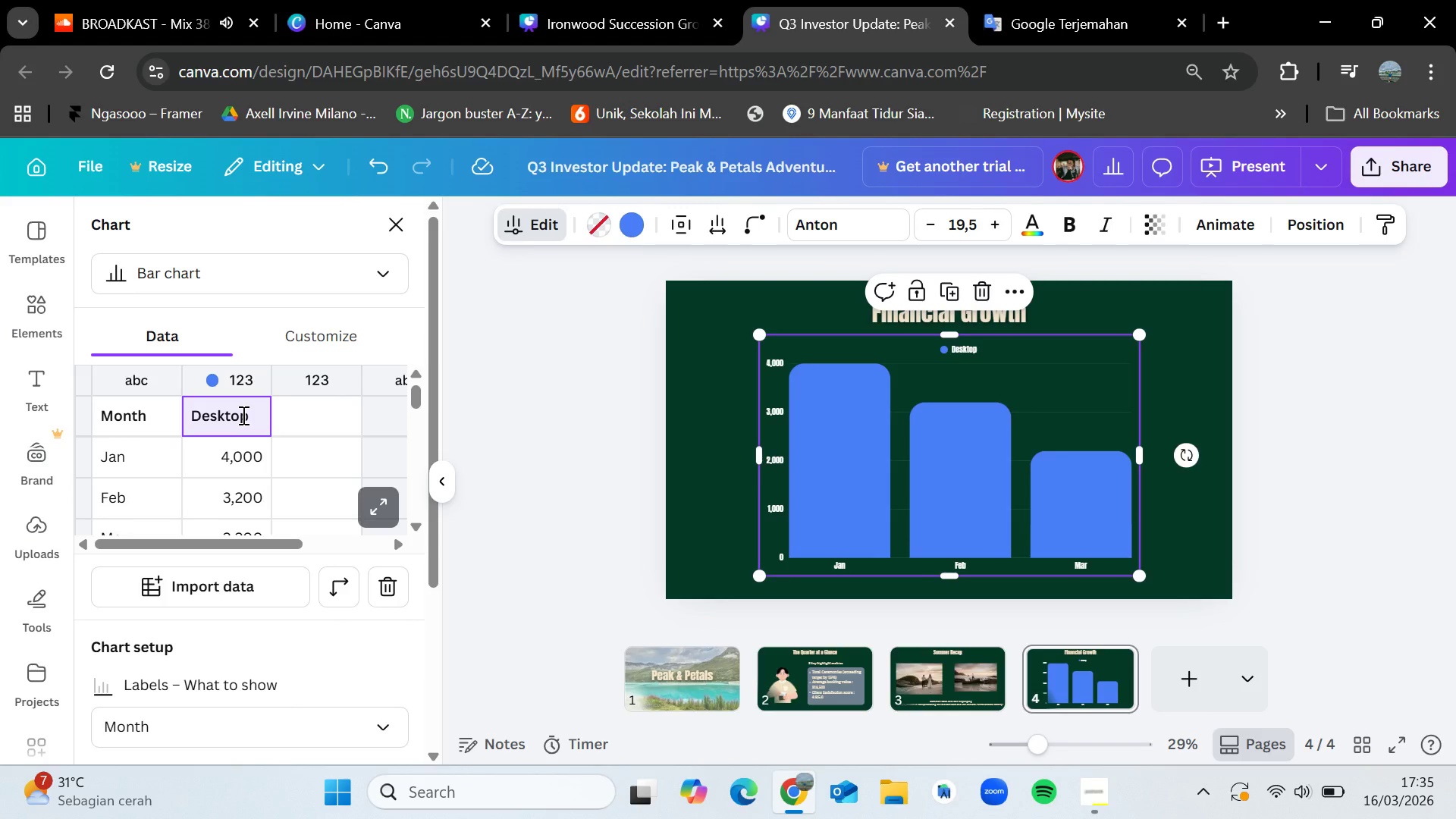 
key(Backspace)
key(Backspace)
key(Backspace)
key(Backspace)
key(Backspace)
key(Backspace)
key(Backspace)
type(Profit)
 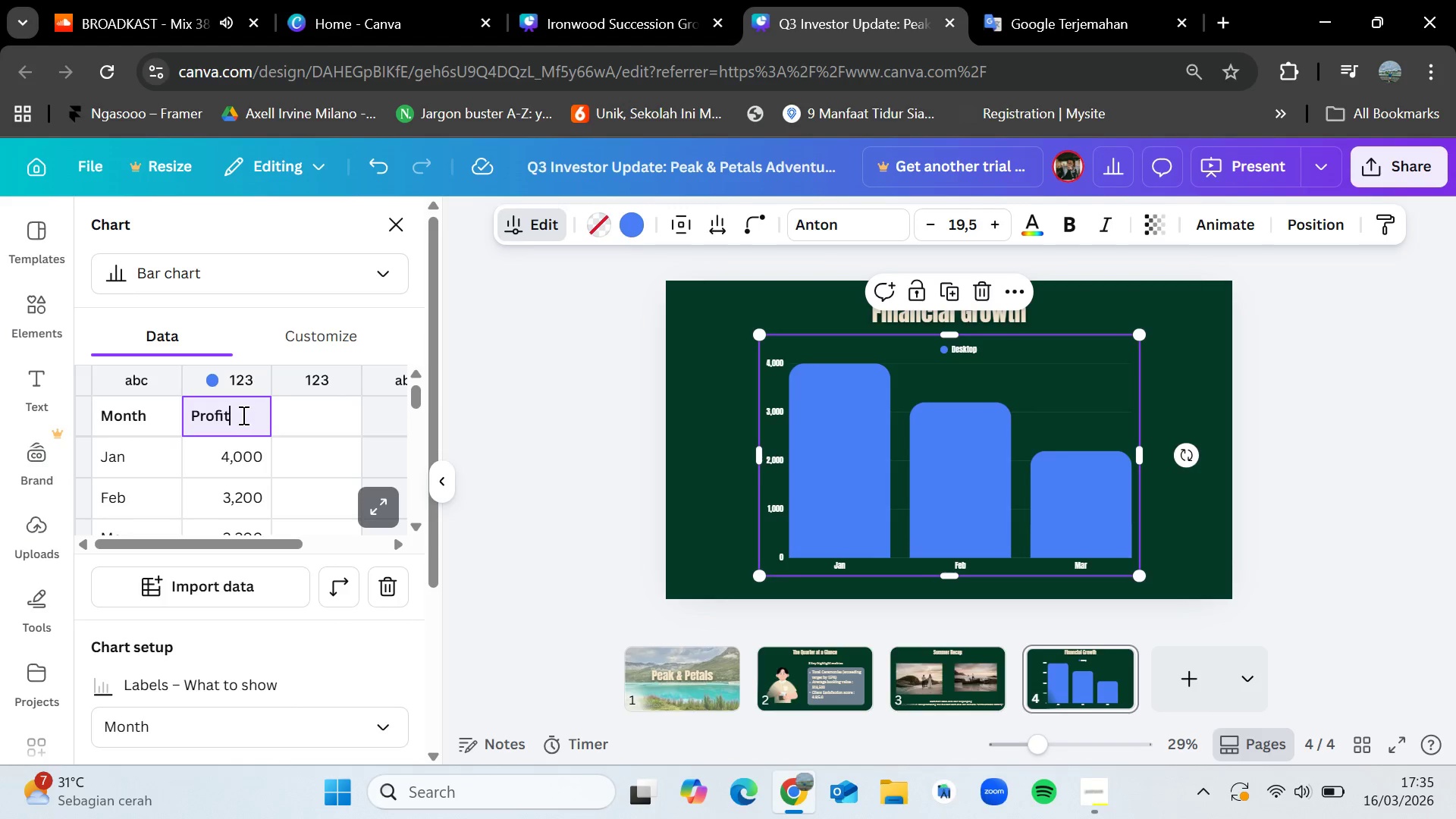 
double_click([130, 466])
 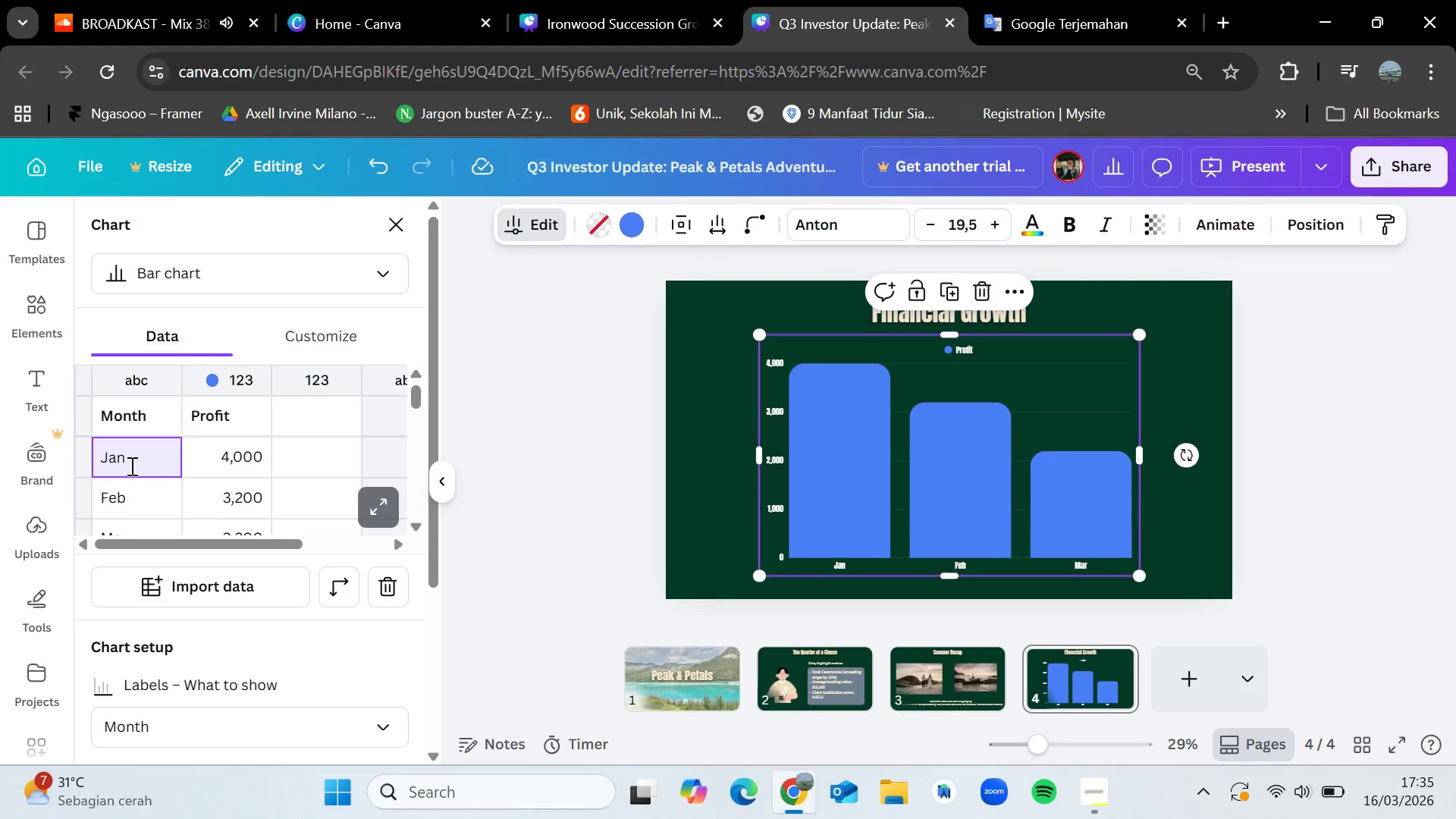 
key(Backspace)
key(Backspace)
type(uly)
 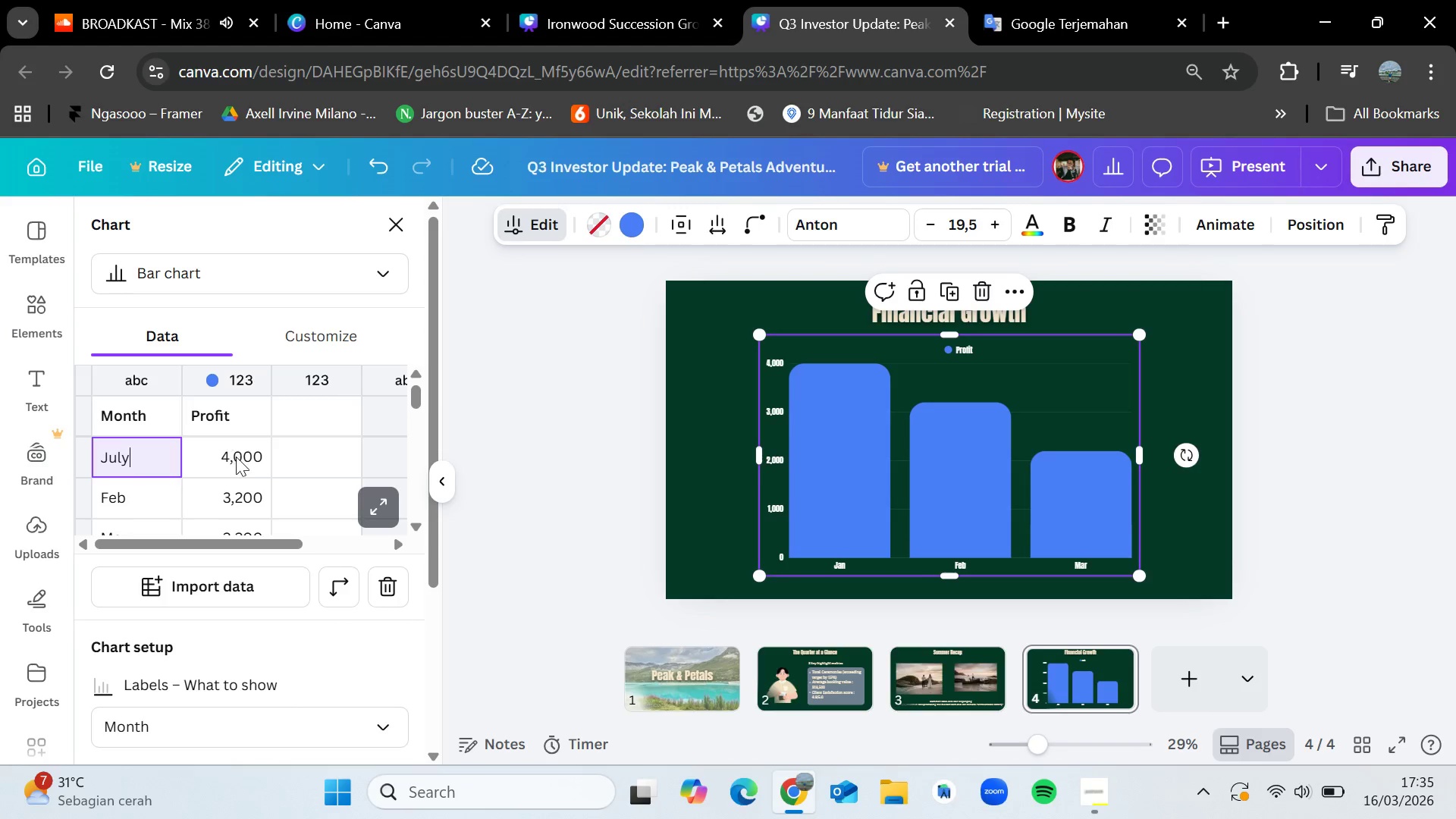 
double_click([245, 460])
 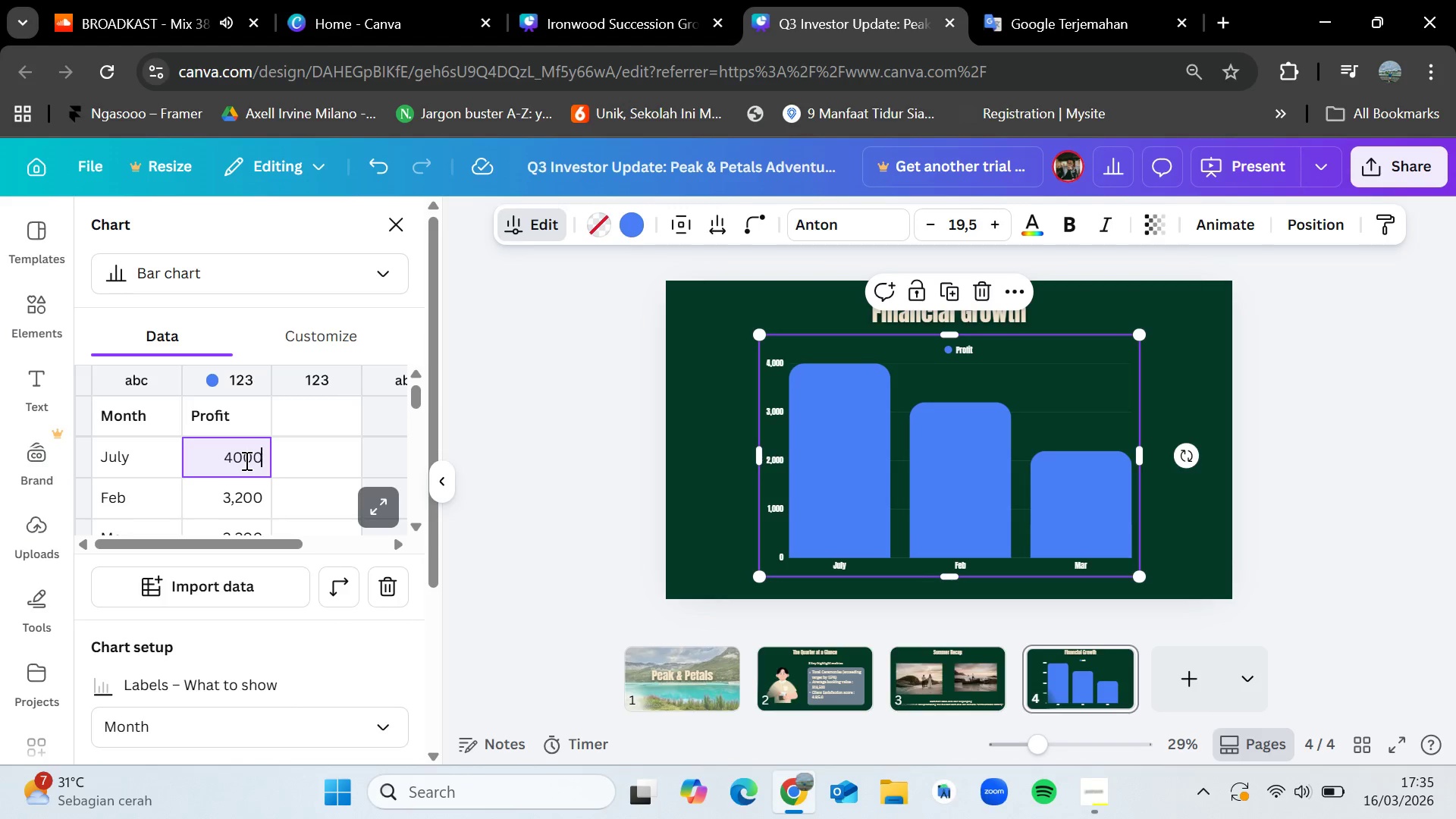 
key(Backspace)
key(Backspace)
key(Backspace)
key(Backspace)
type($210,000)
 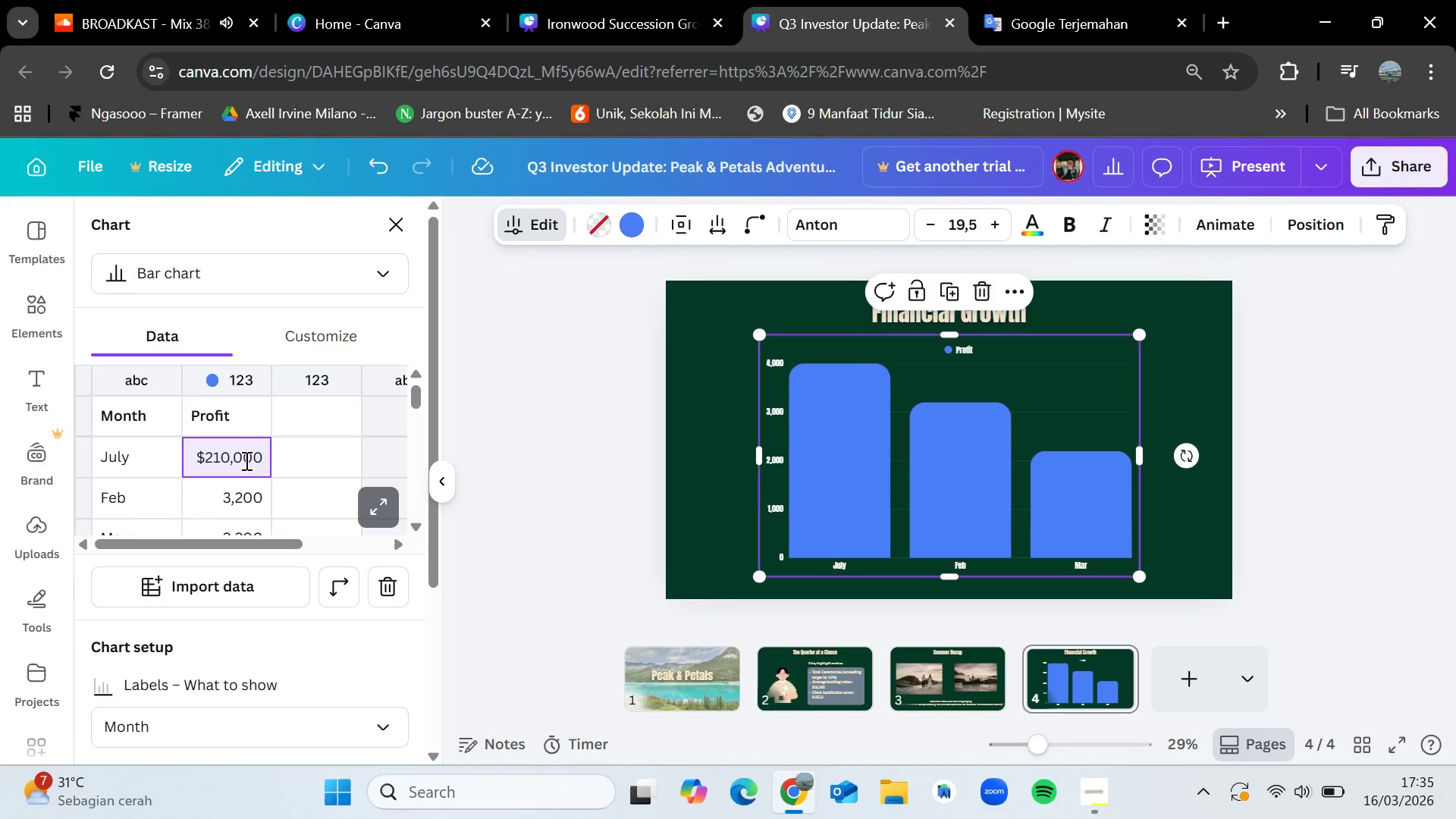 
left_click([287, 454])
 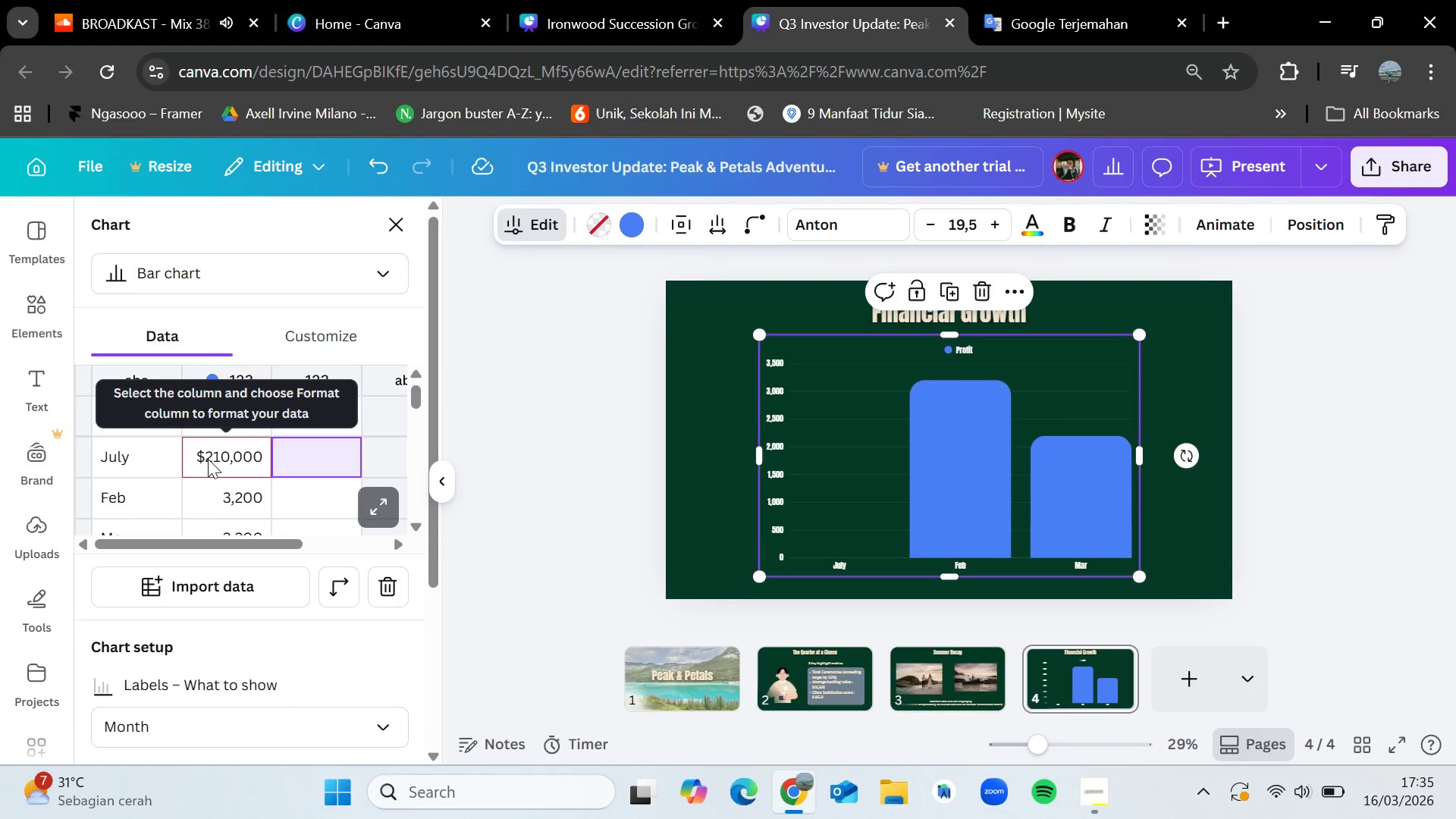 
double_click([206, 458])
 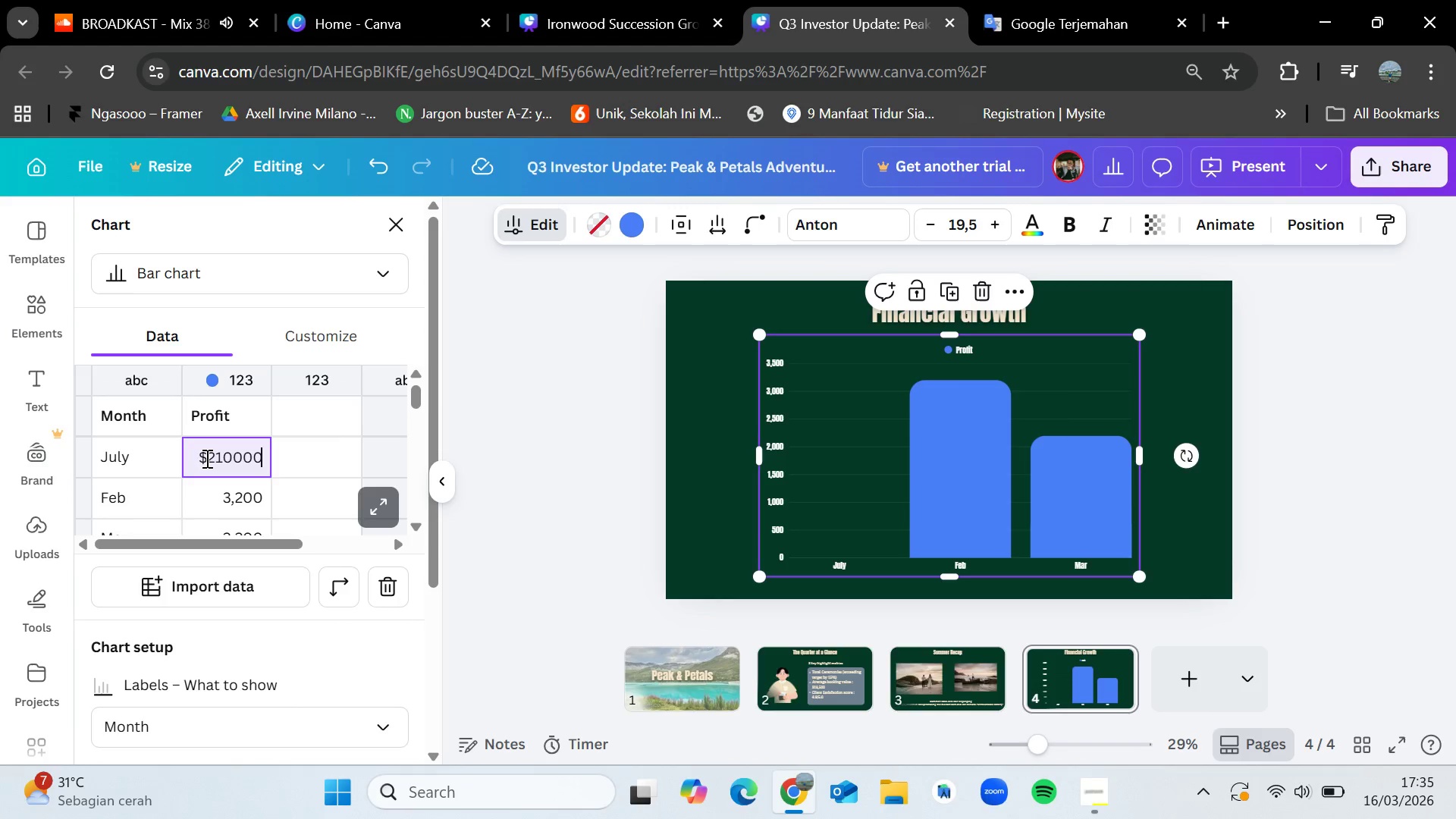 
left_click([206, 458])
 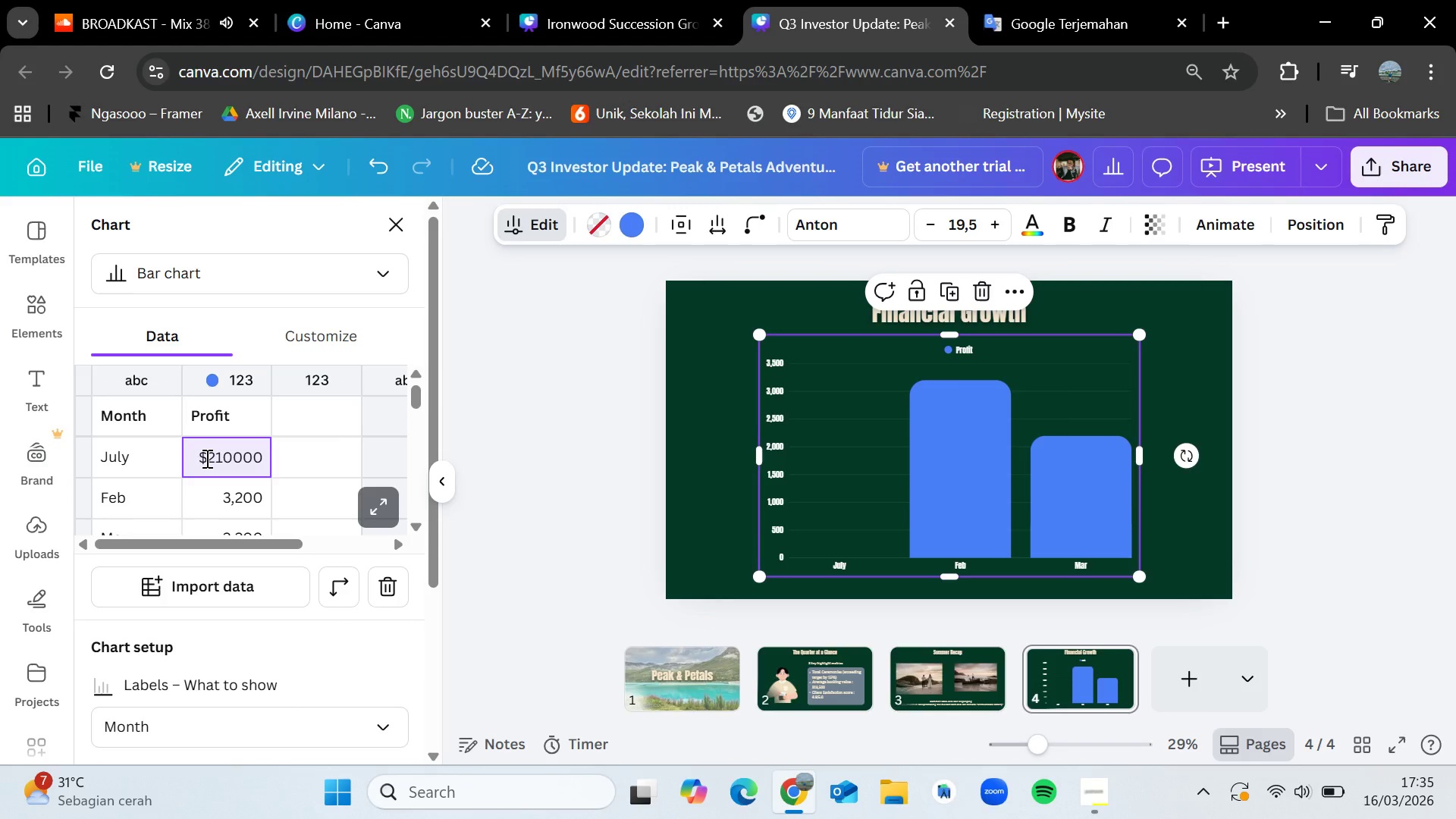 
key(Backspace)
 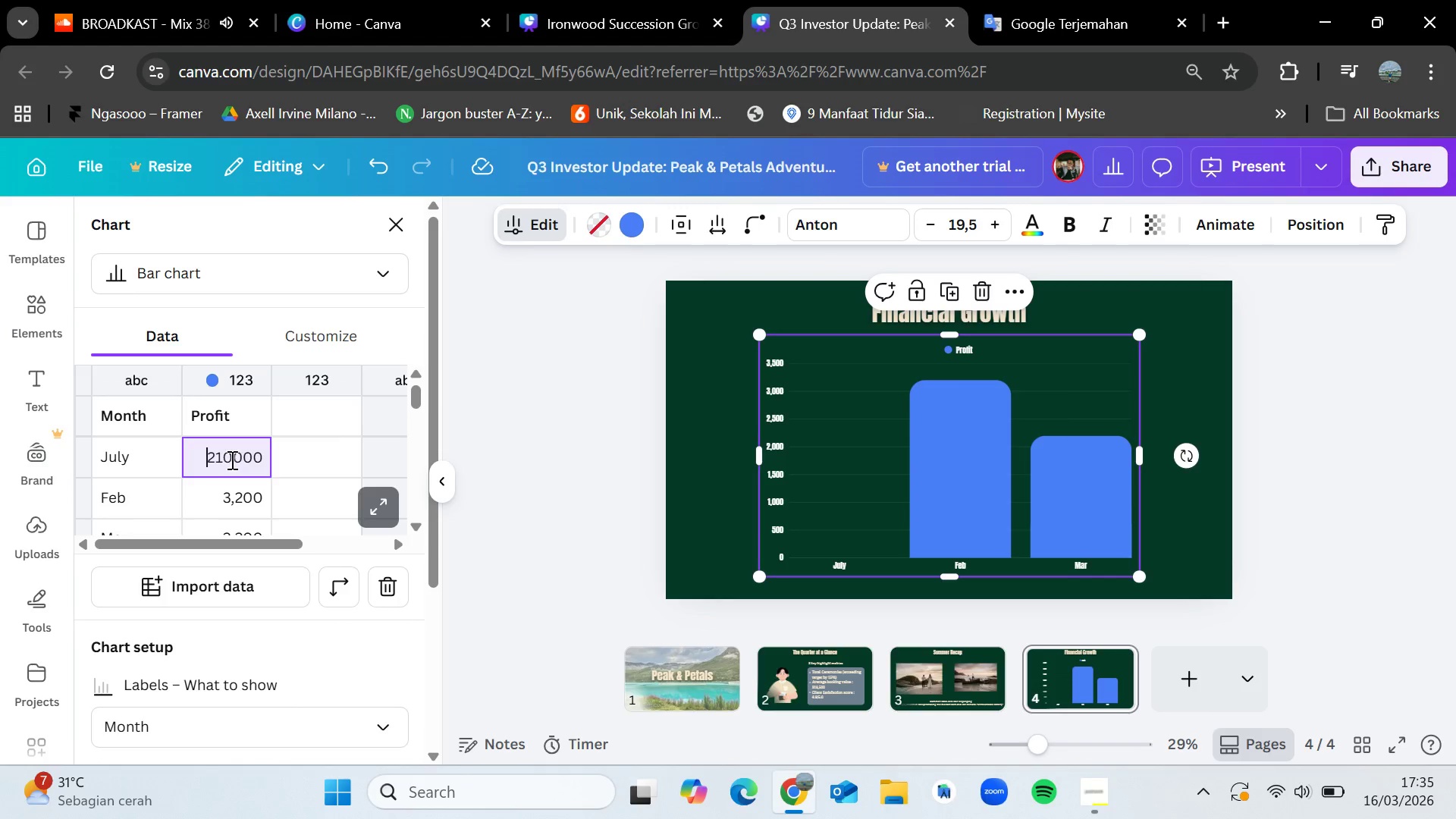 
left_click([230, 459])
 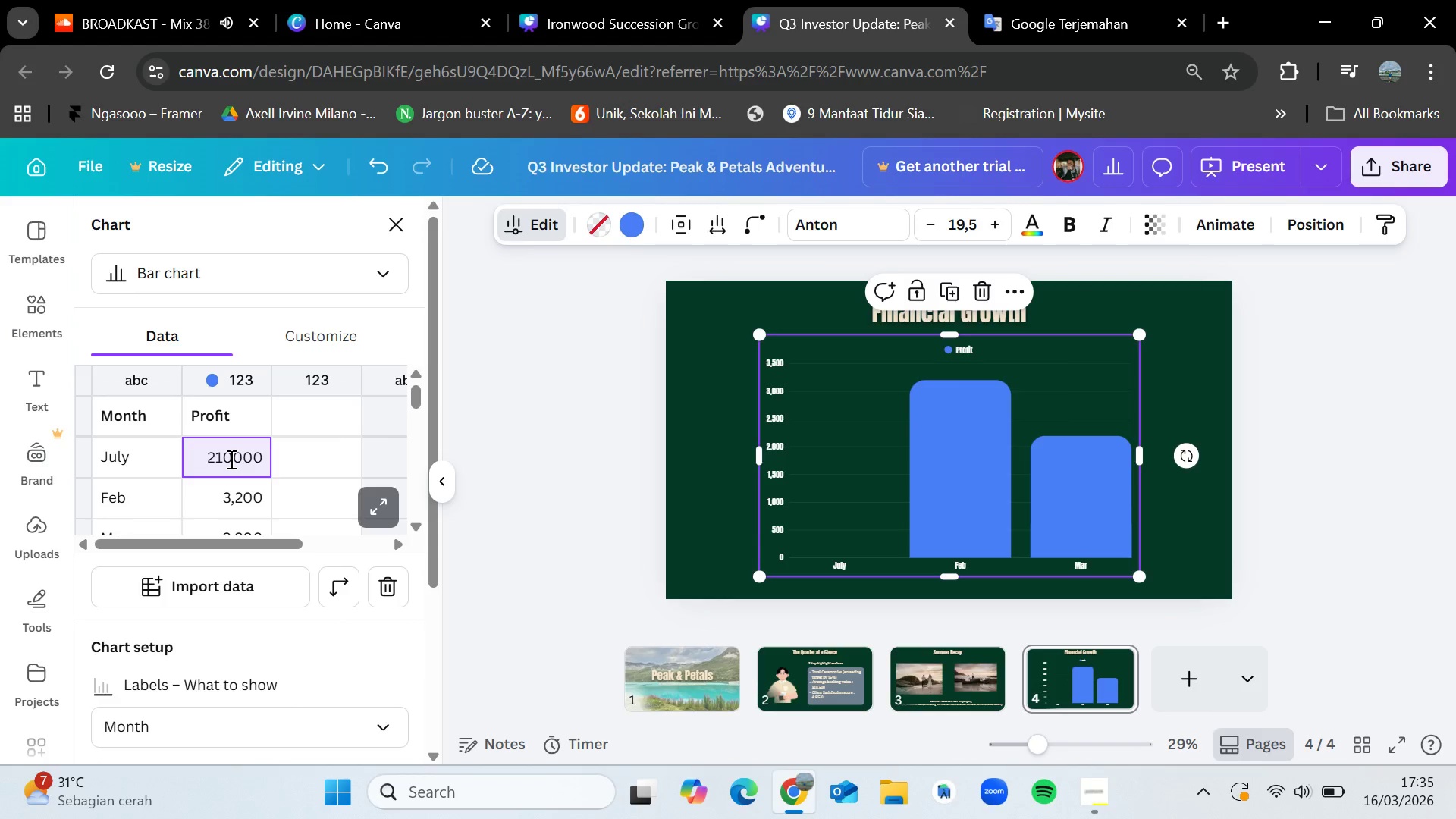 
double_click([236, 496])
 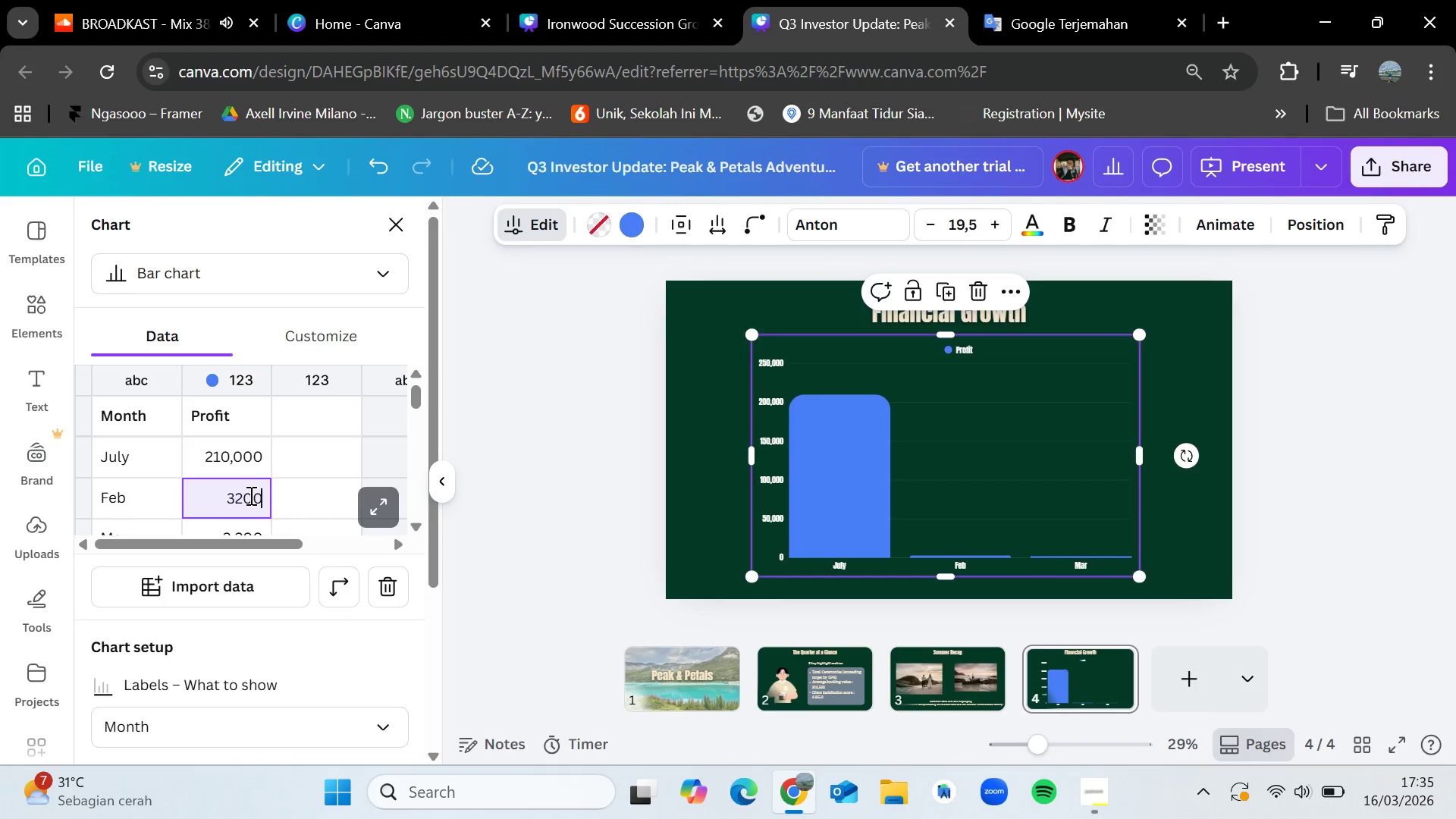 
key(Backspace)
key(Backspace)
key(Backspace)
key(Backspace)
type(245,000)
 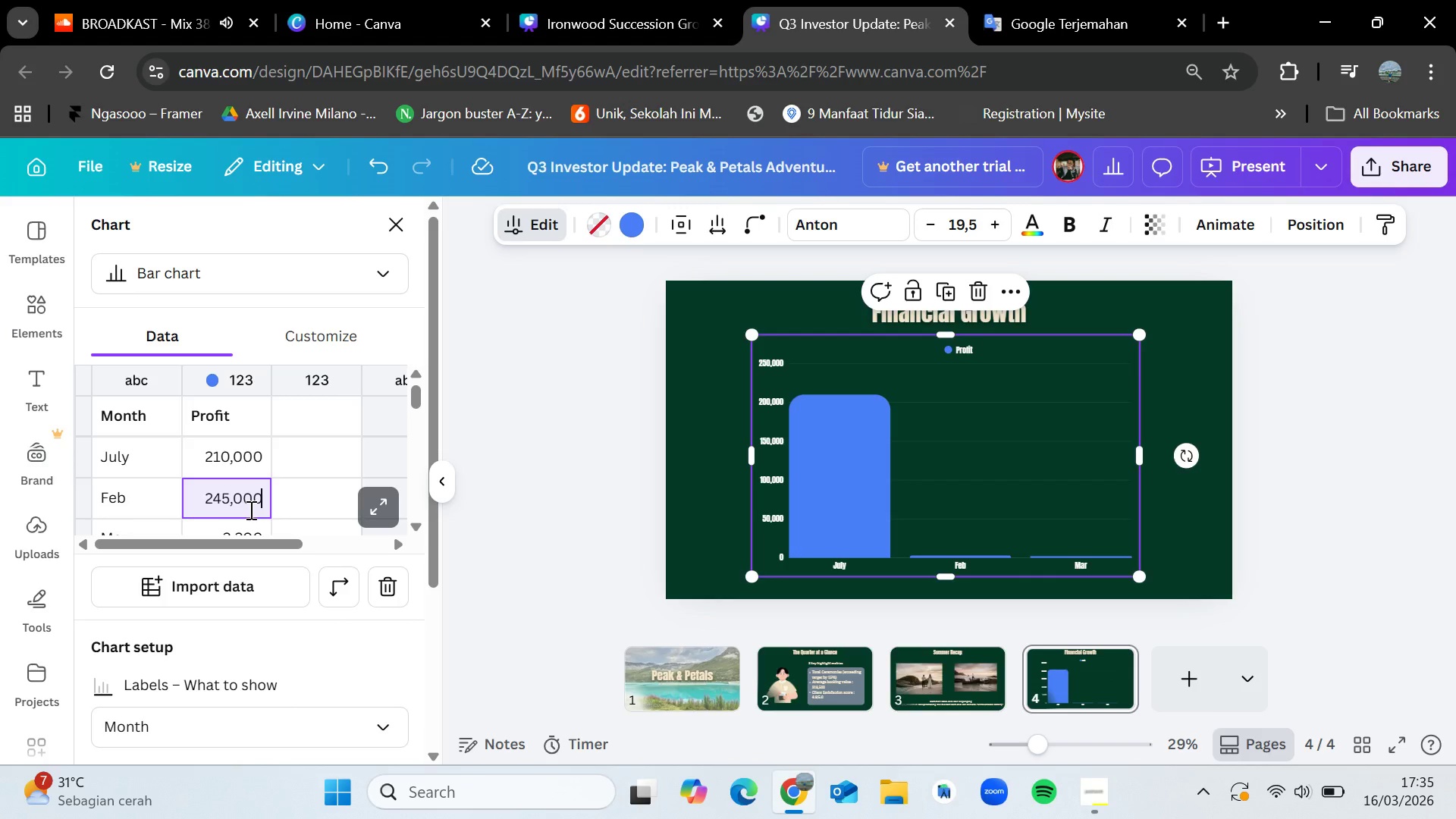 
scroll: coordinate [253, 508], scroll_direction: none, amount: 0.0
 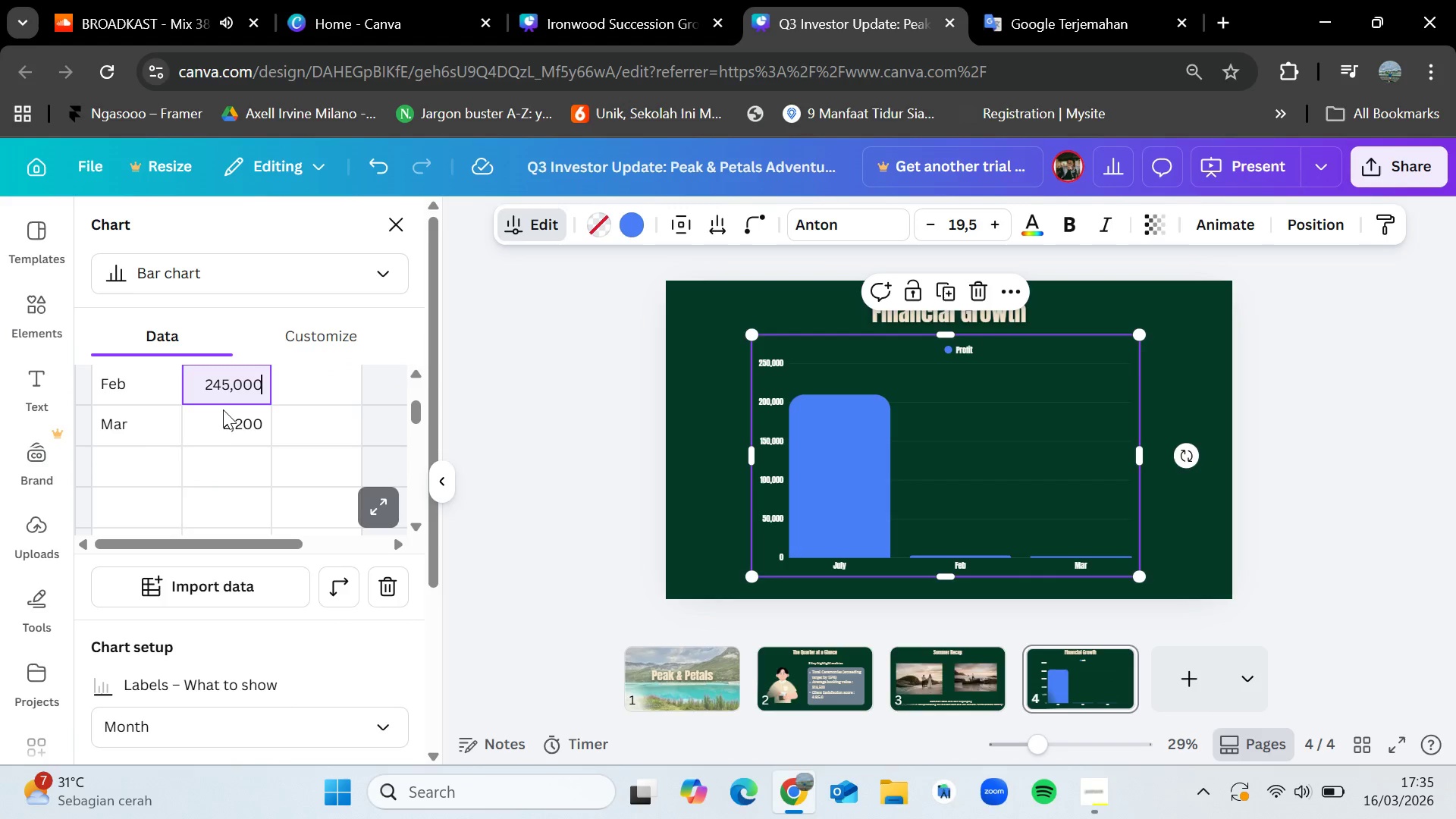 
left_click([227, 423])
 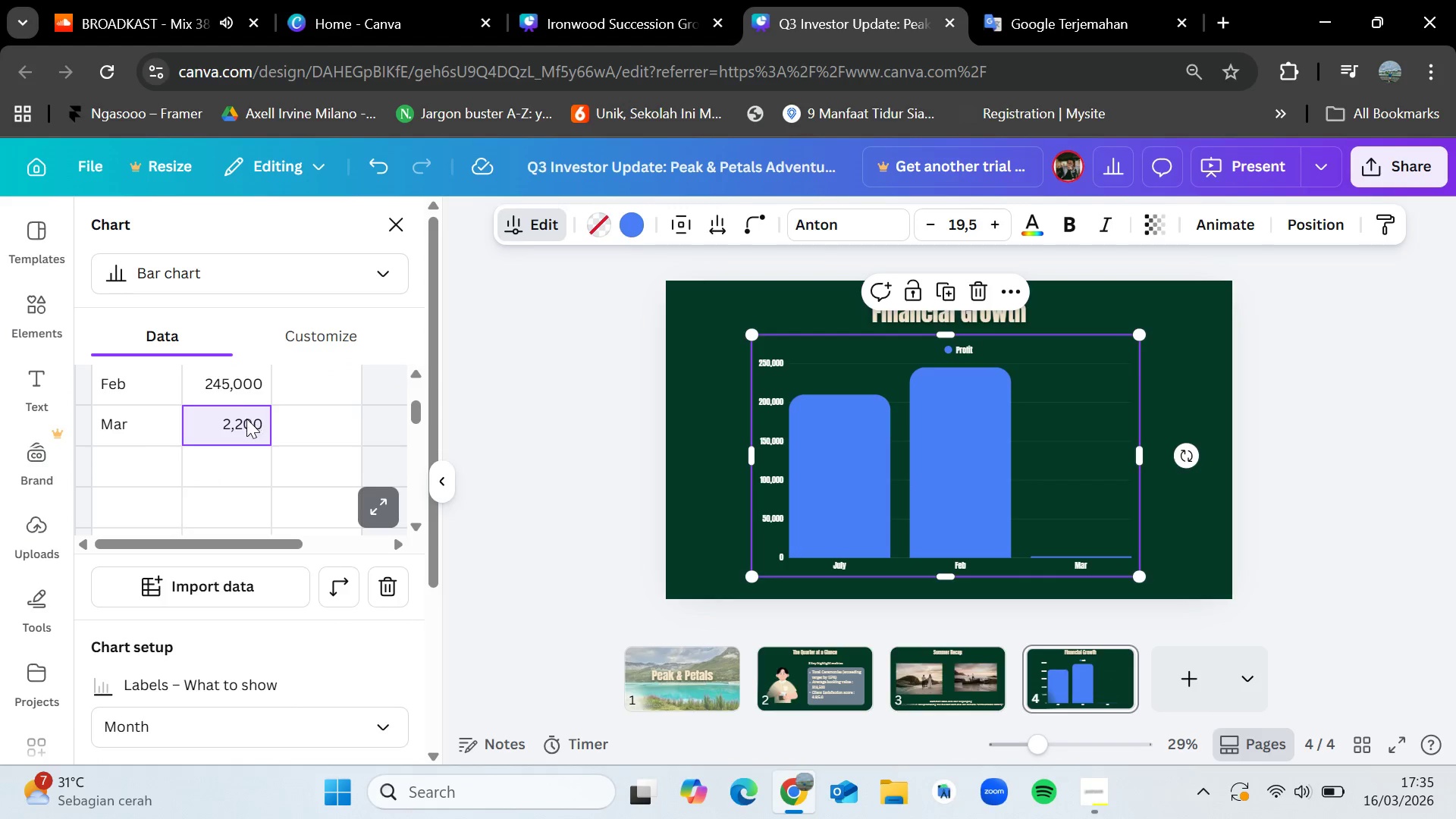 
double_click([243, 422])
 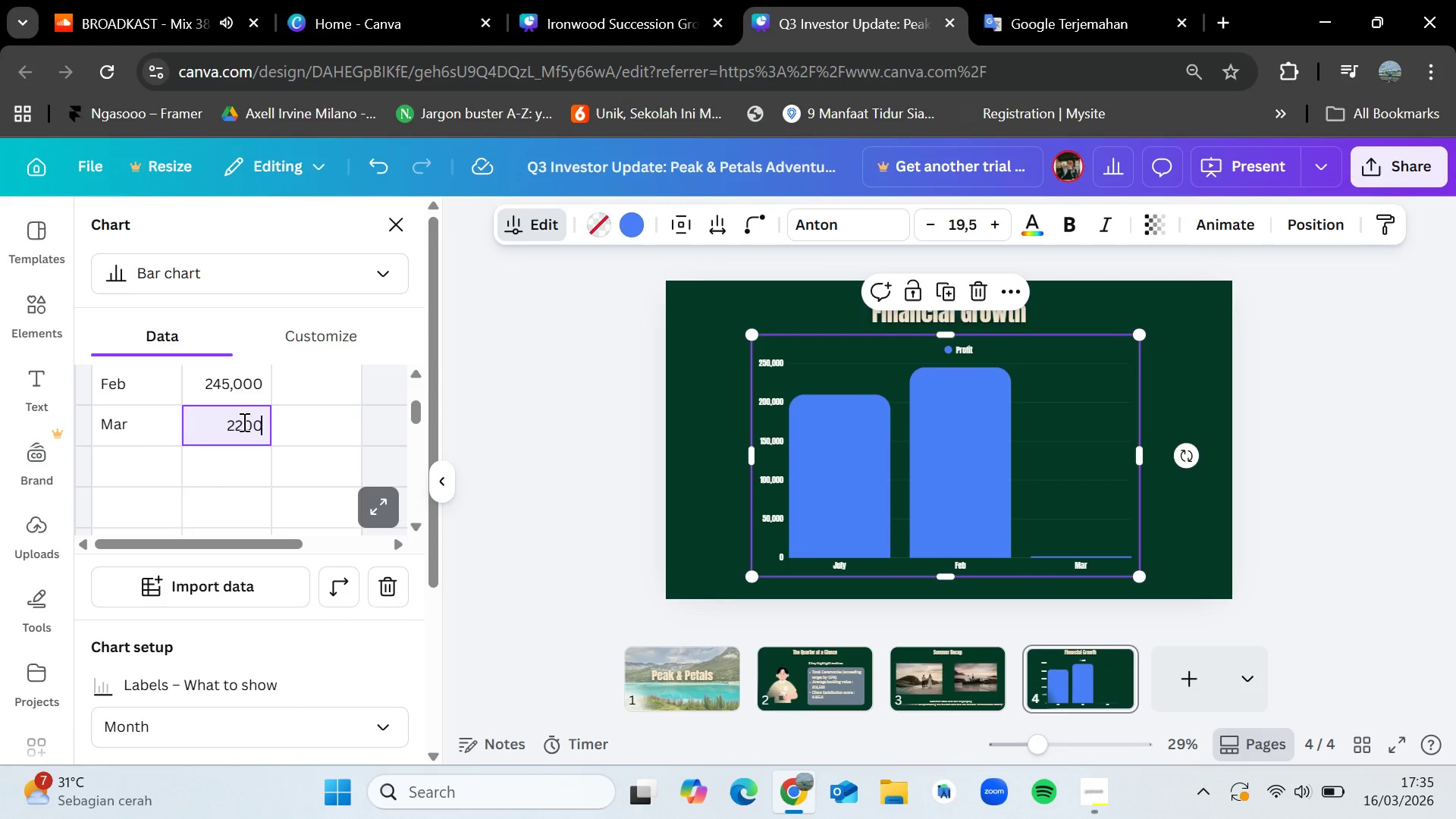 
hold_key(key=Backspace, duration=0.8)
 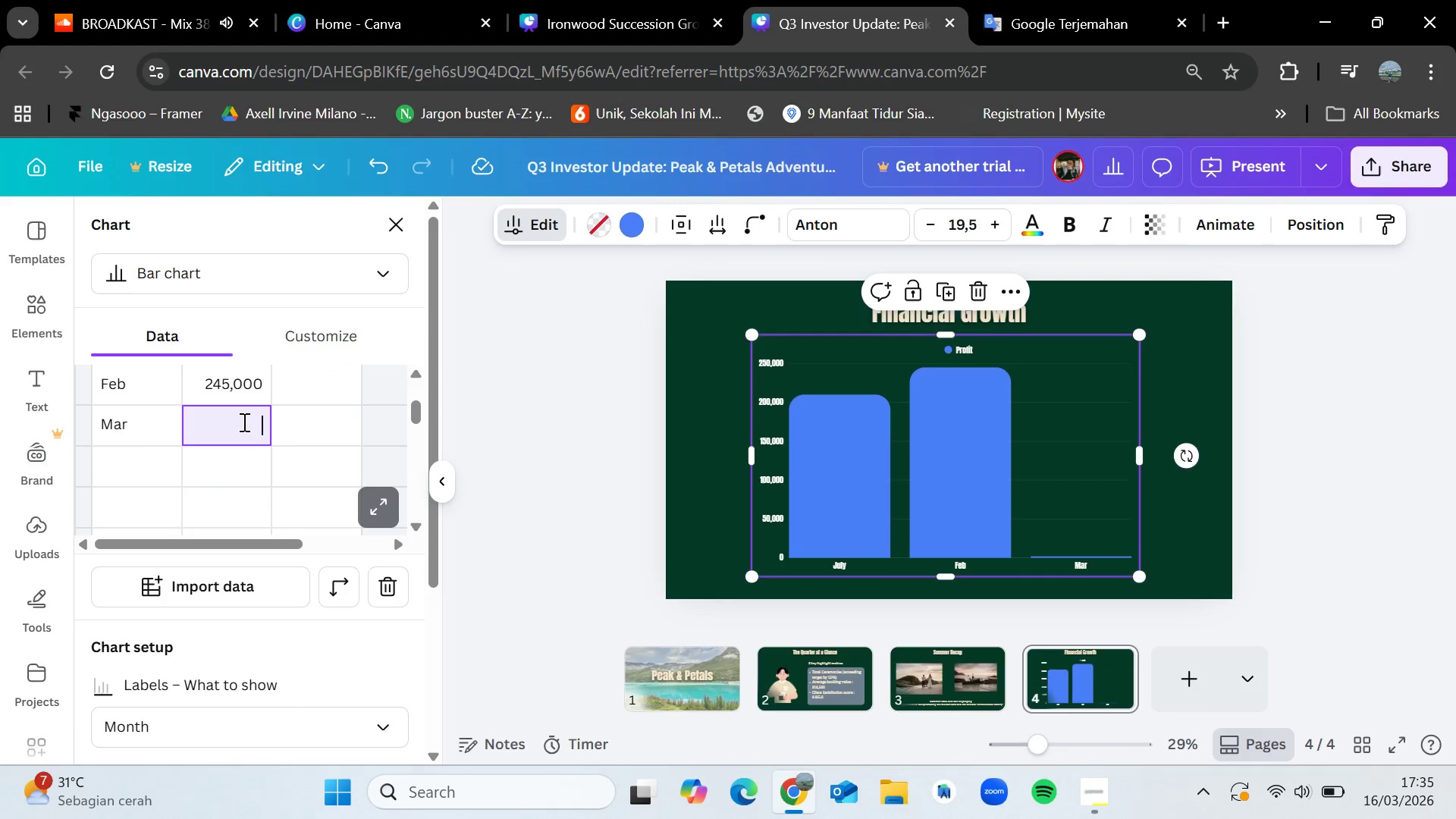 
type(280,000)
 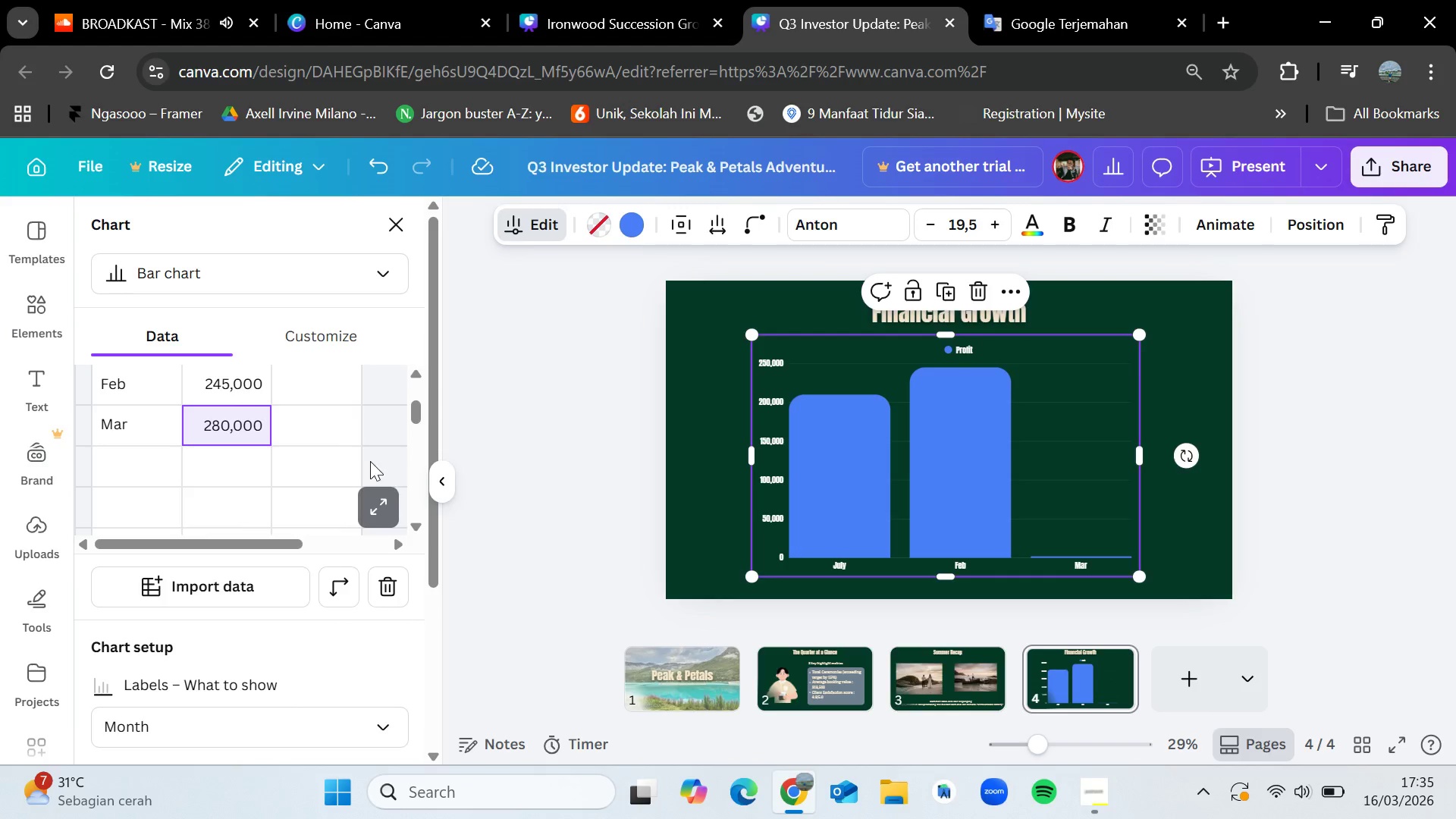 
left_click([341, 434])
 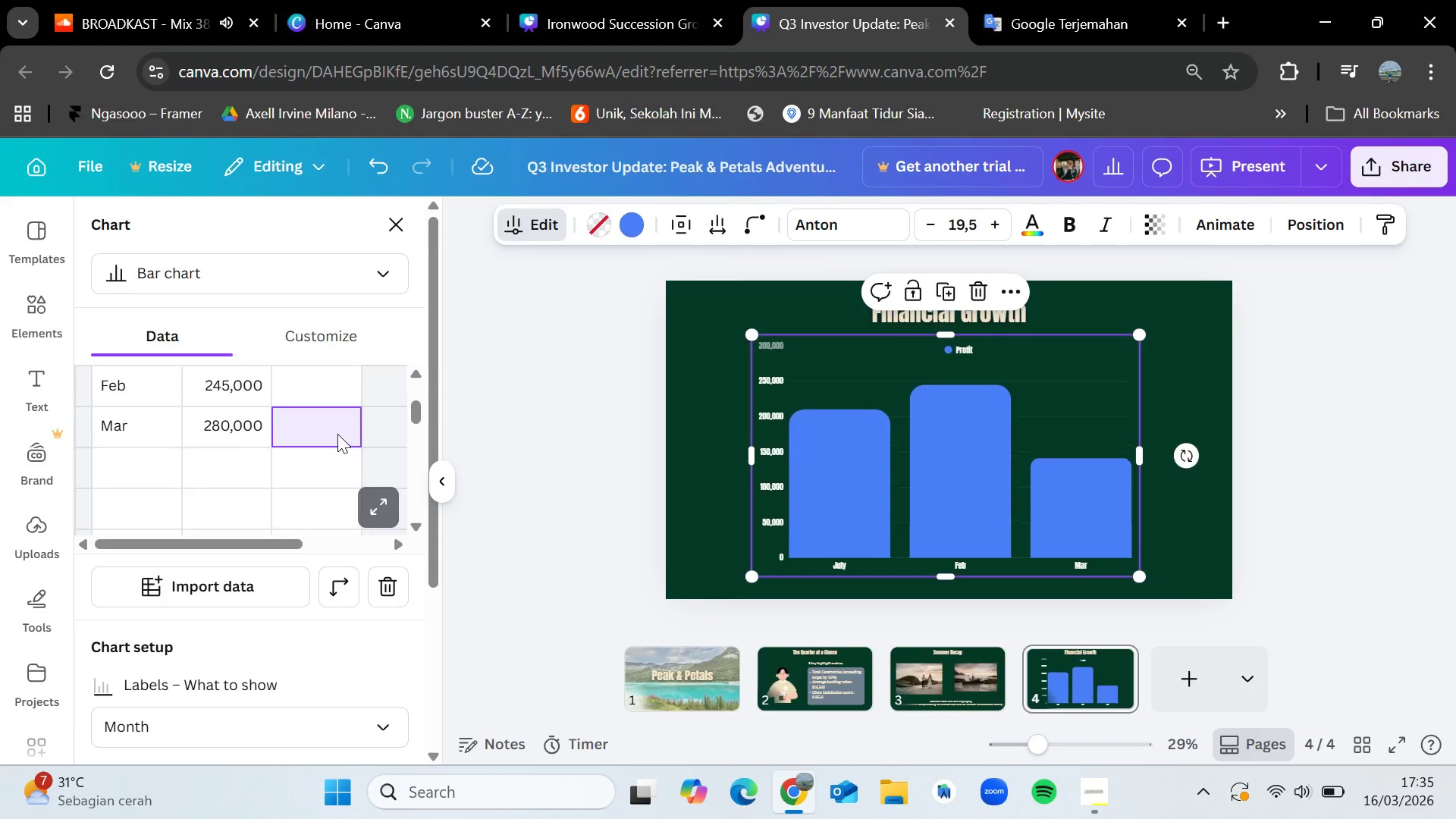 
scroll: coordinate [337, 434], scroll_direction: up, amount: 1.0
 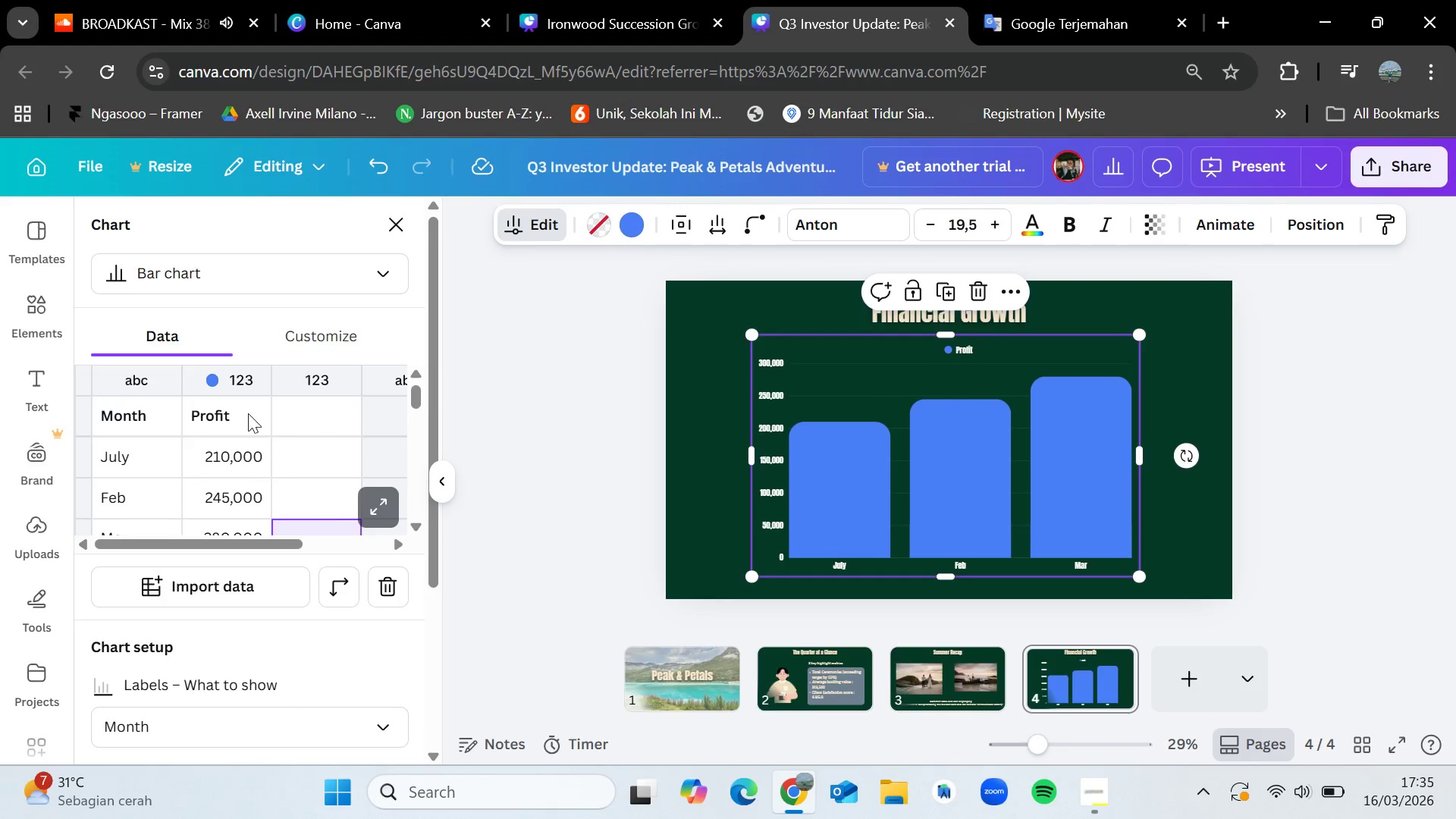 
double_click([248, 413])
 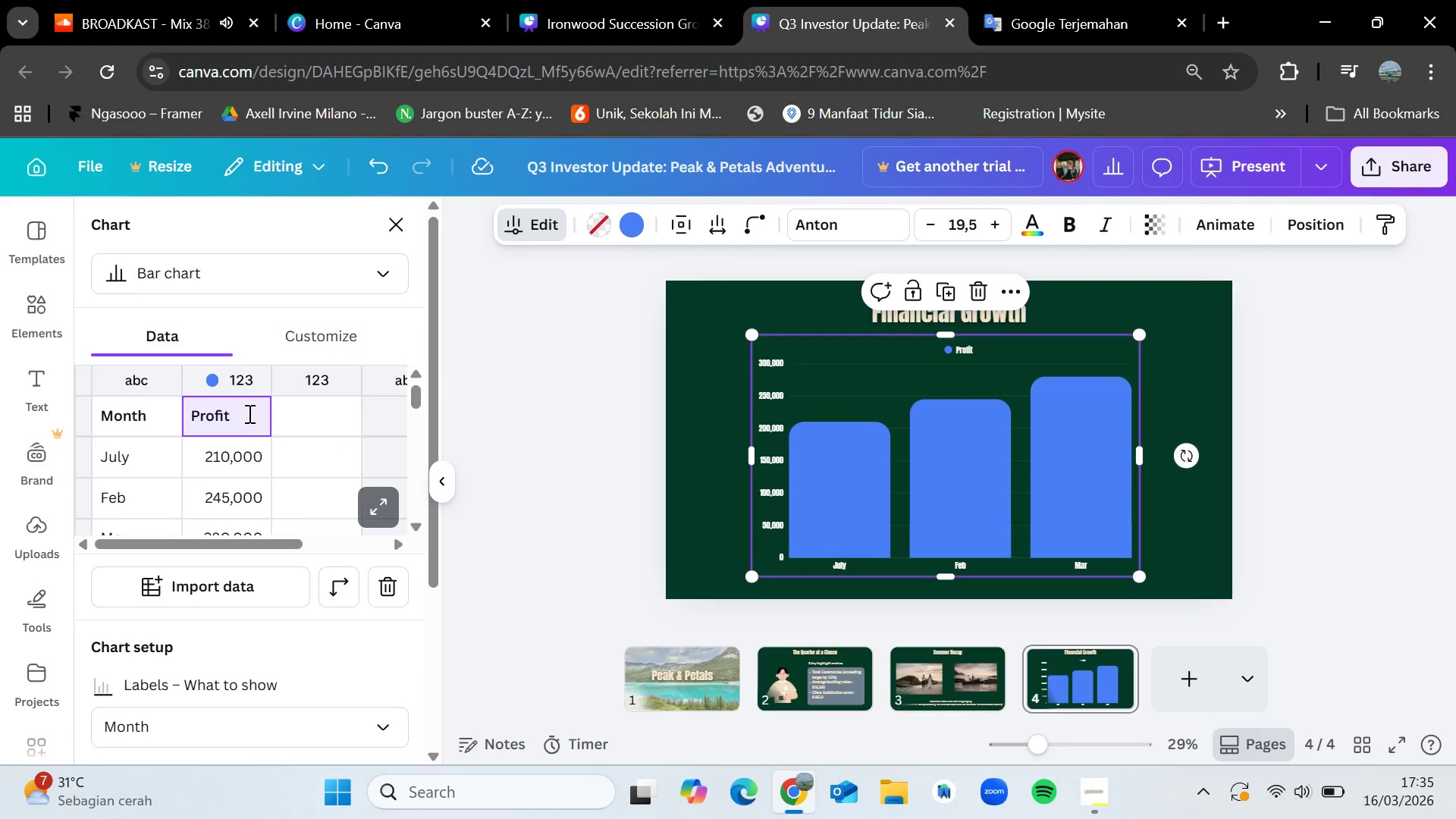 
type( ($))
 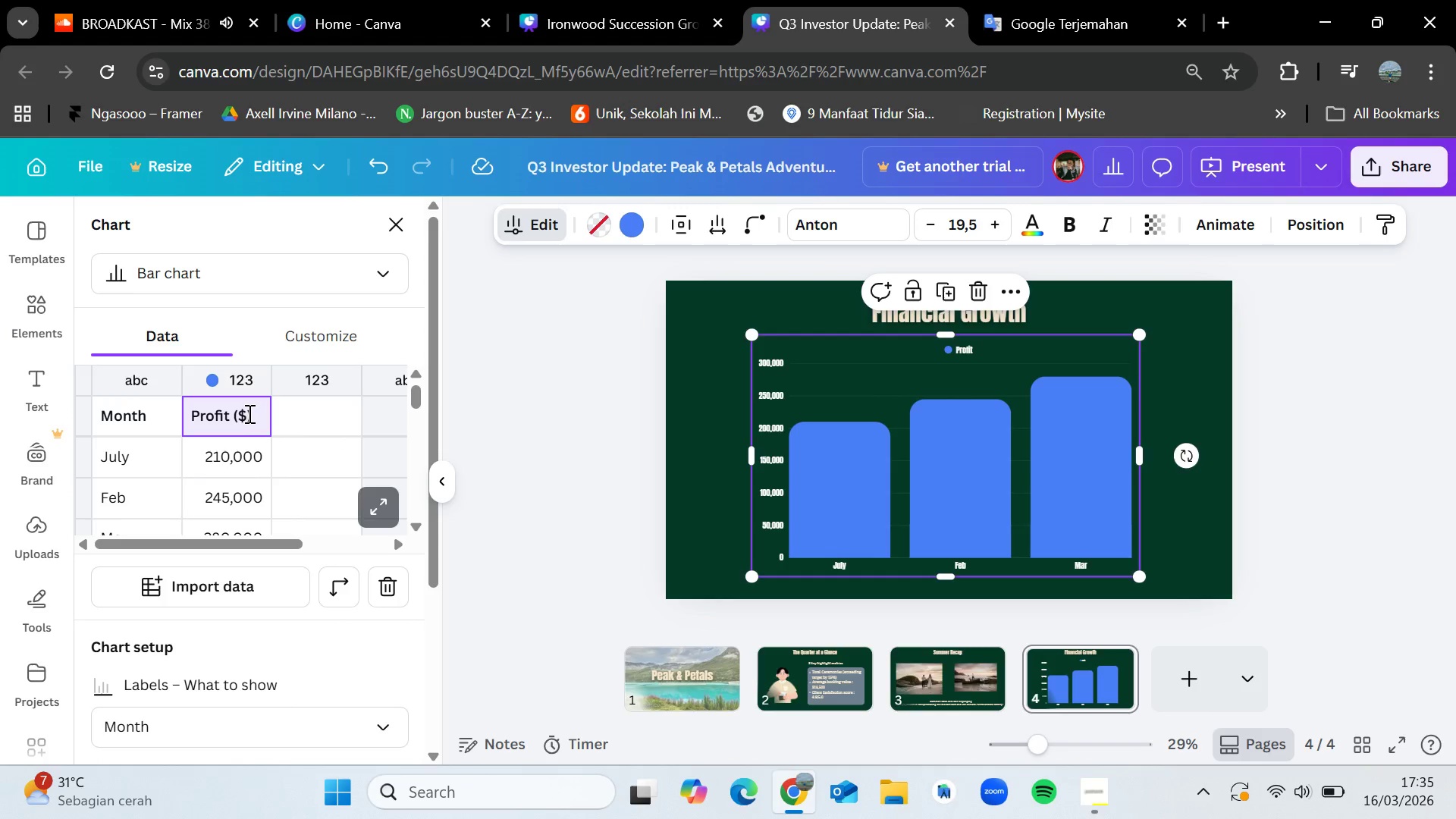 
wait(6.19)
 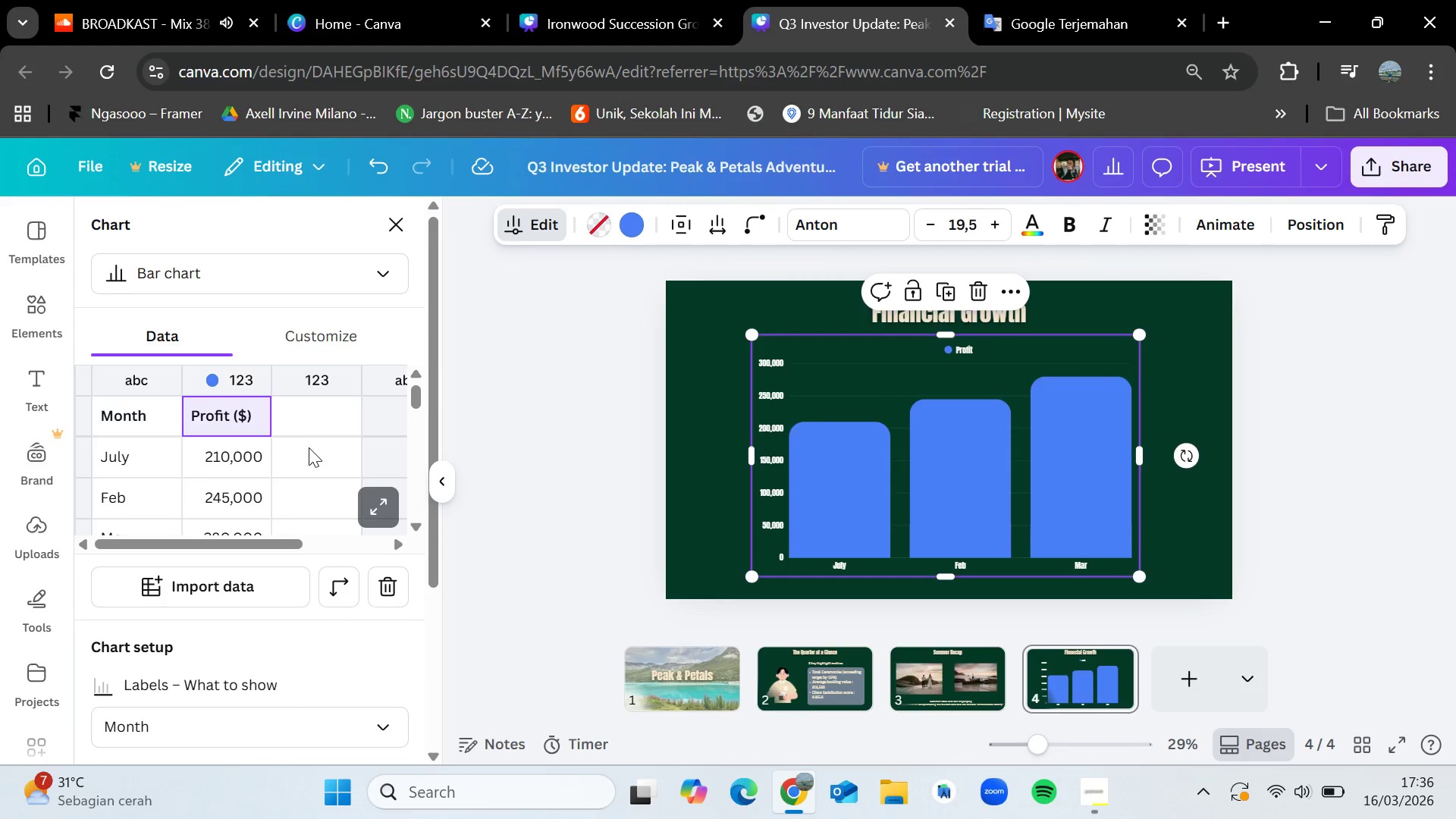 
scroll: coordinate [265, 444], scroll_direction: none, amount: 0.0
 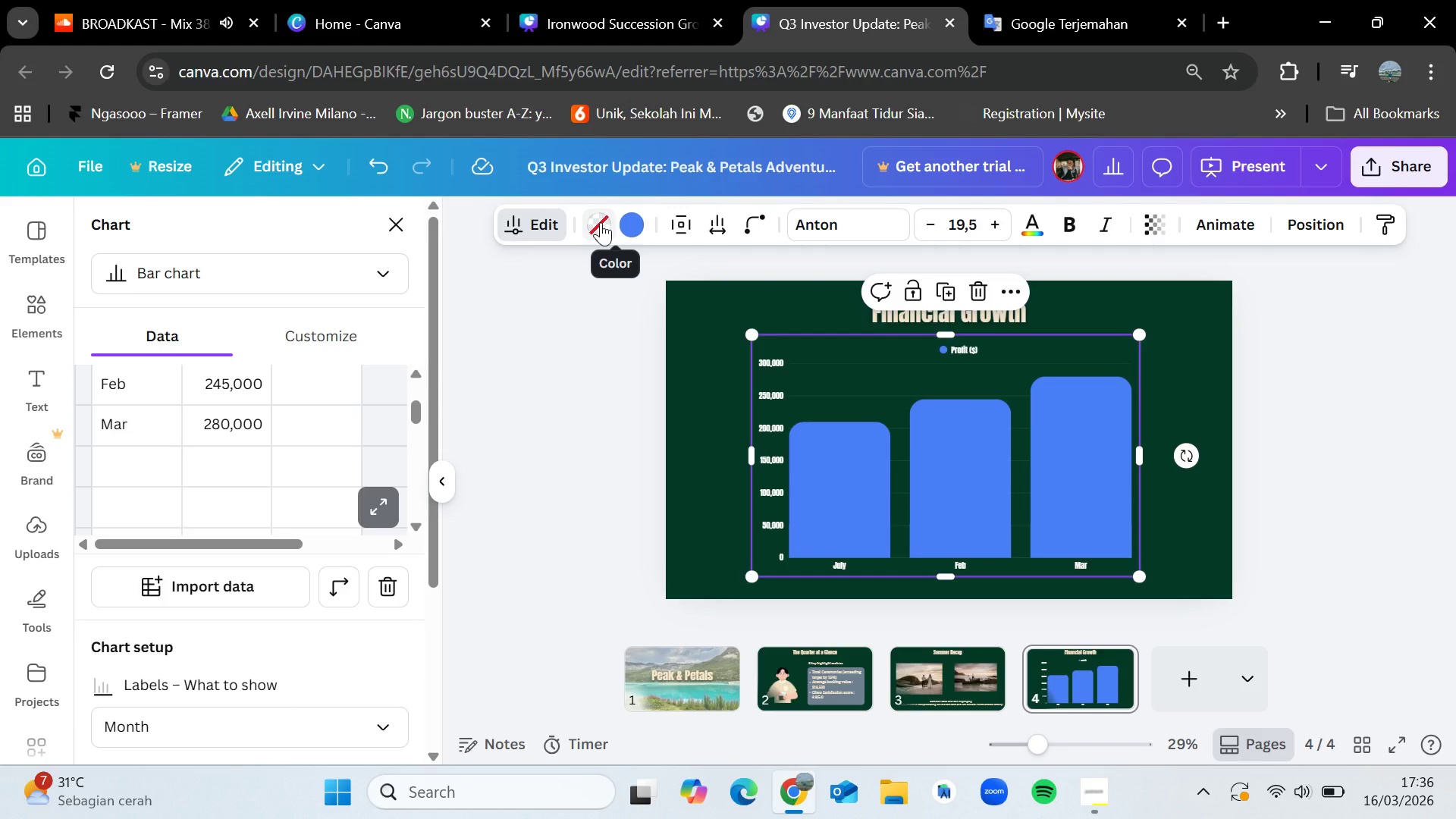 
wait(7.07)
 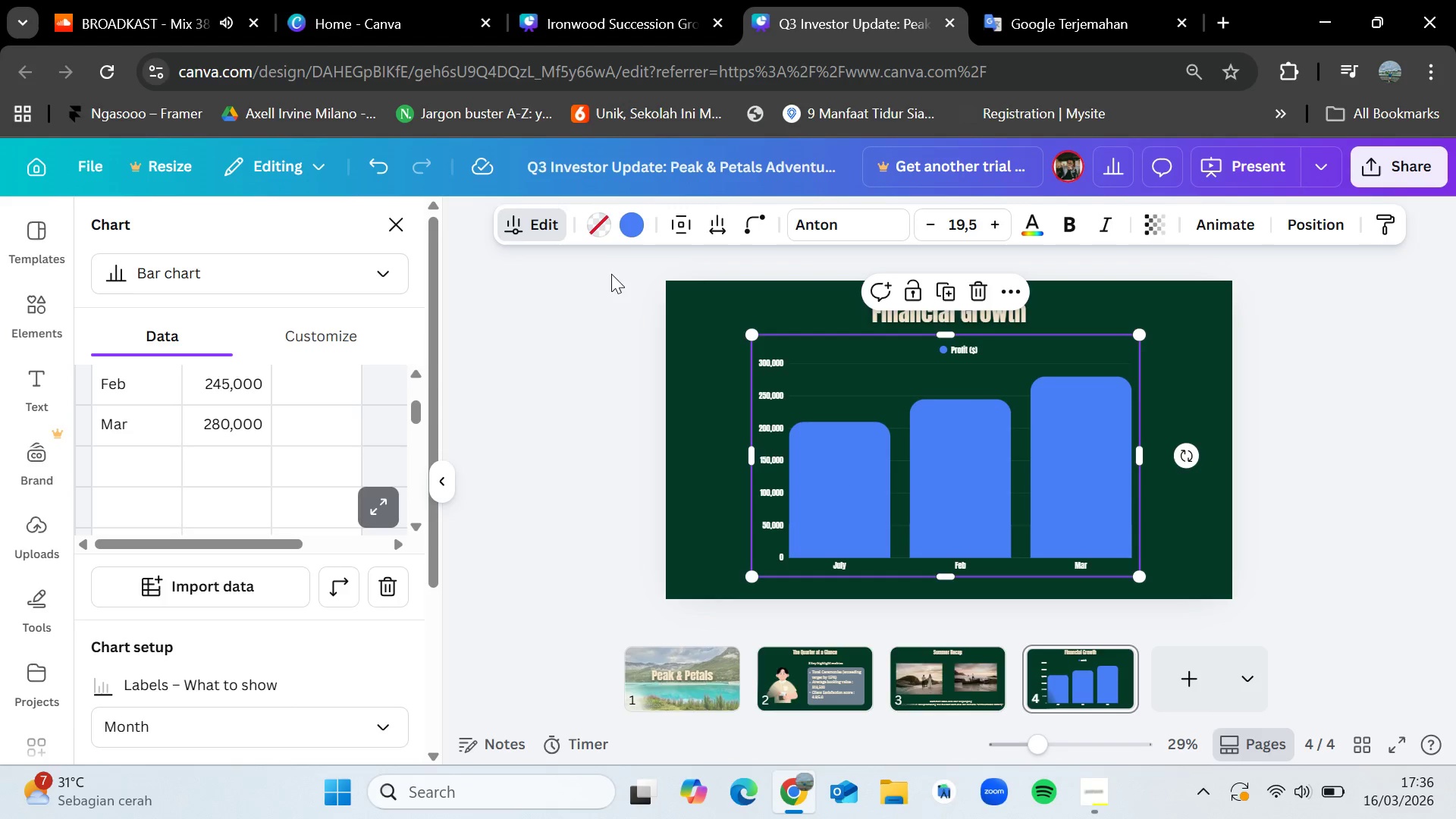 
left_click([618, 224])
 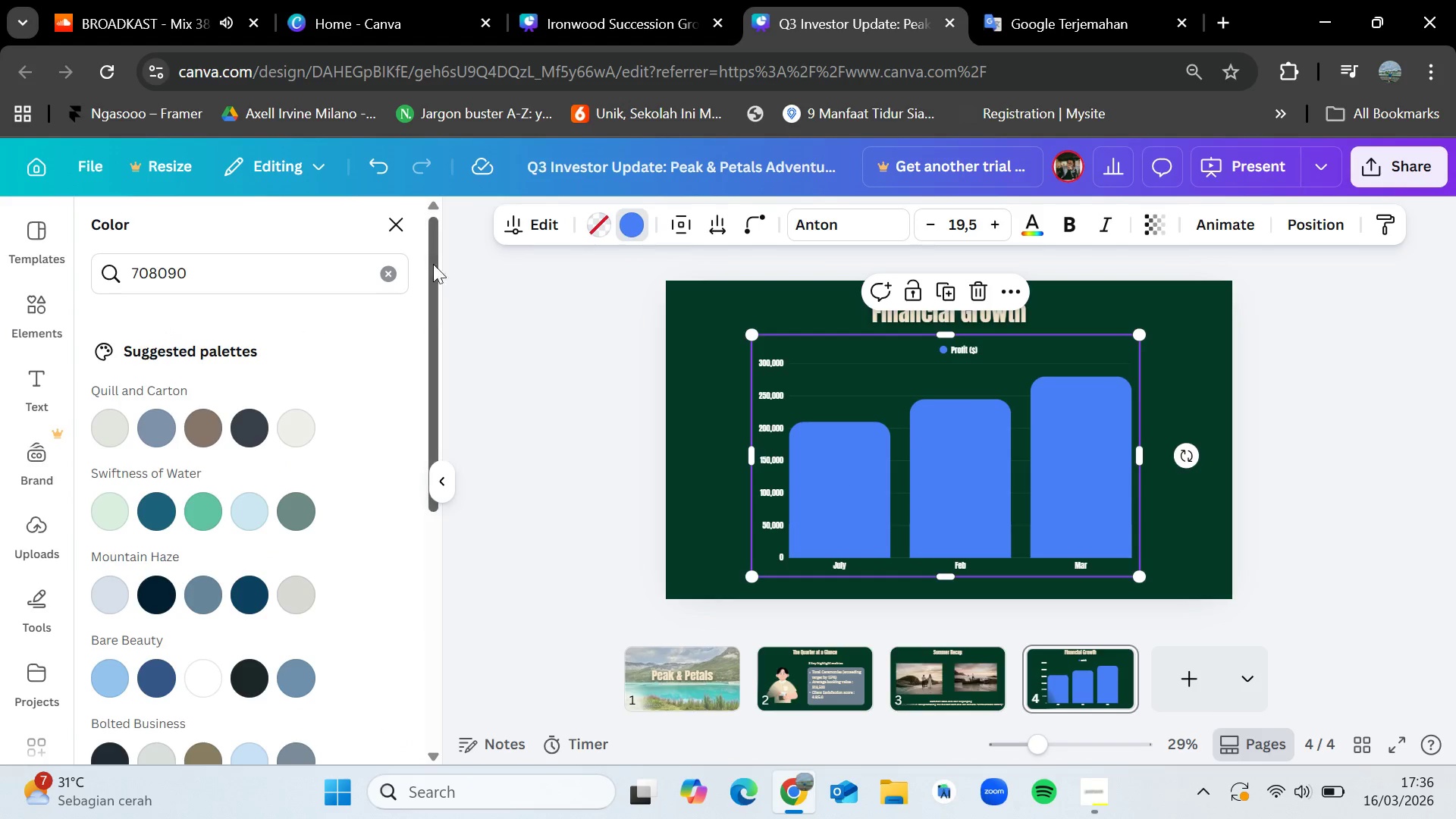 
left_click([391, 267])
 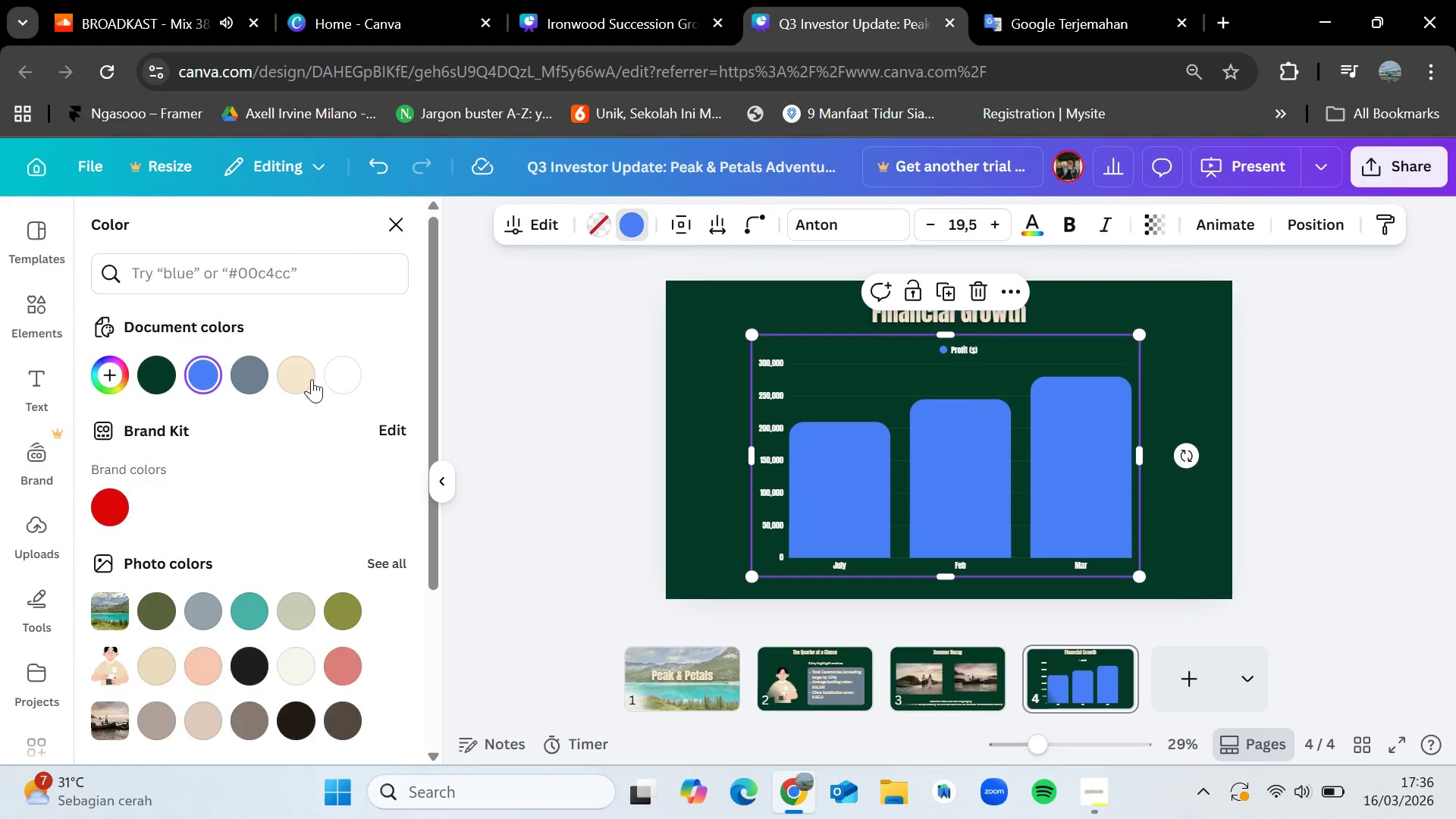 
left_click([306, 378])
 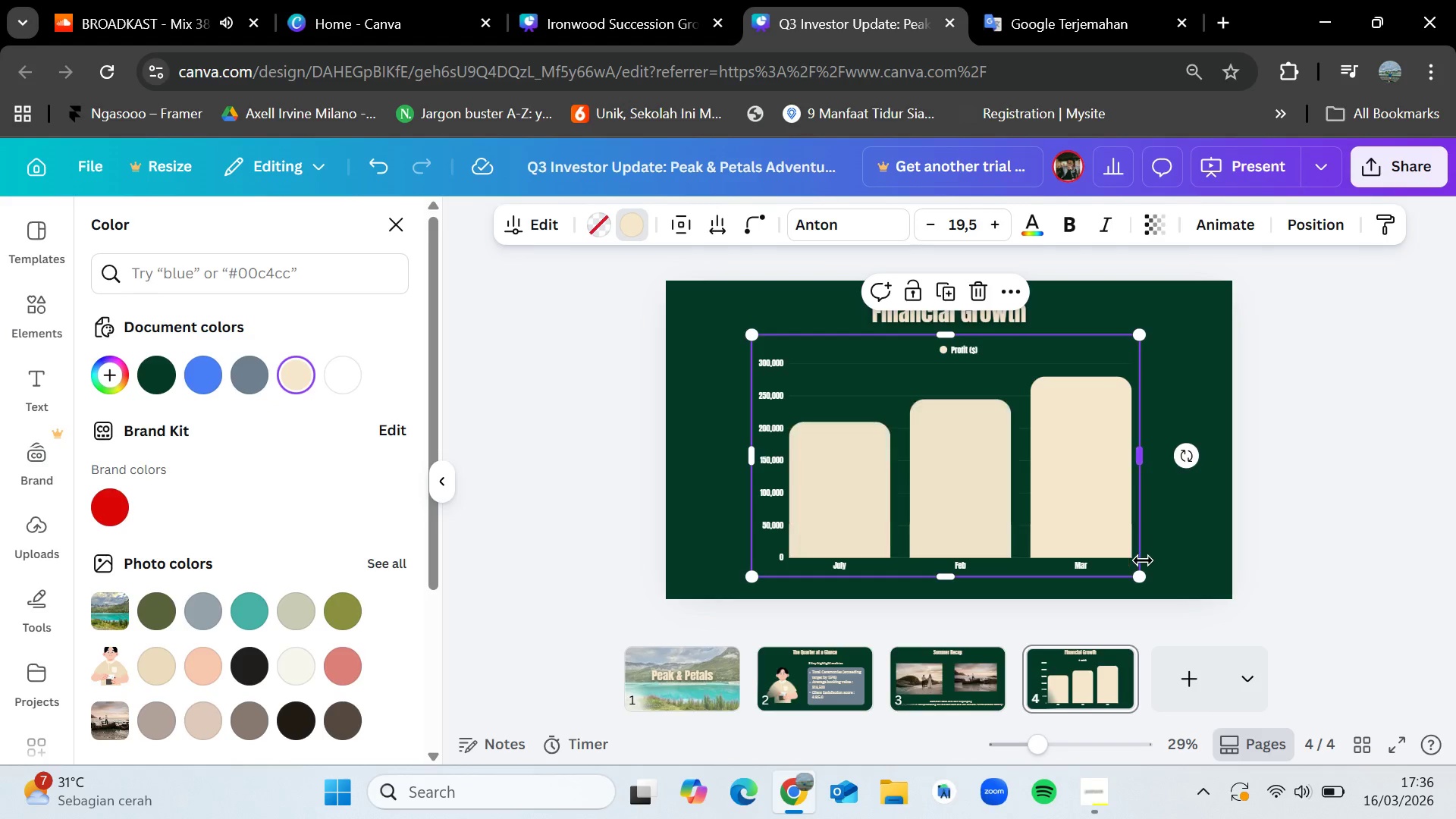 
left_click_drag(start_coordinate=[1143, 580], to_coordinate=[1088, 544])
 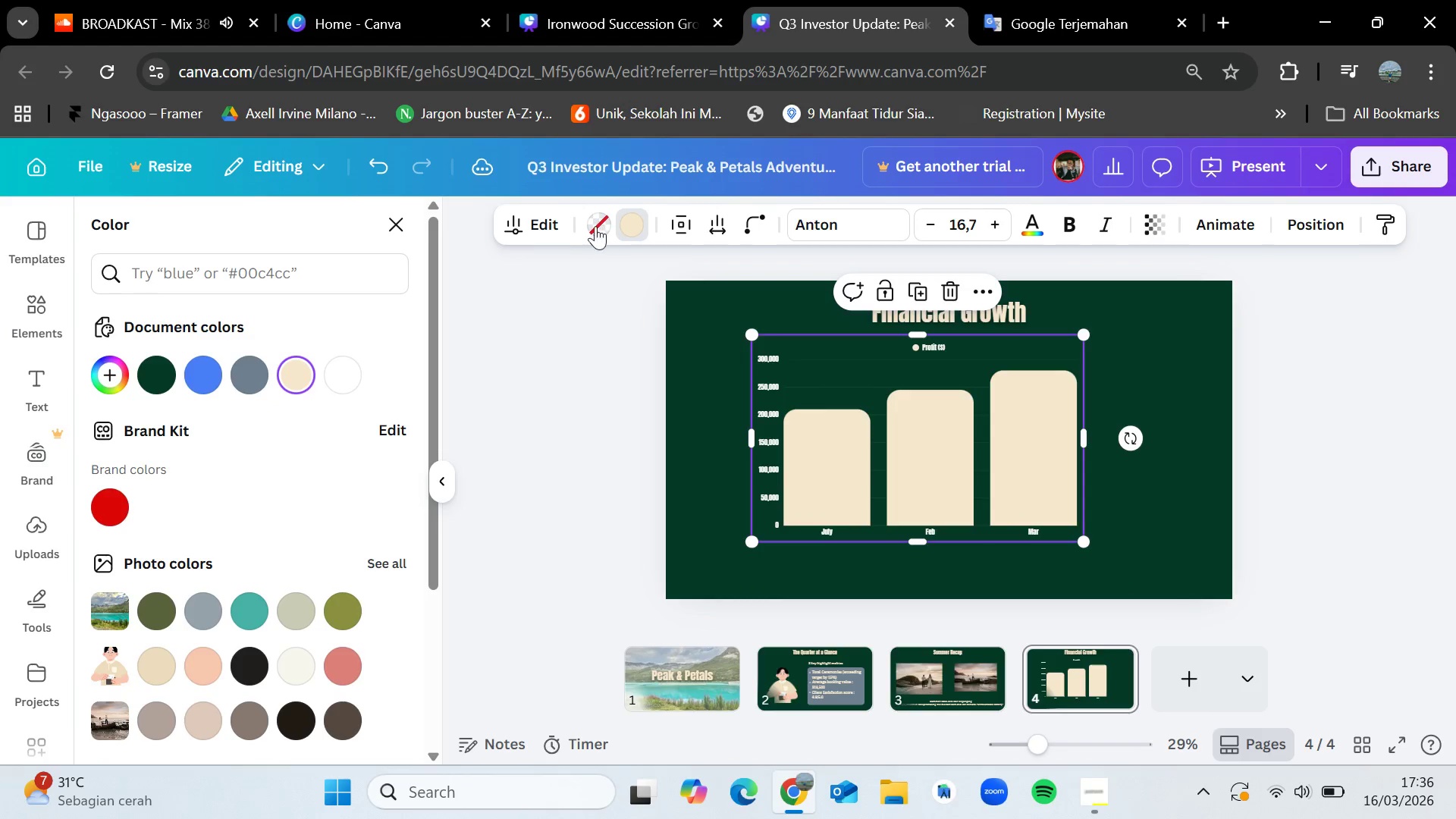 
left_click([595, 221])
 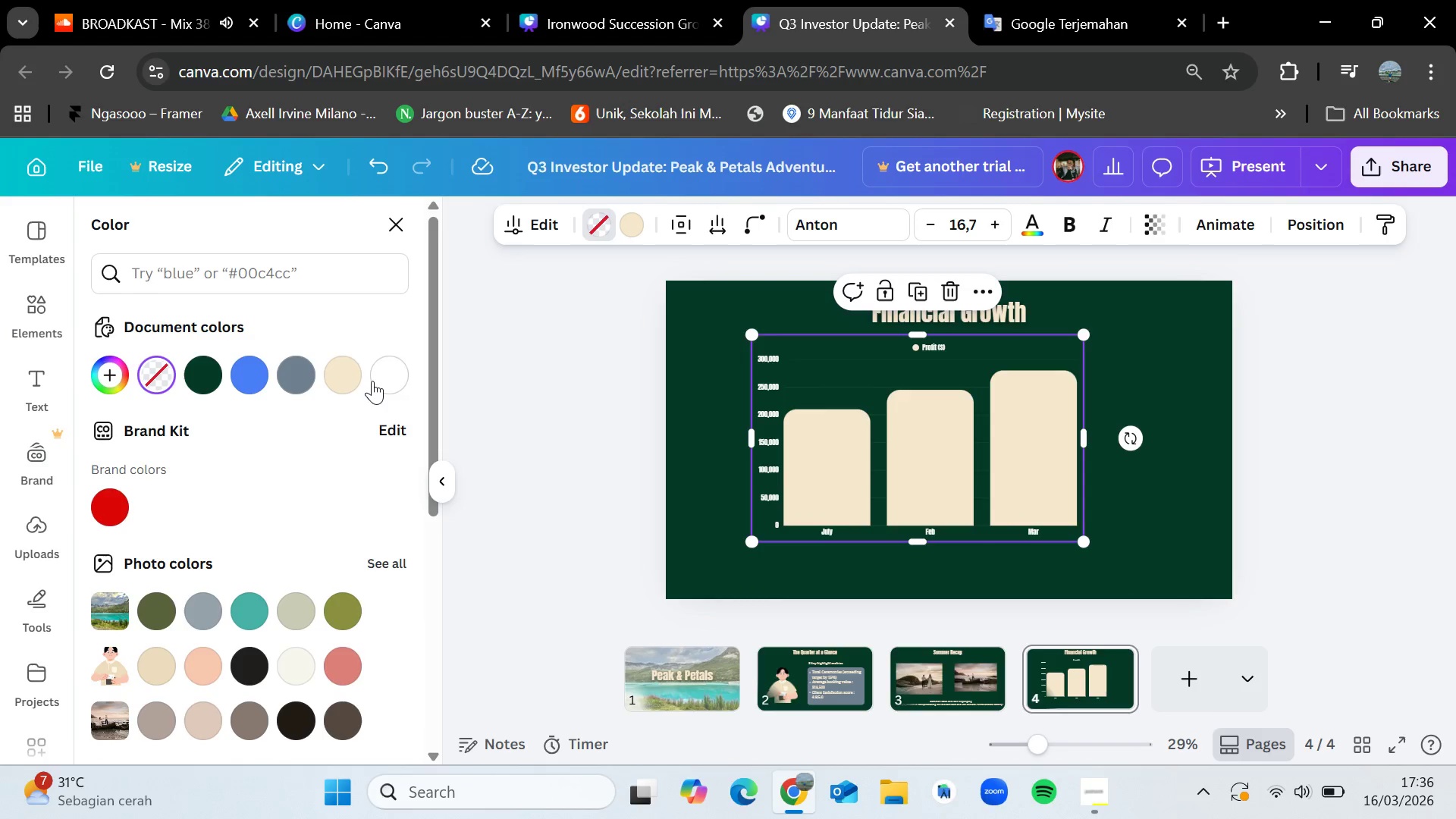 
left_click([374, 376])
 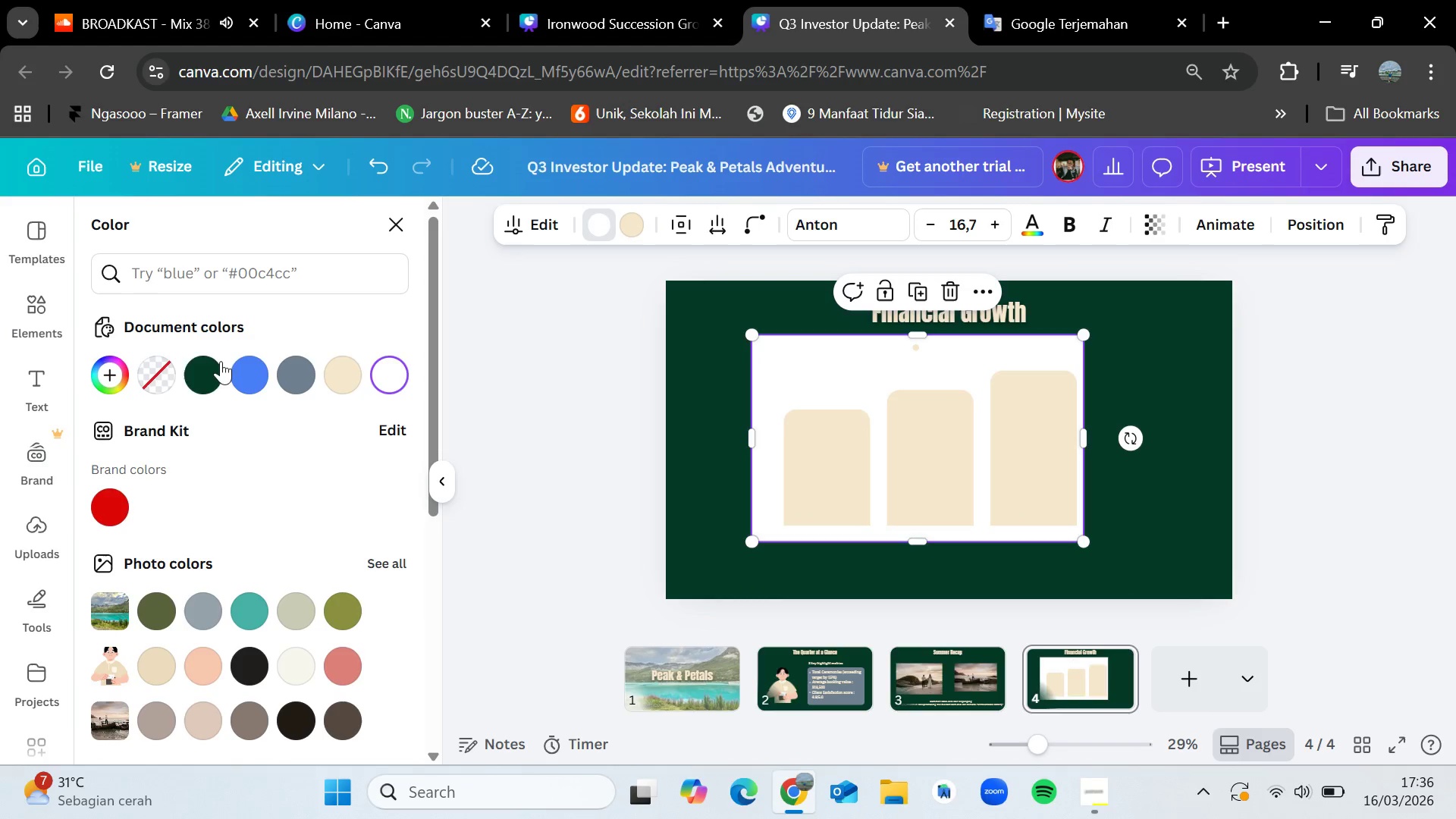 
left_click([200, 361])
 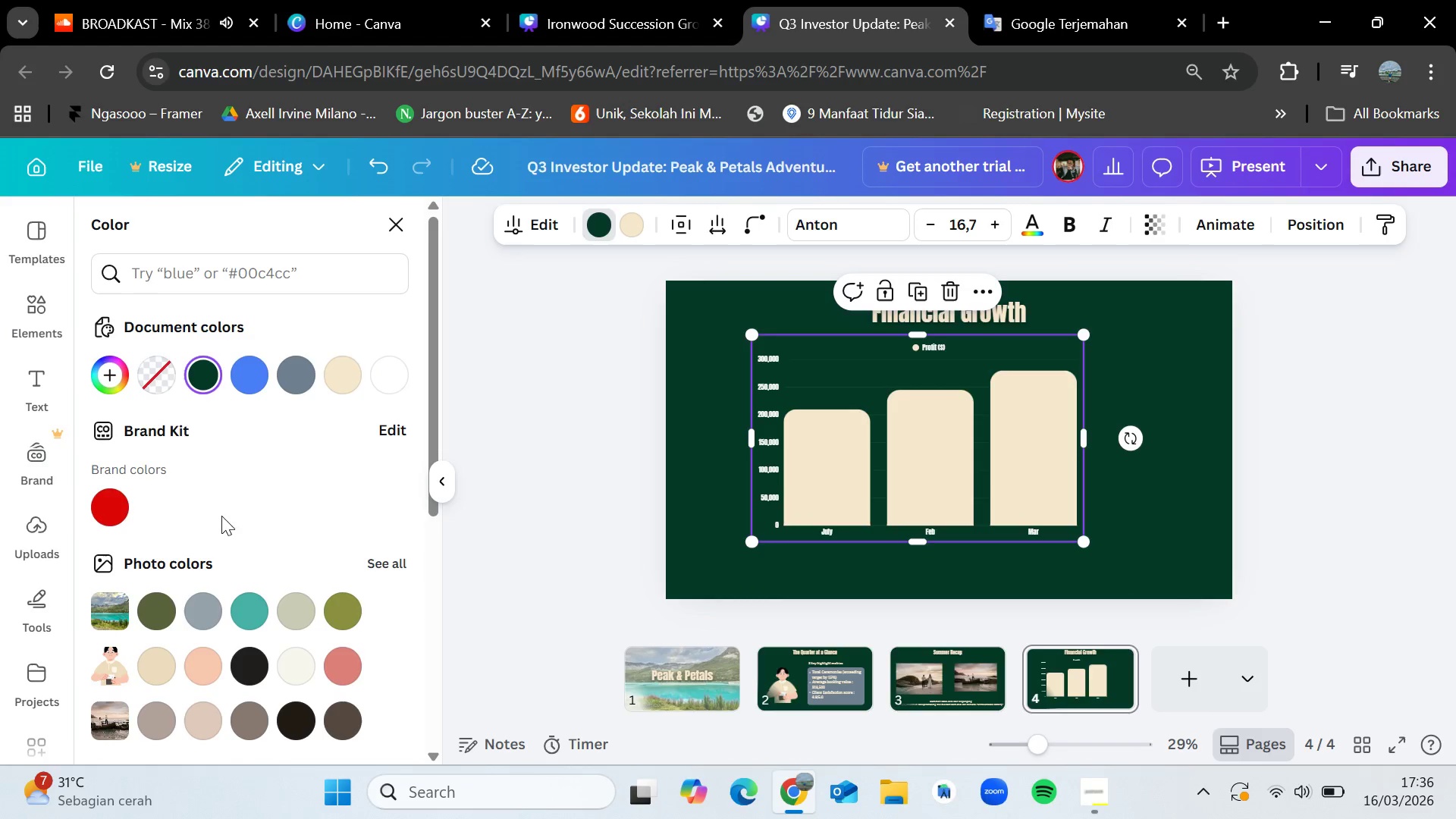 
left_click([153, 370])
 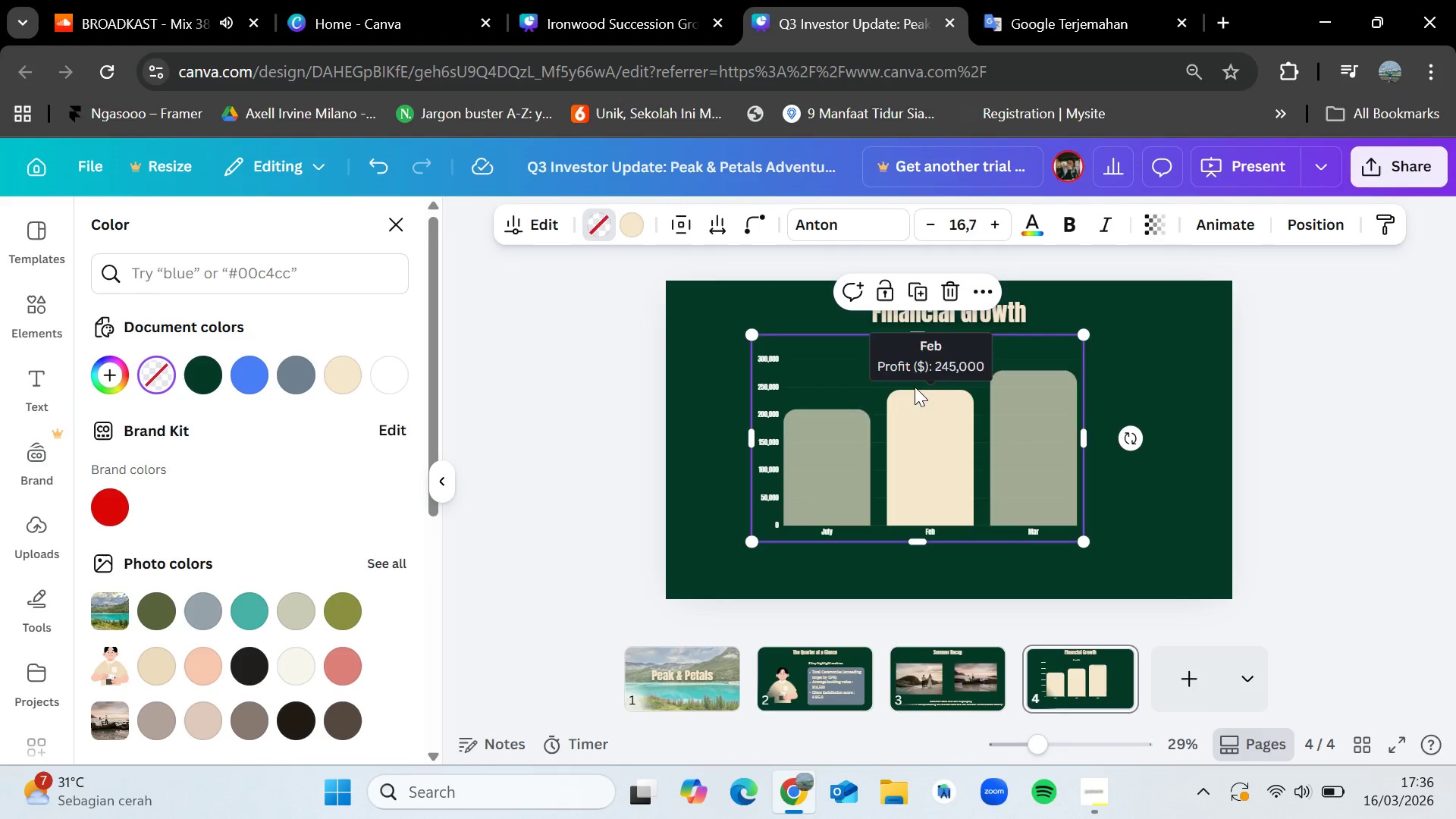 
left_click_drag(start_coordinate=[853, 372], to_coordinate=[889, 382])
 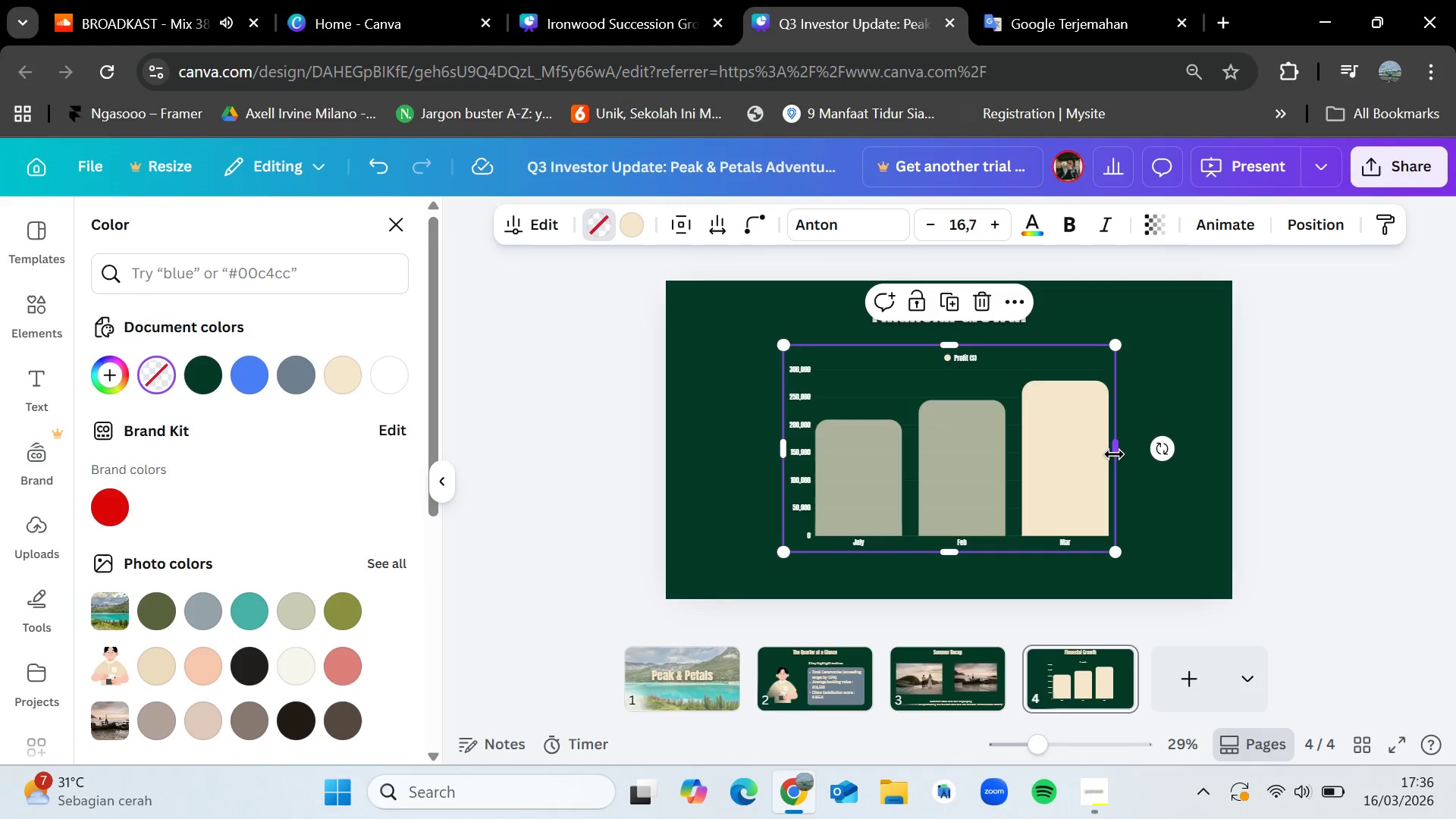 
left_click_drag(start_coordinate=[1116, 448], to_coordinate=[1080, 442])
 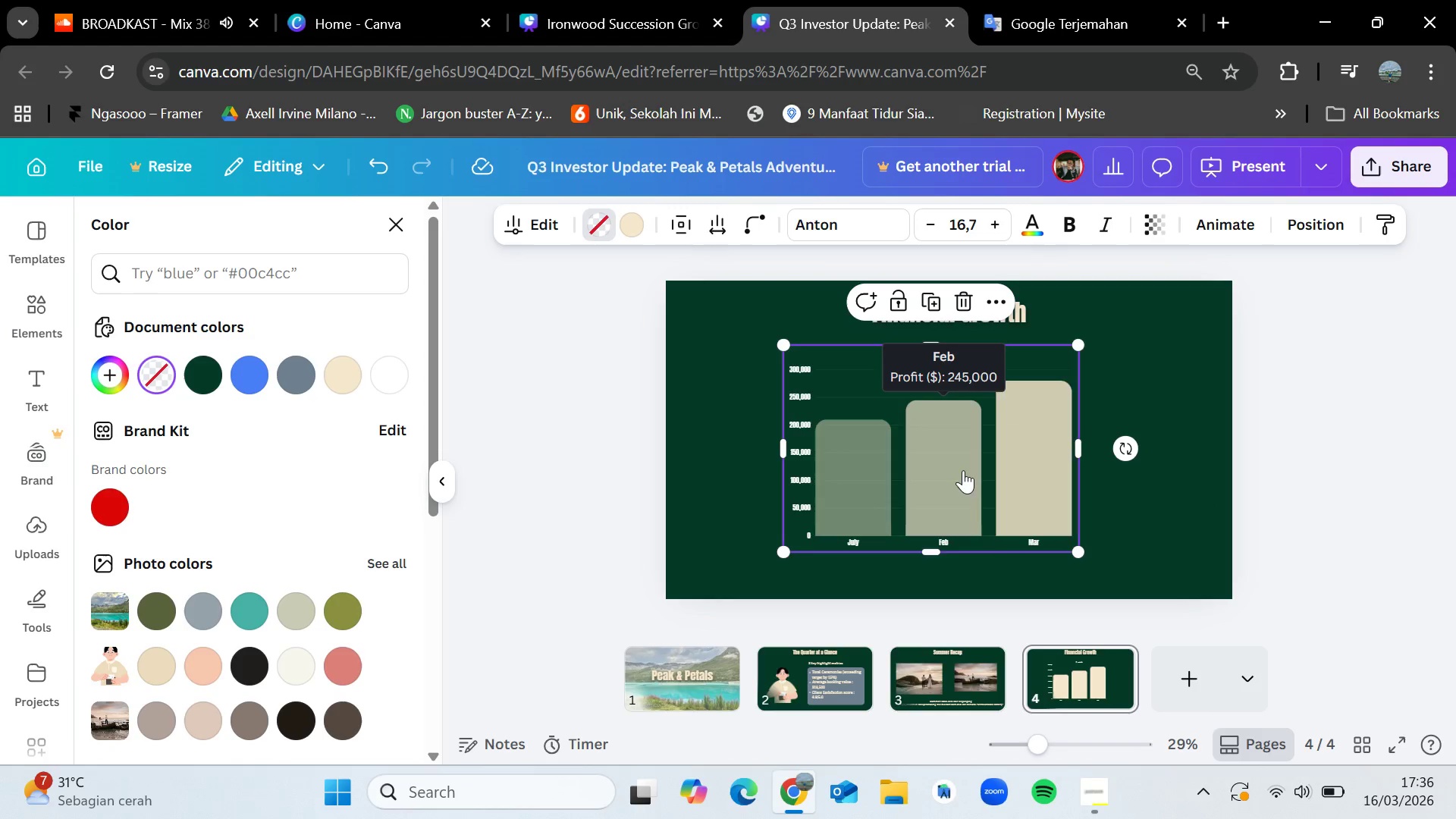 
left_click_drag(start_coordinate=[963, 470], to_coordinate=[862, 475])
 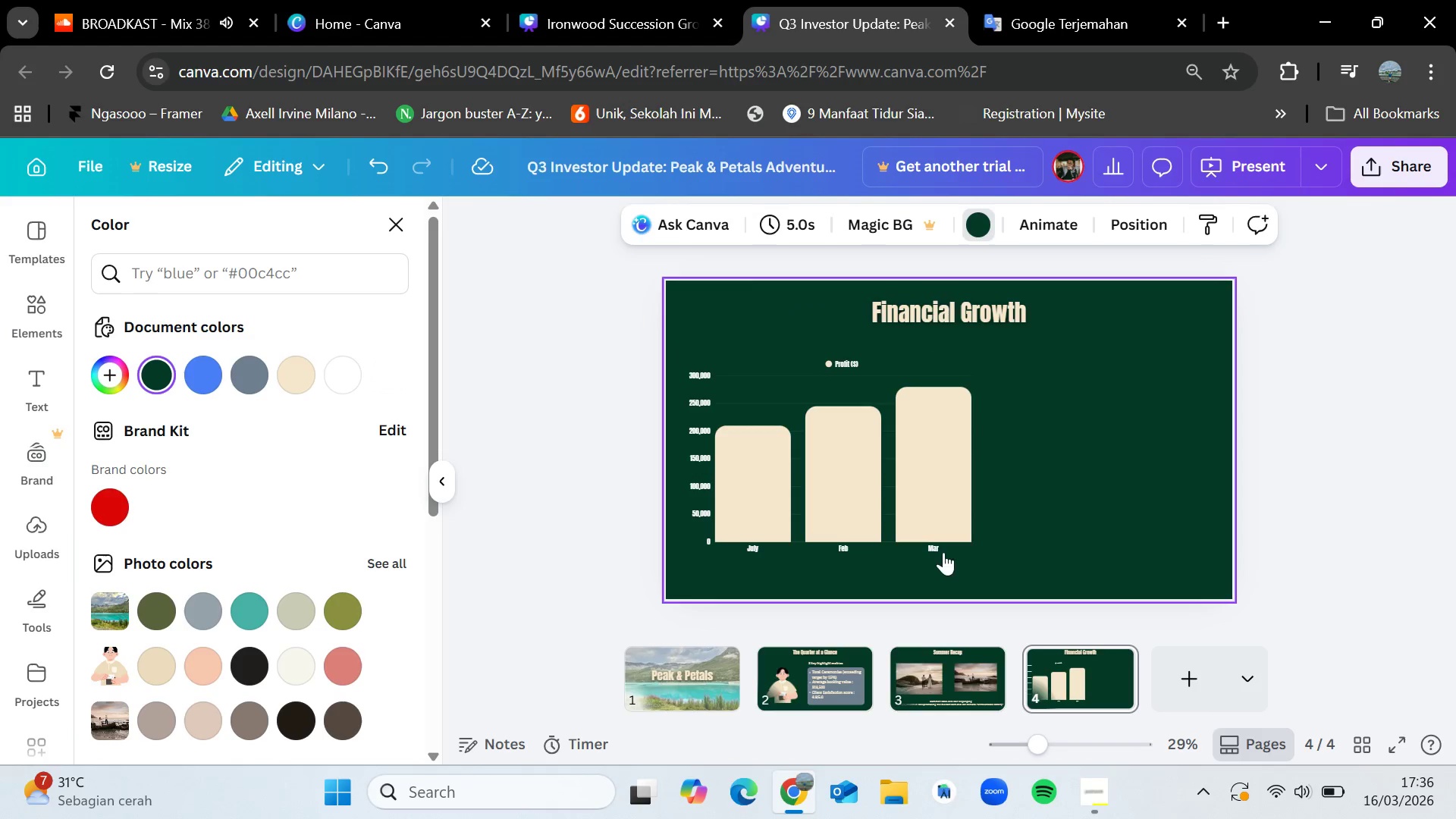 
left_click([828, 661])
 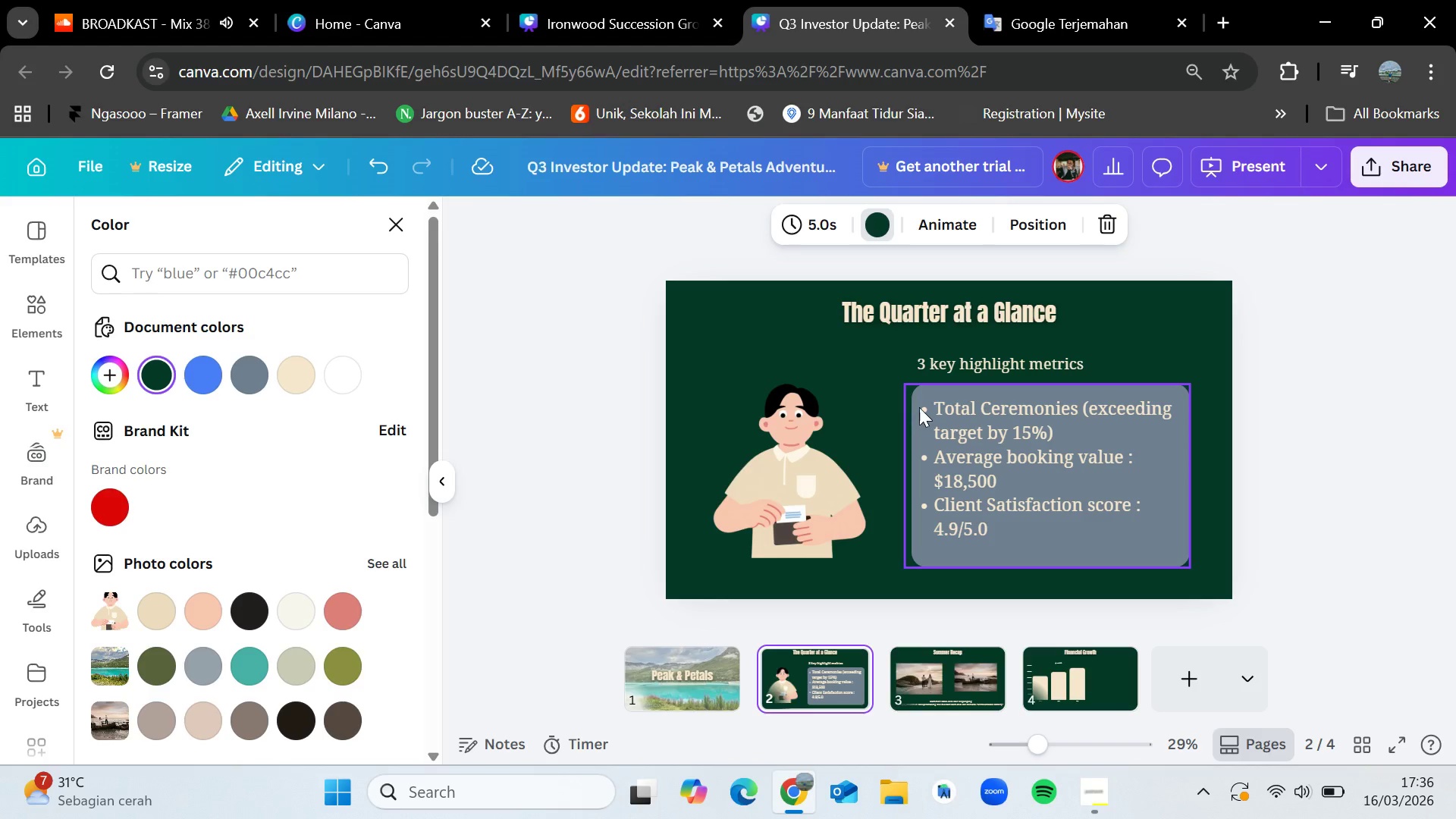 
left_click([922, 386])
 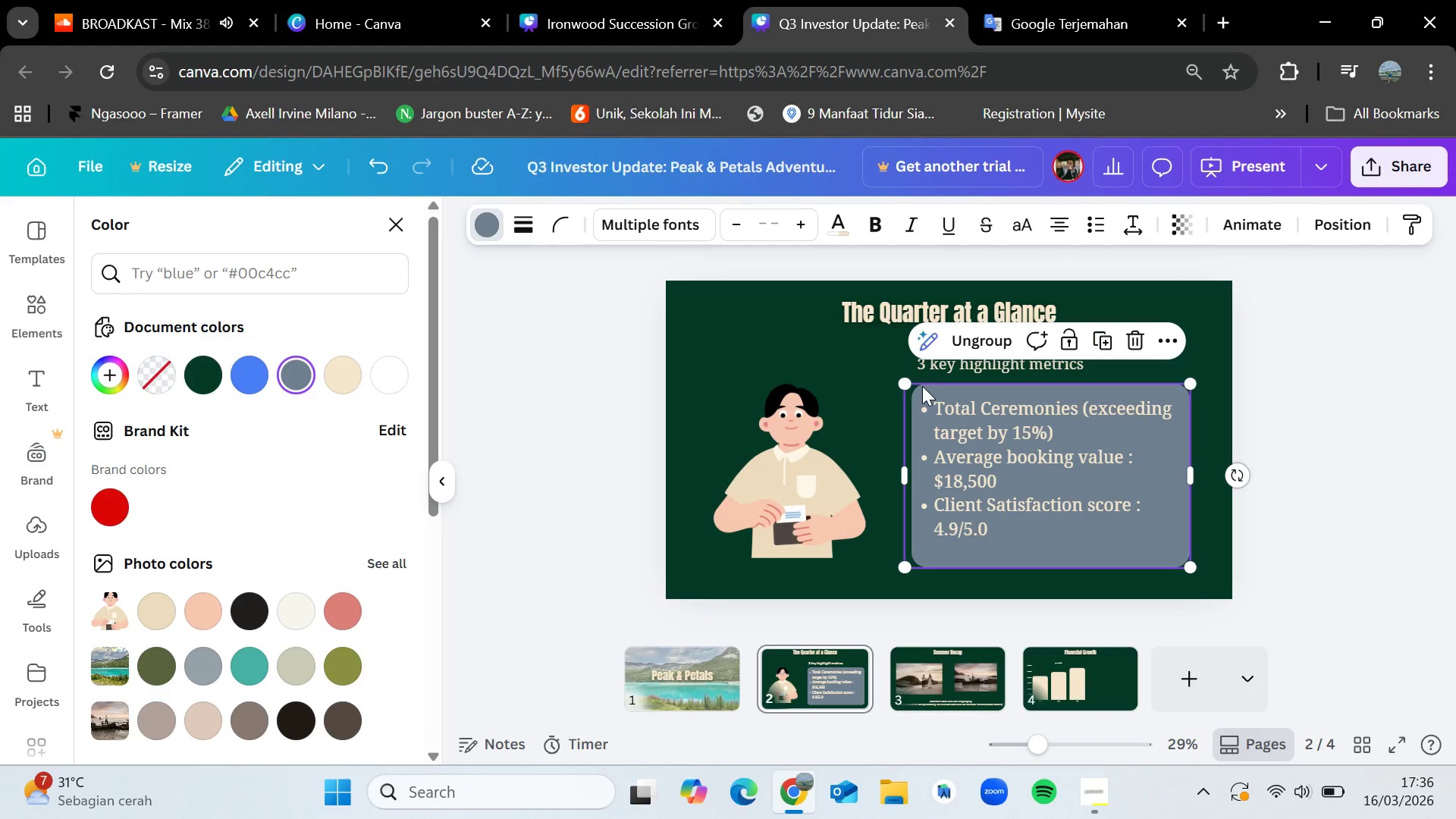 
key(Control+C)
 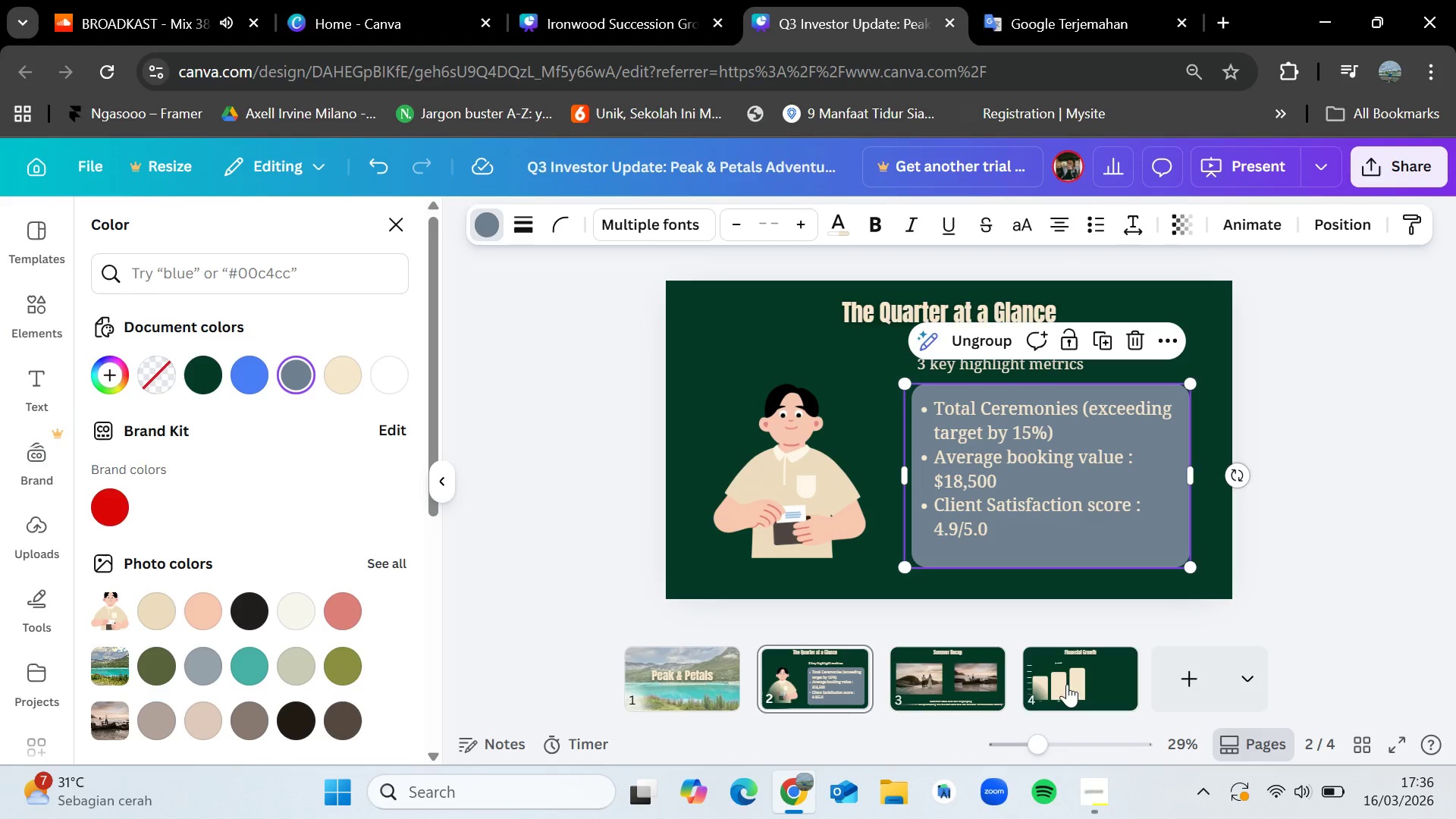 
left_click([1067, 684])
 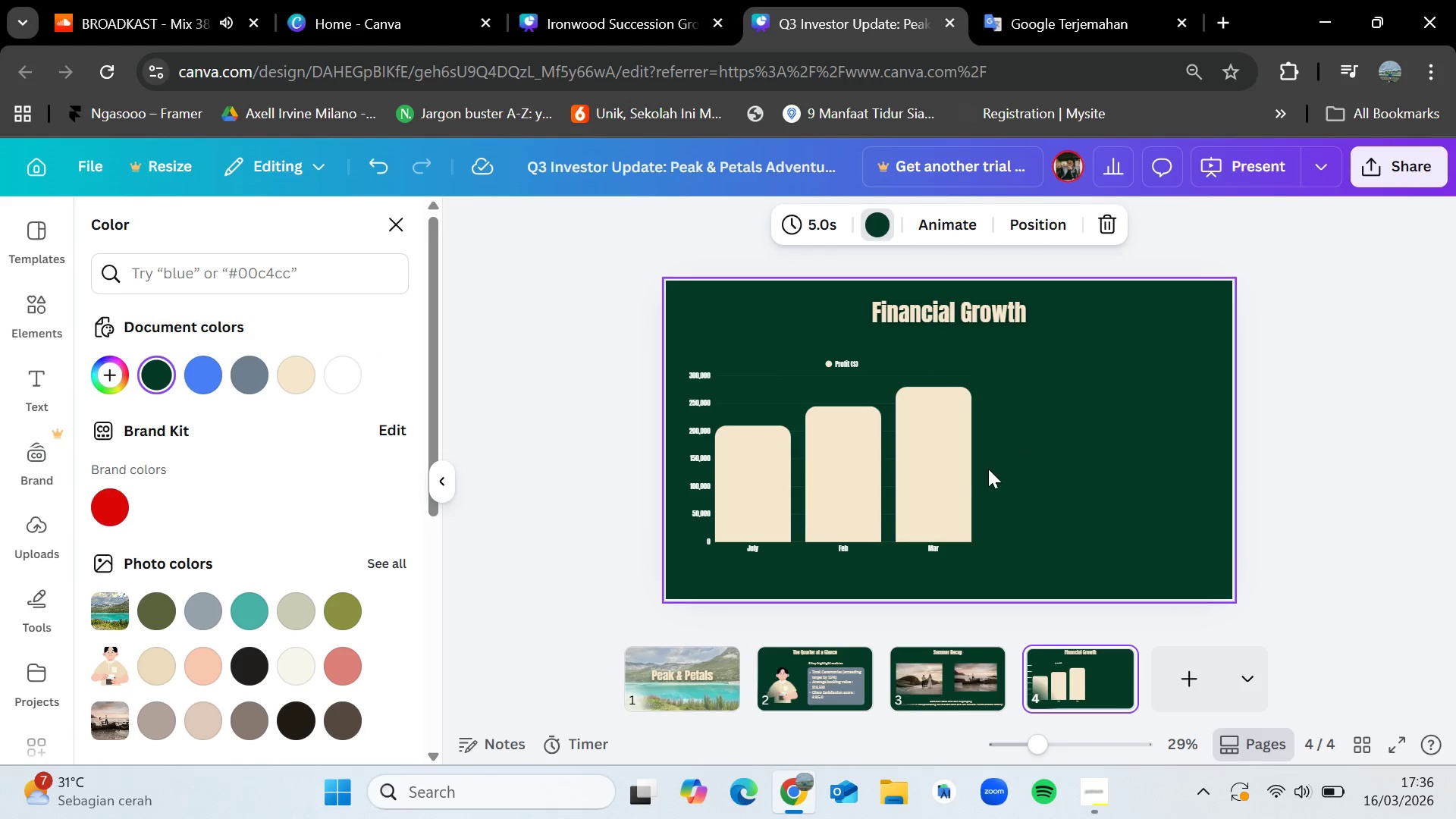 
wait(6.3)
 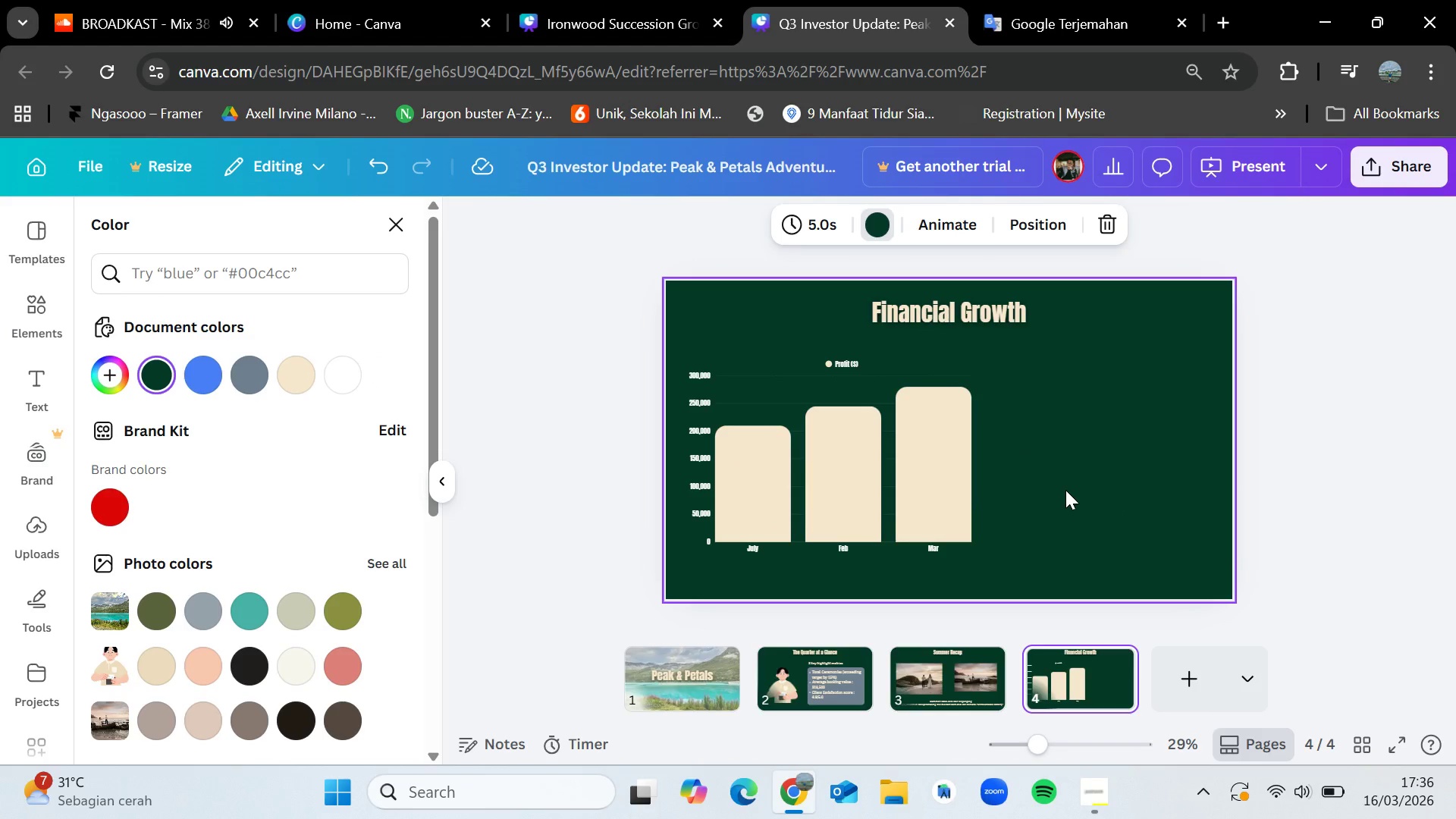 
left_click_drag(start_coordinate=[875, 504], to_coordinate=[997, 497])
 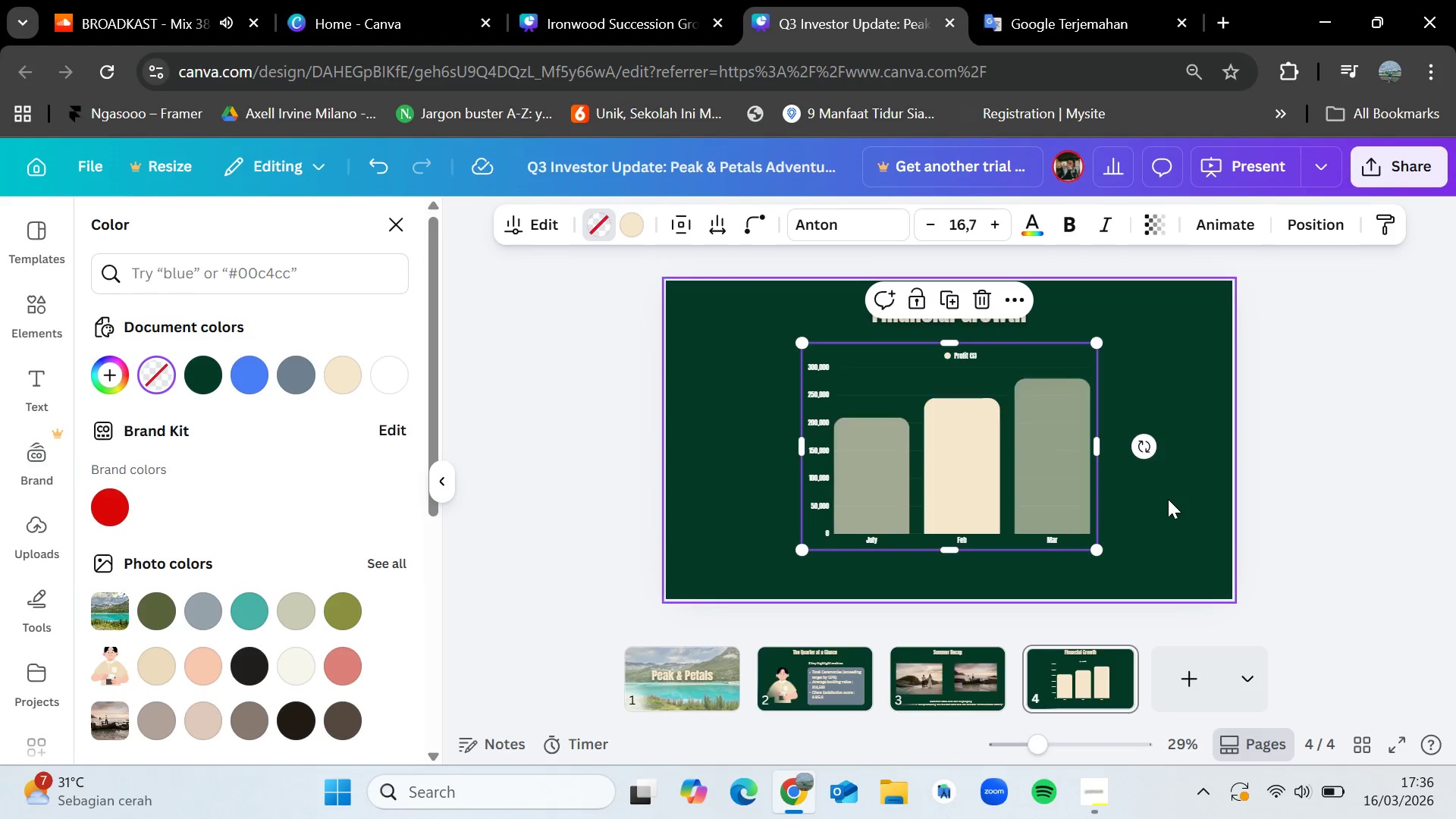 
left_click([1168, 499])
 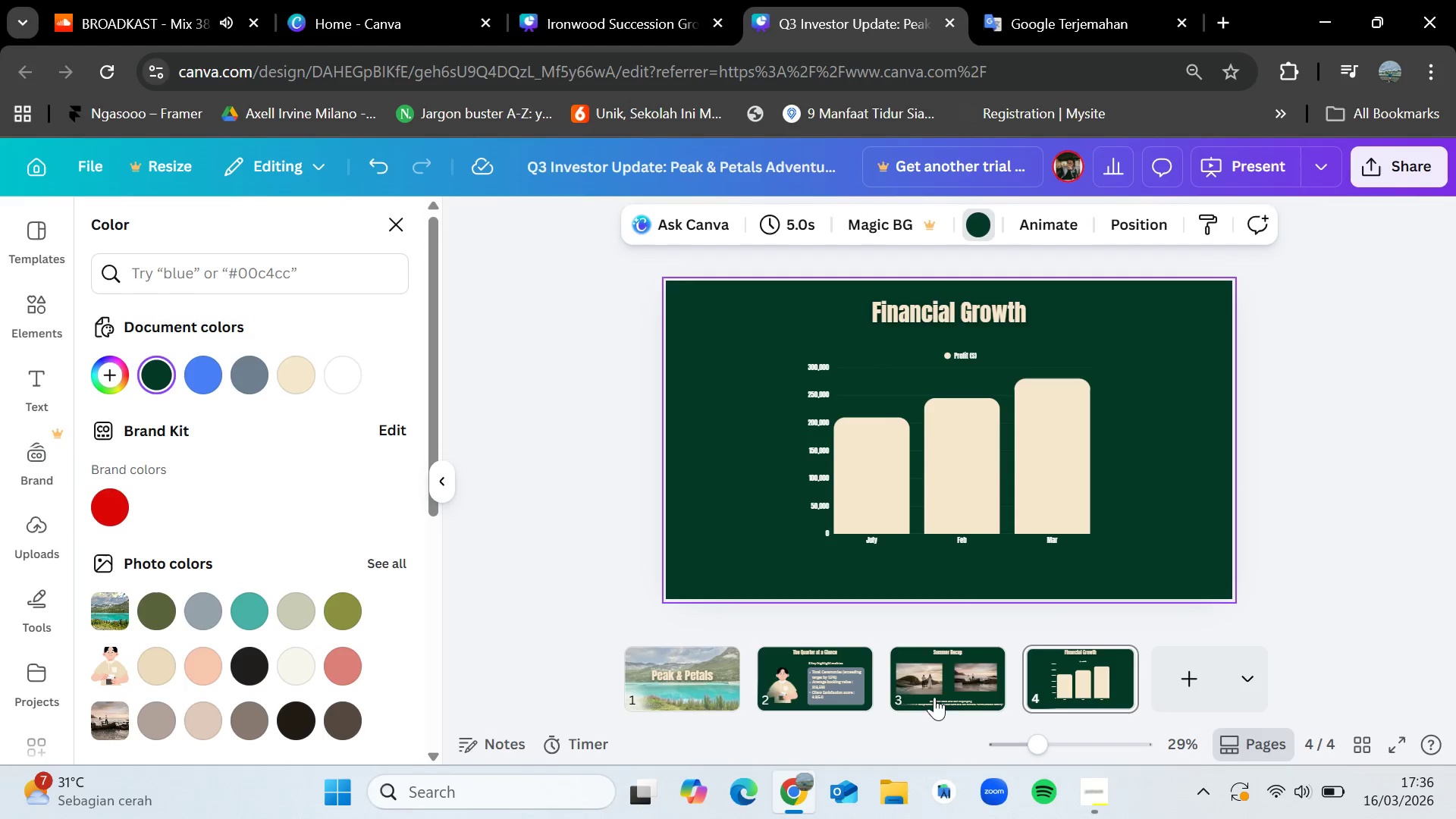 
left_click([934, 684])
 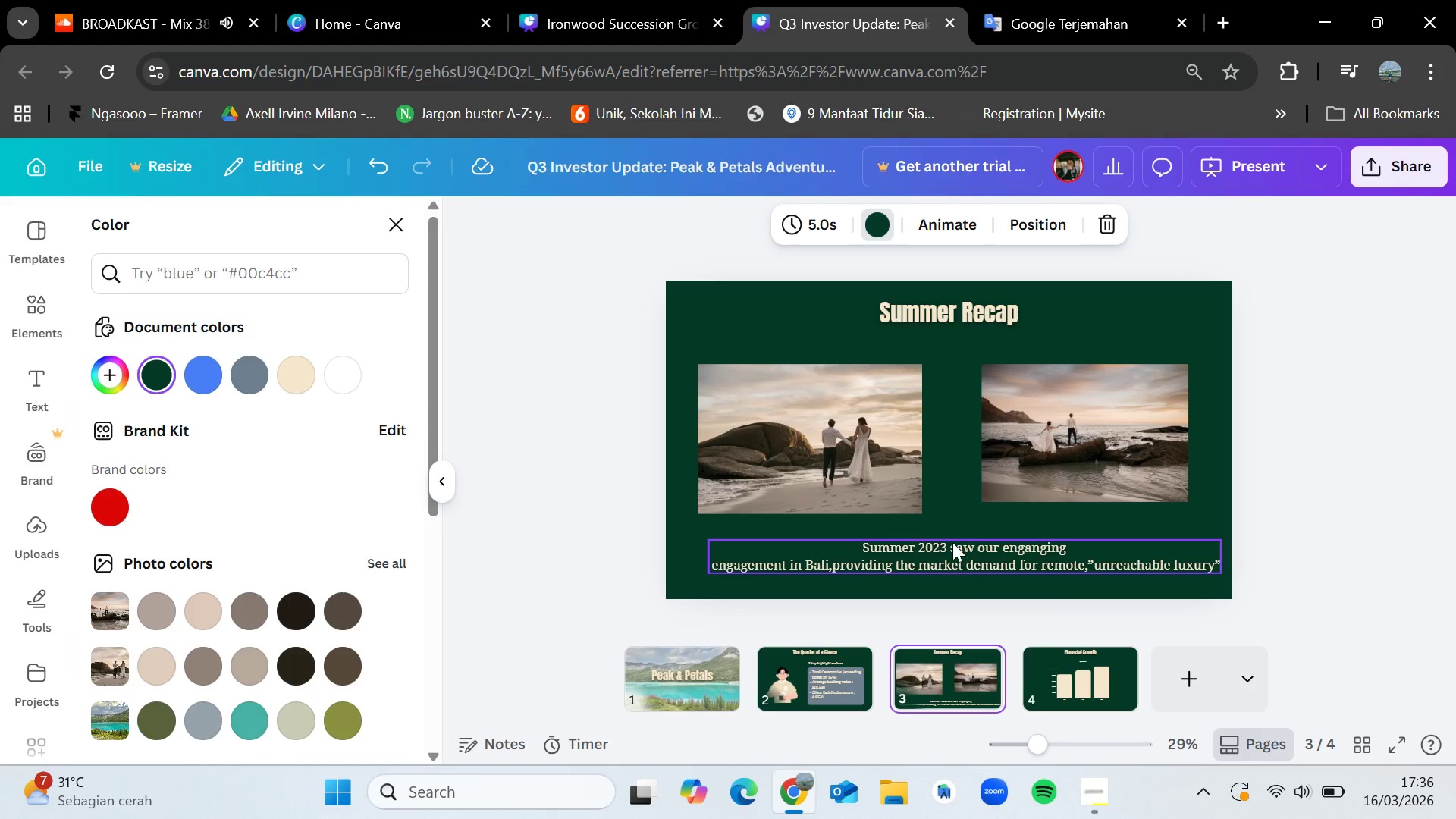 
left_click([952, 547])
 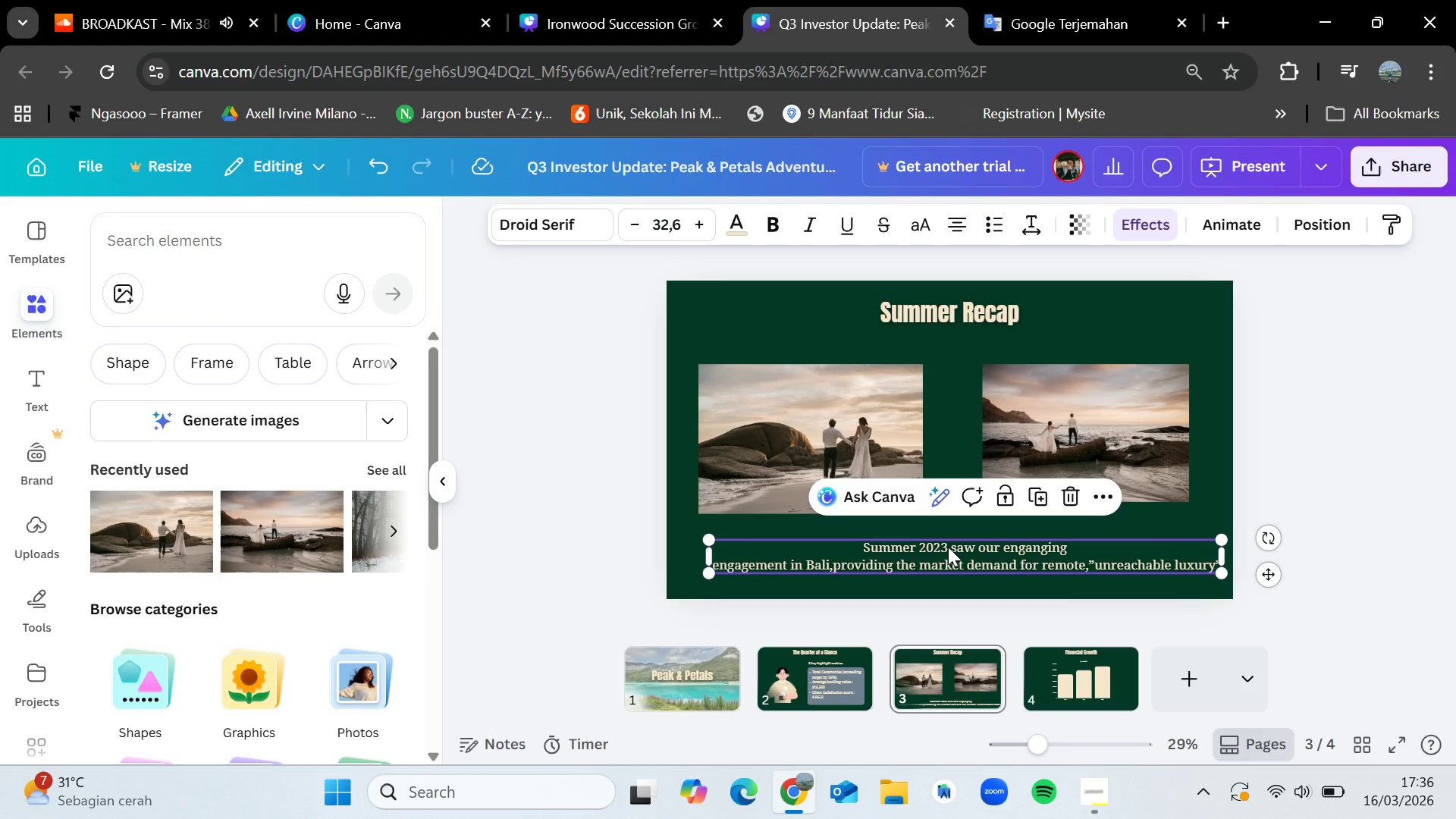 
key(Control+C)
 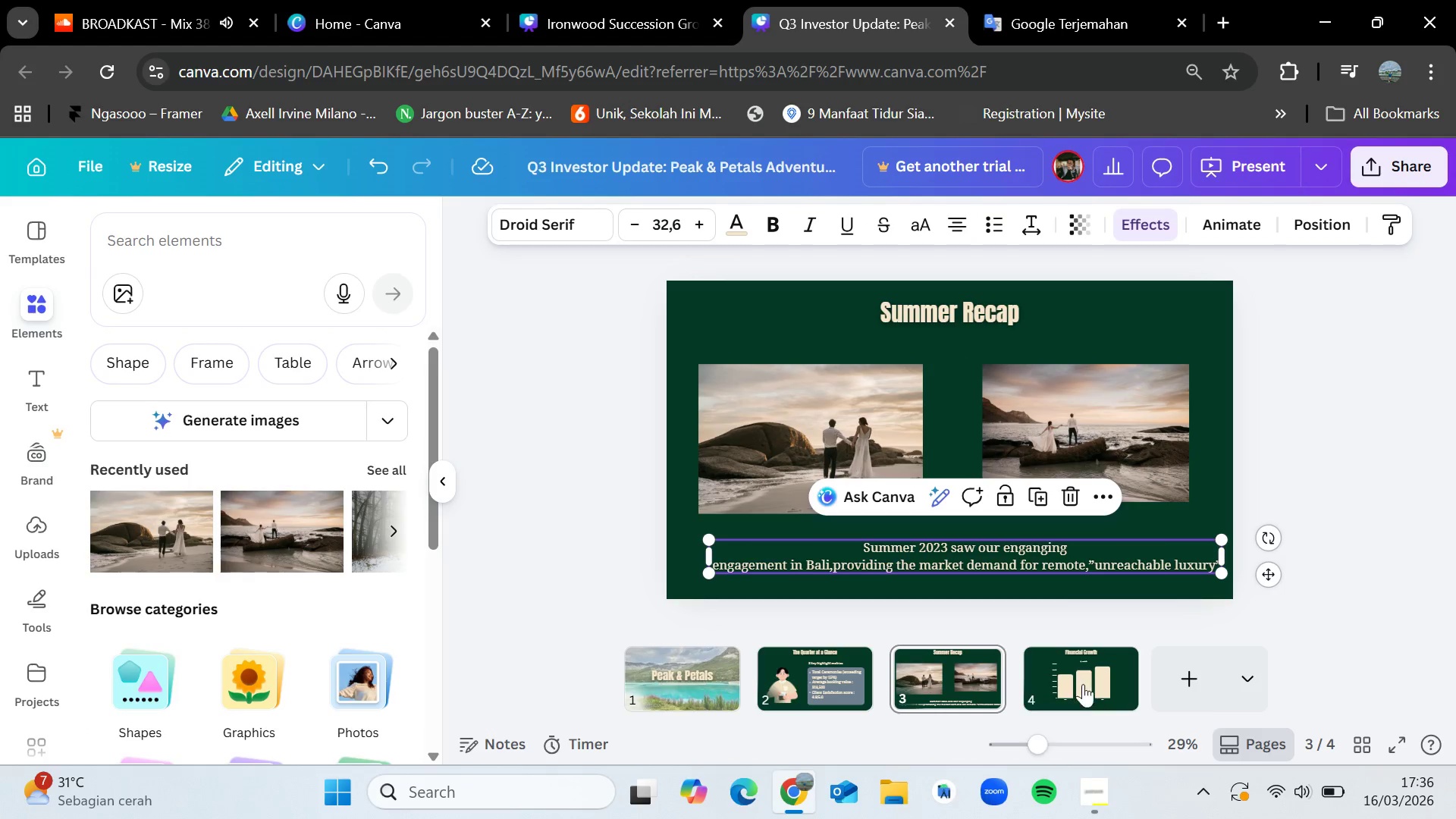 
left_click([1080, 676])
 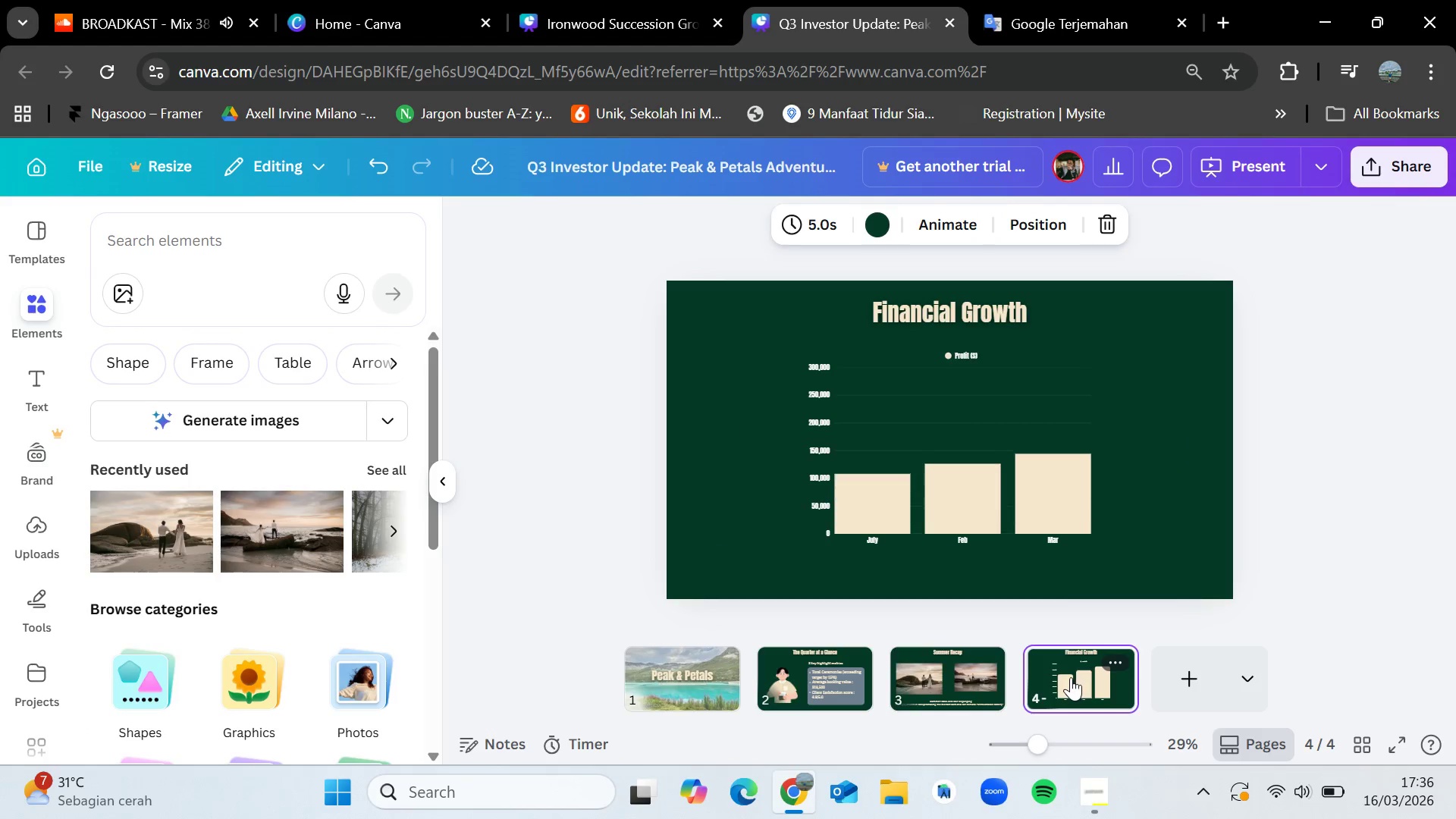 
key(Control+V)
 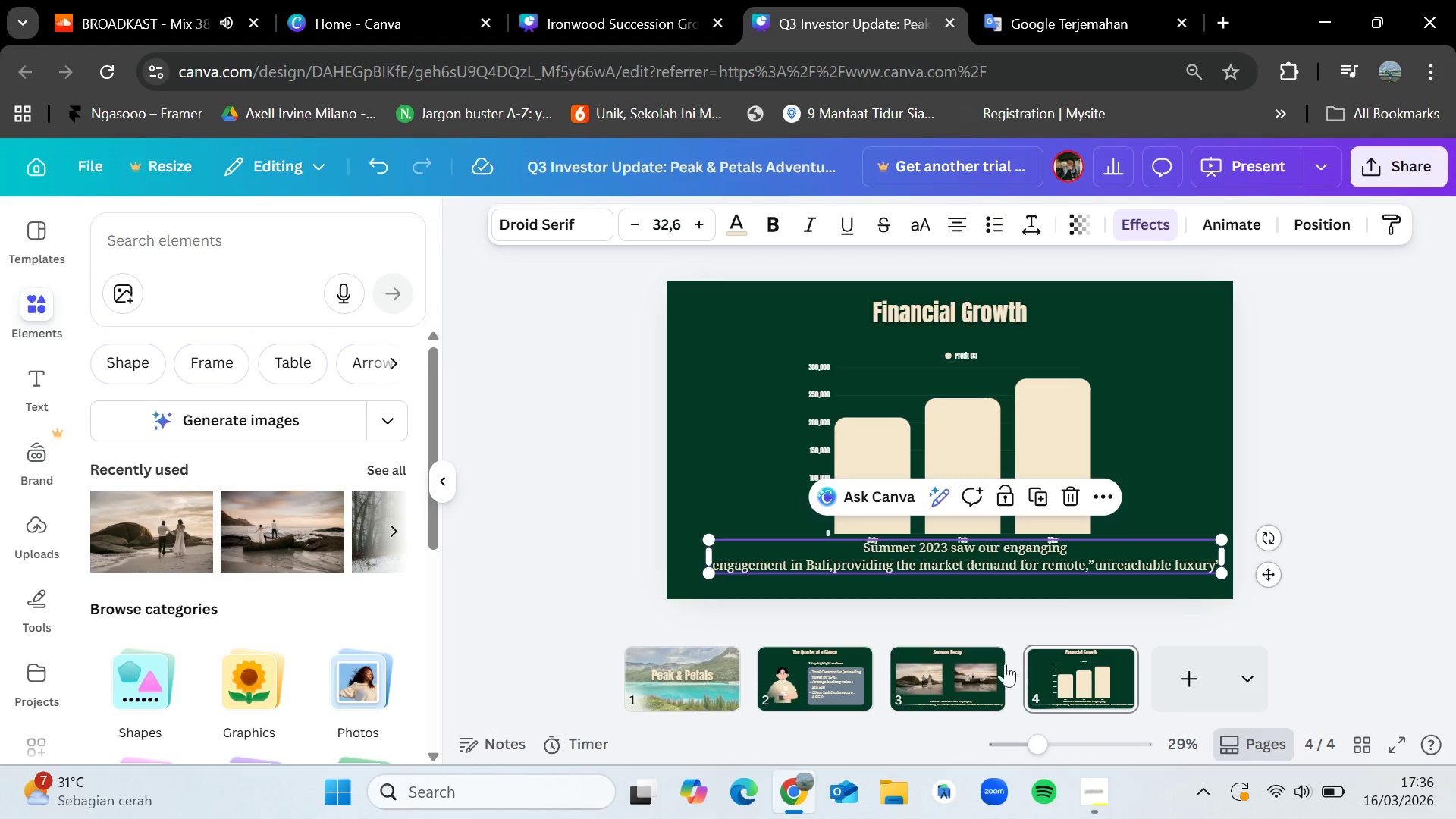 
left_click([975, 664])
 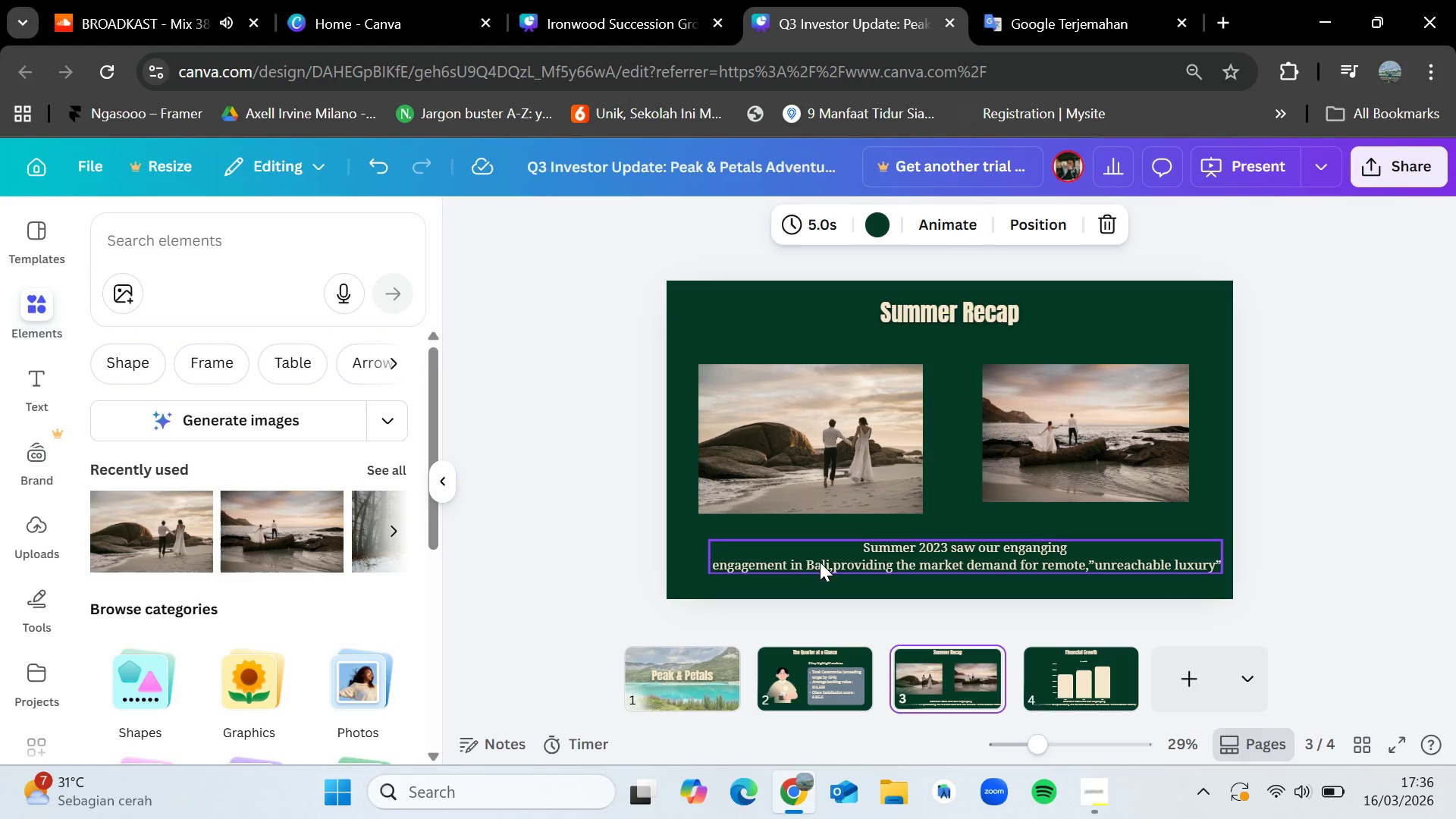 
double_click([828, 560])
 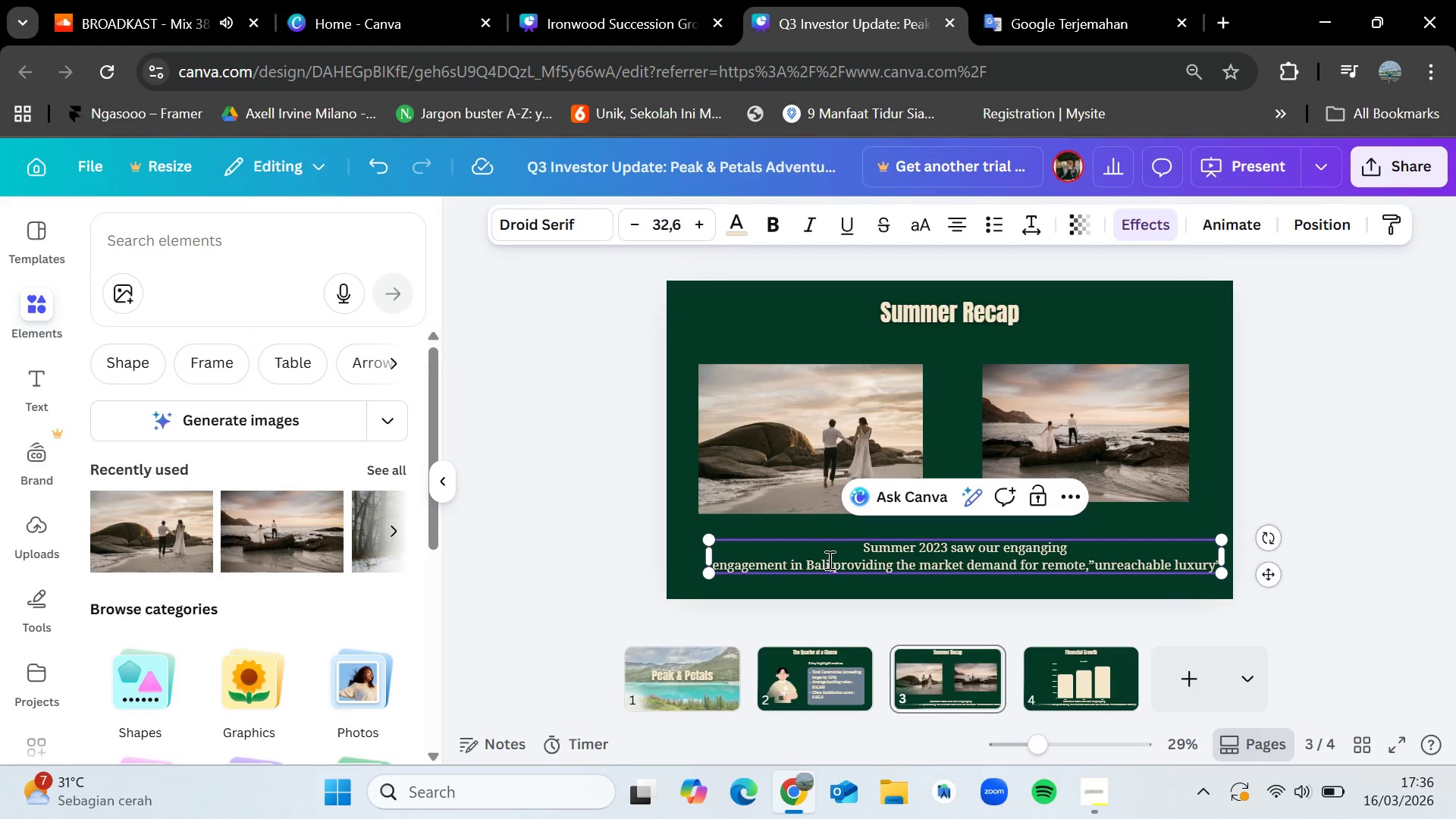 
left_click([828, 560])
 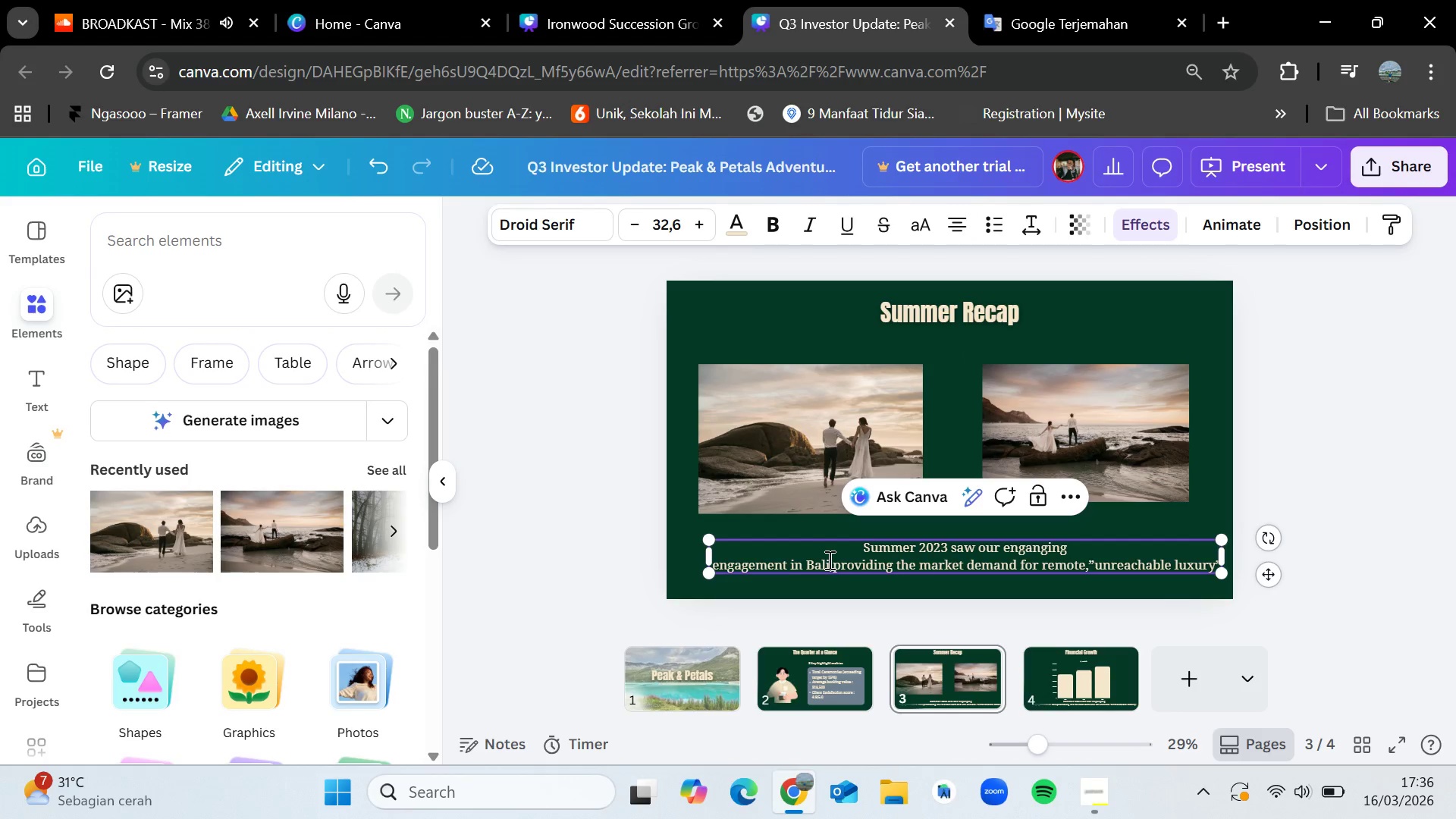 
key(Backspace)
key(Backspace)
key(Backspace)
key(Backspace)
type(Maldives)
 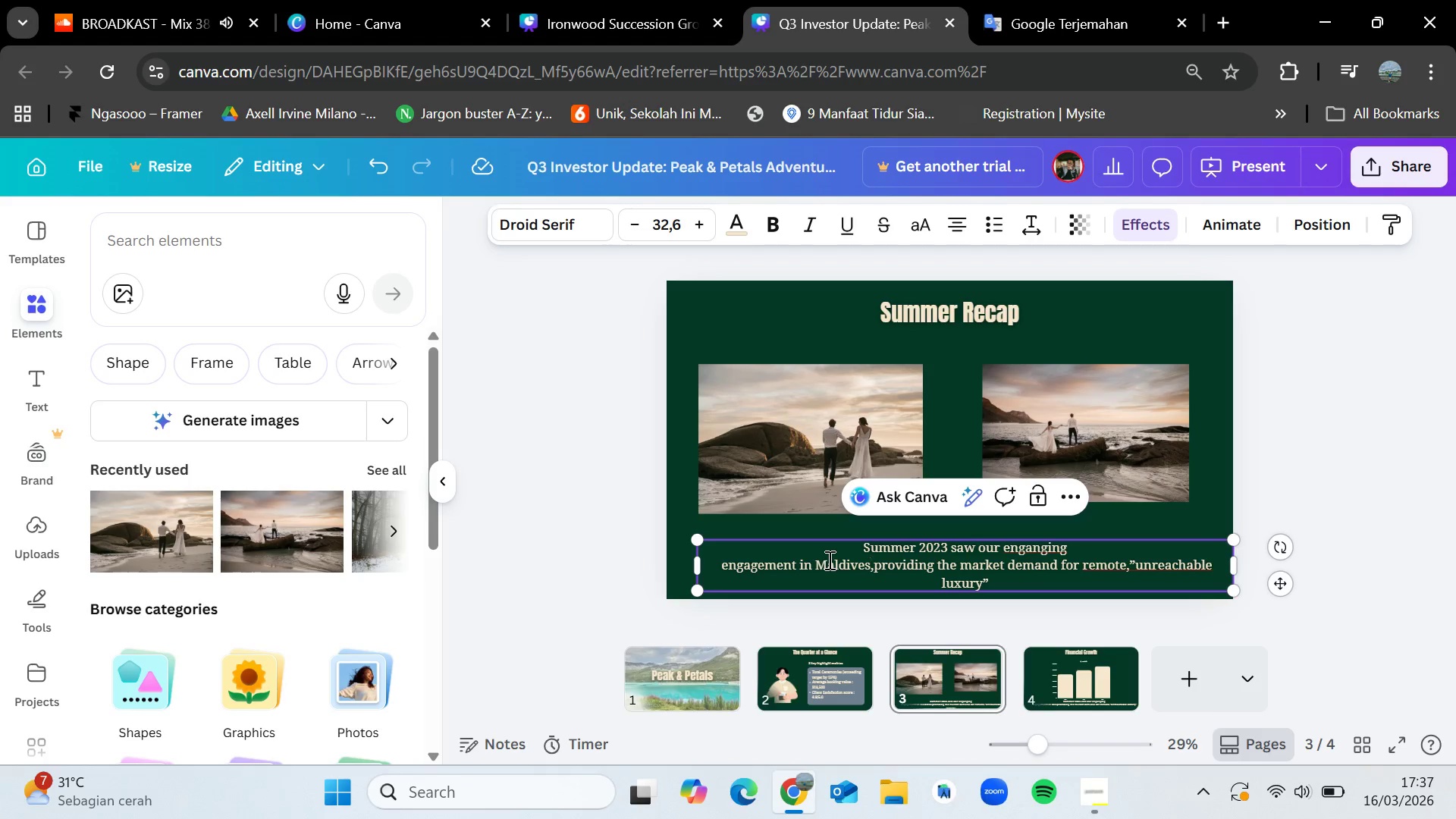 
key(Space)
 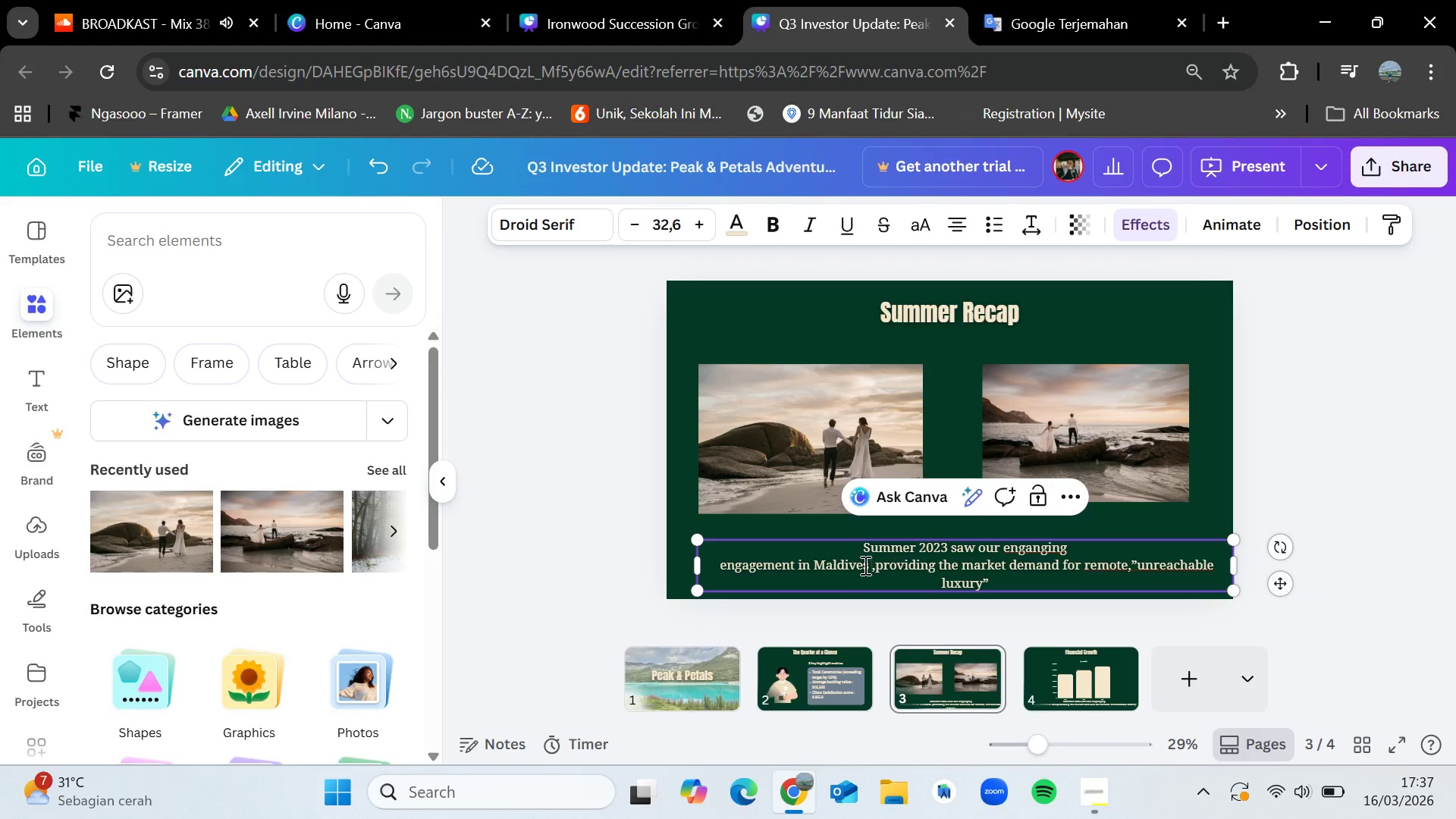 
key(Backspace)
 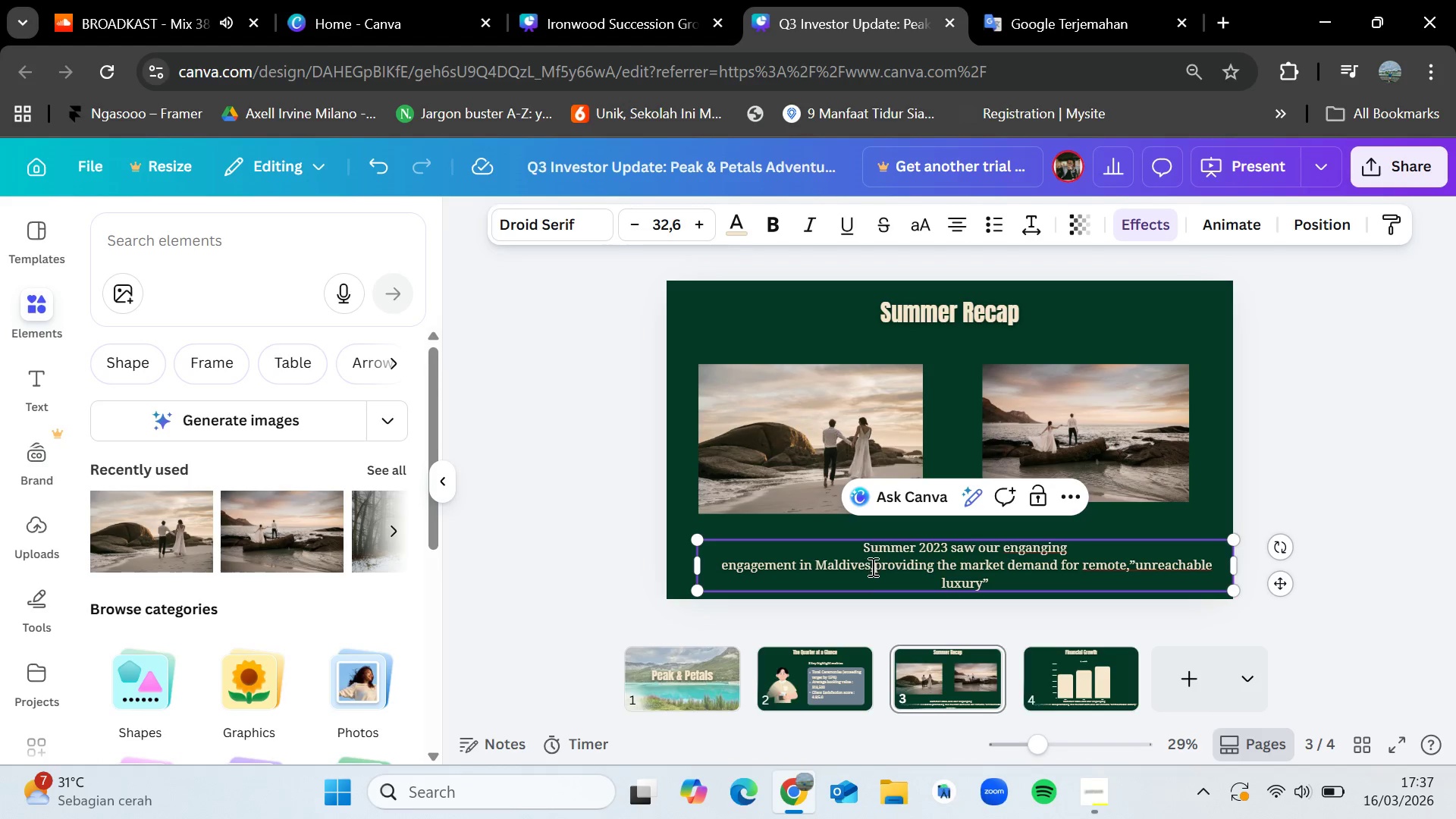 
left_click([871, 566])
 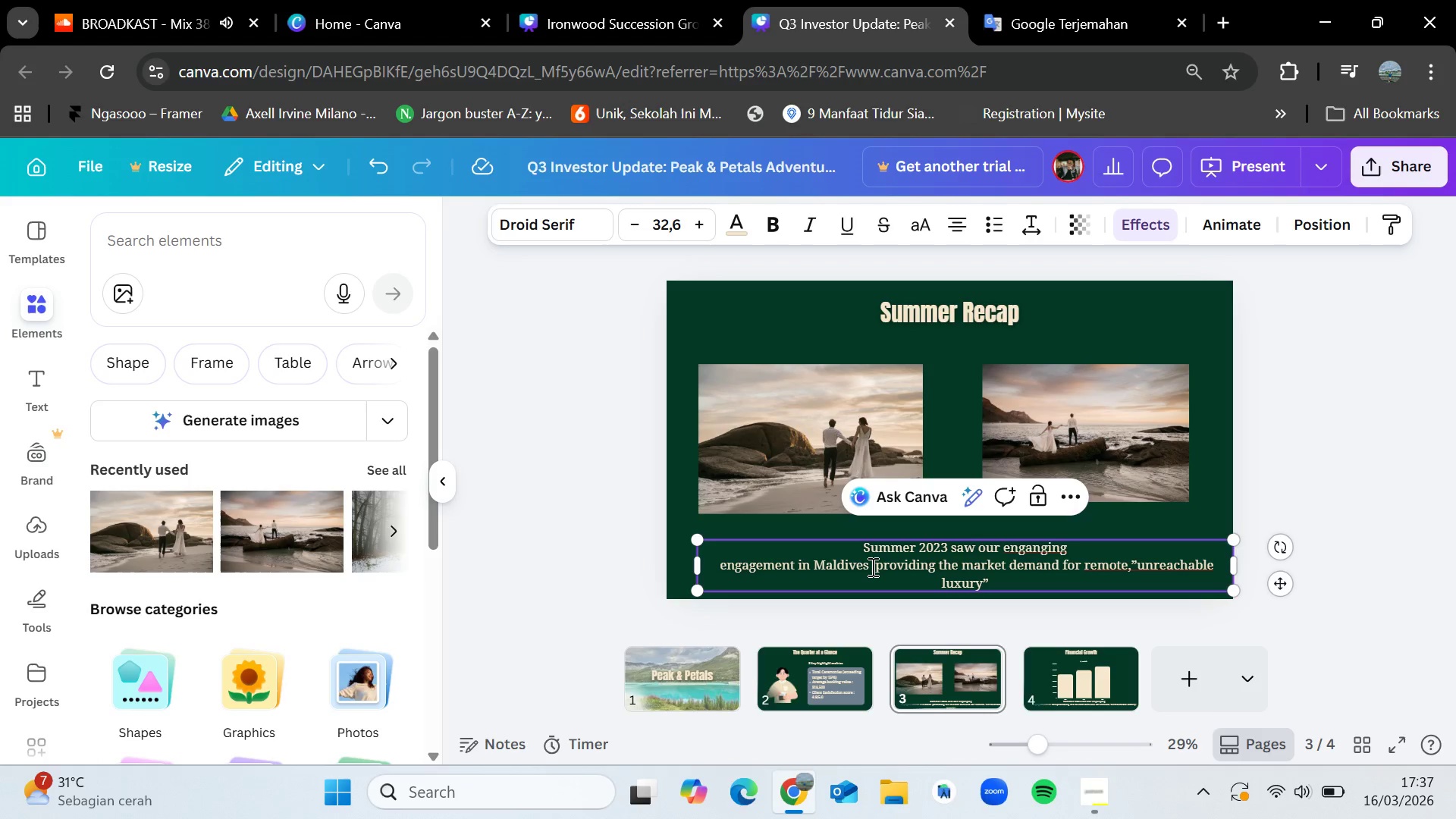 
key(Space)
 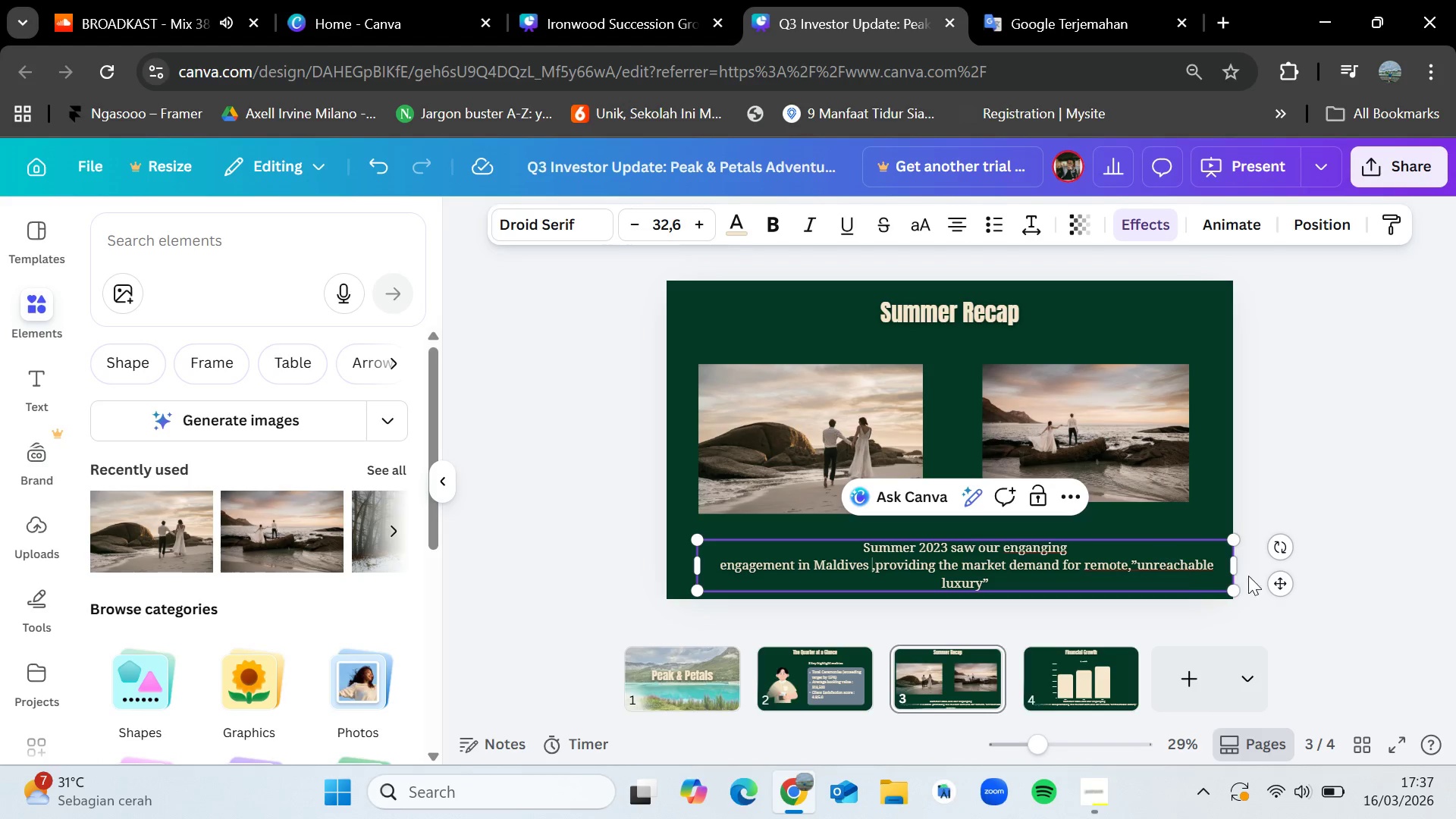 
left_click([1254, 574])
 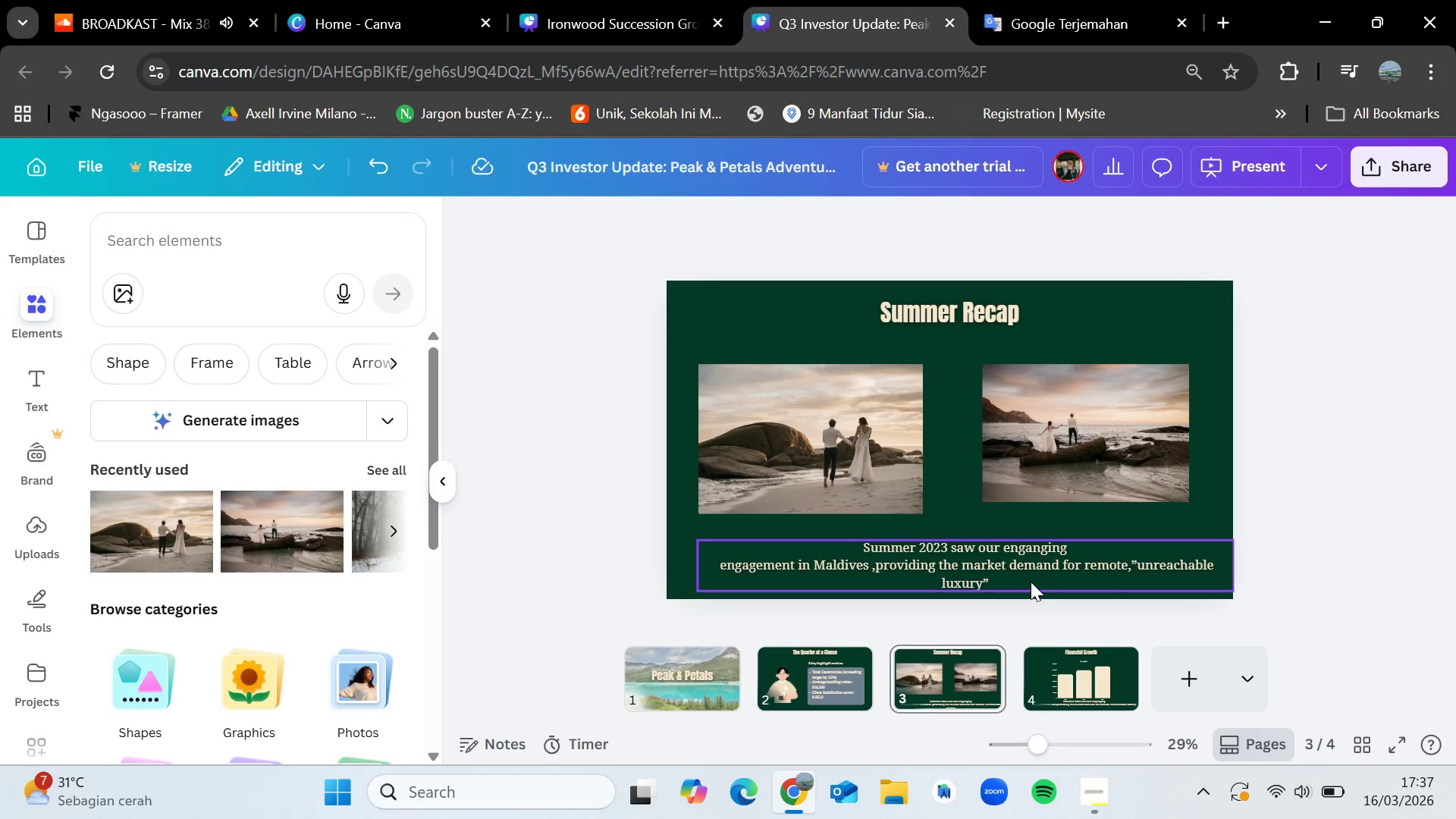 
left_click_drag(start_coordinate=[1025, 569], to_coordinate=[1016, 563])
 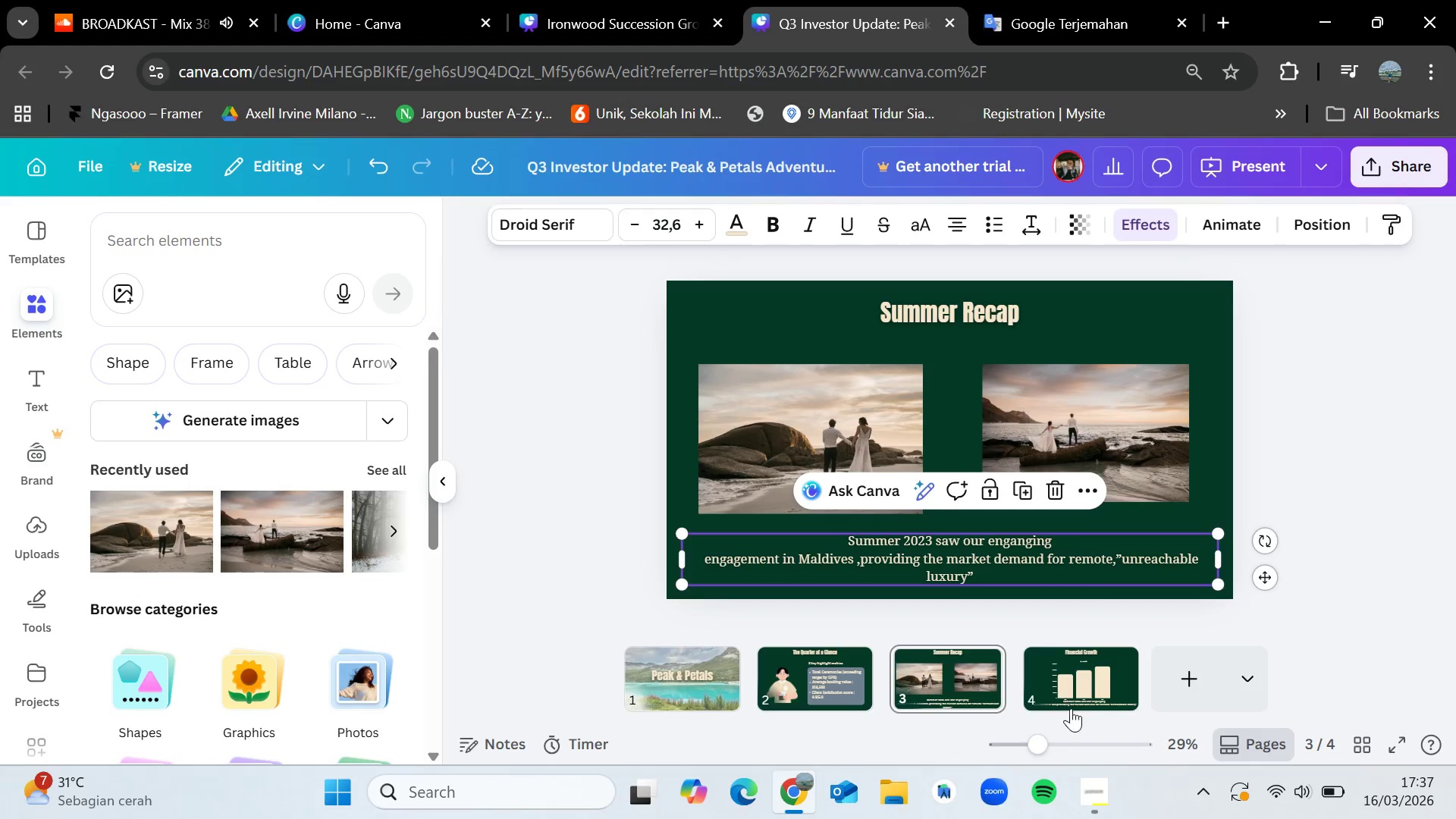 
left_click([1072, 709])
 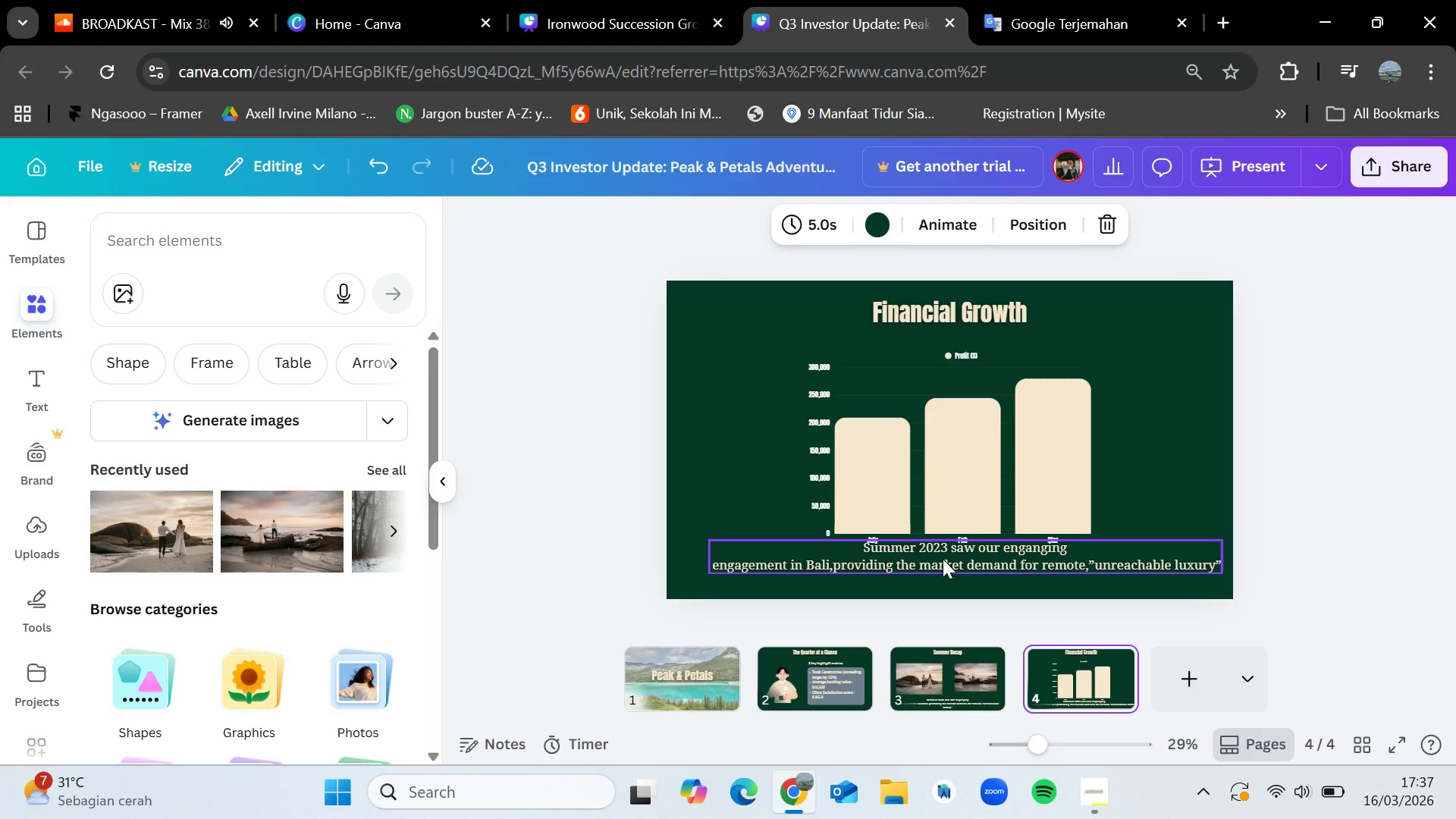 
double_click([943, 559])
 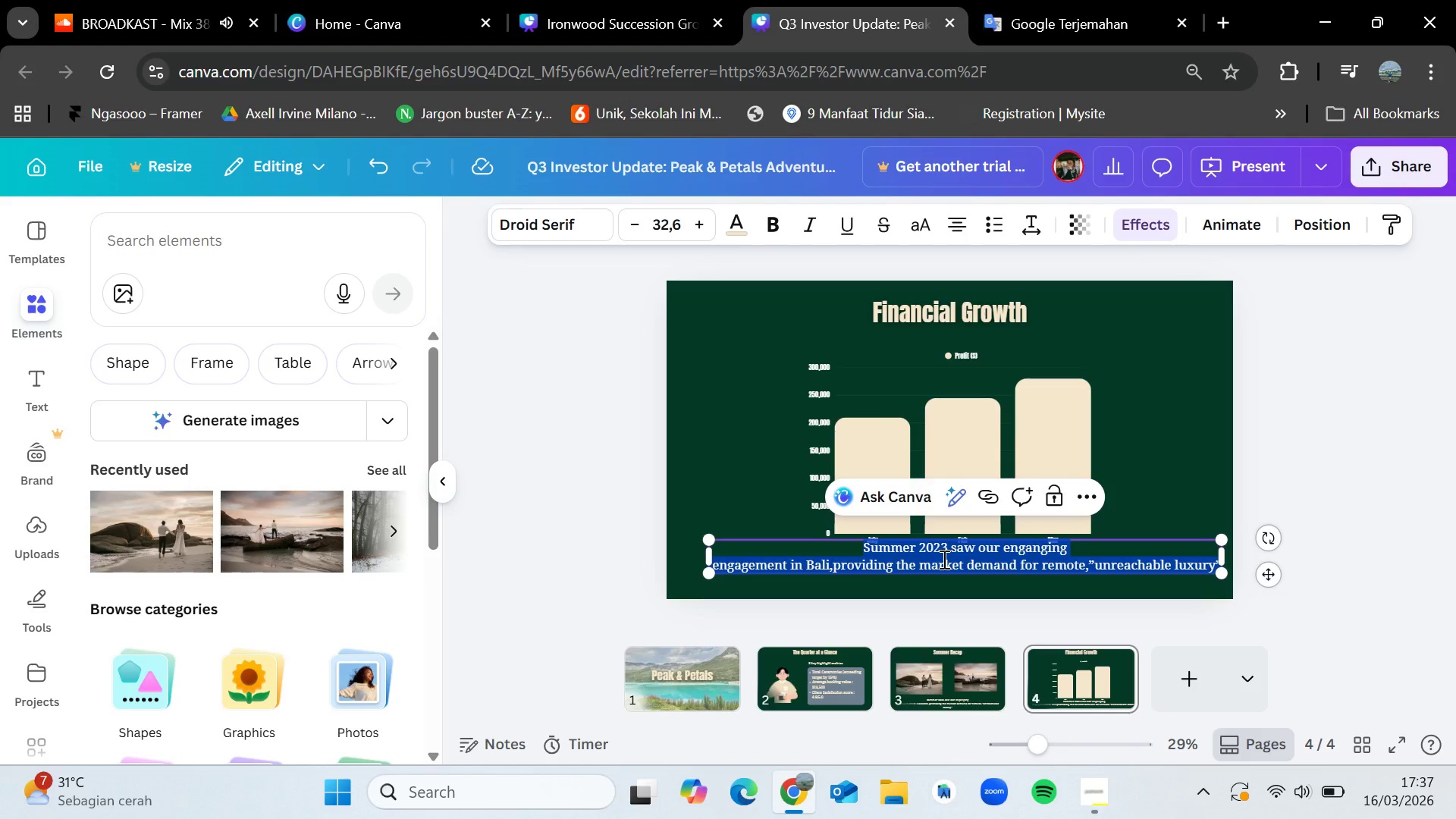 
key(Backspace)
type(Steady 15% moth)
key(Backspace)
key(Backspace)
type(nth over month growth driven by premium mountain top packages)
 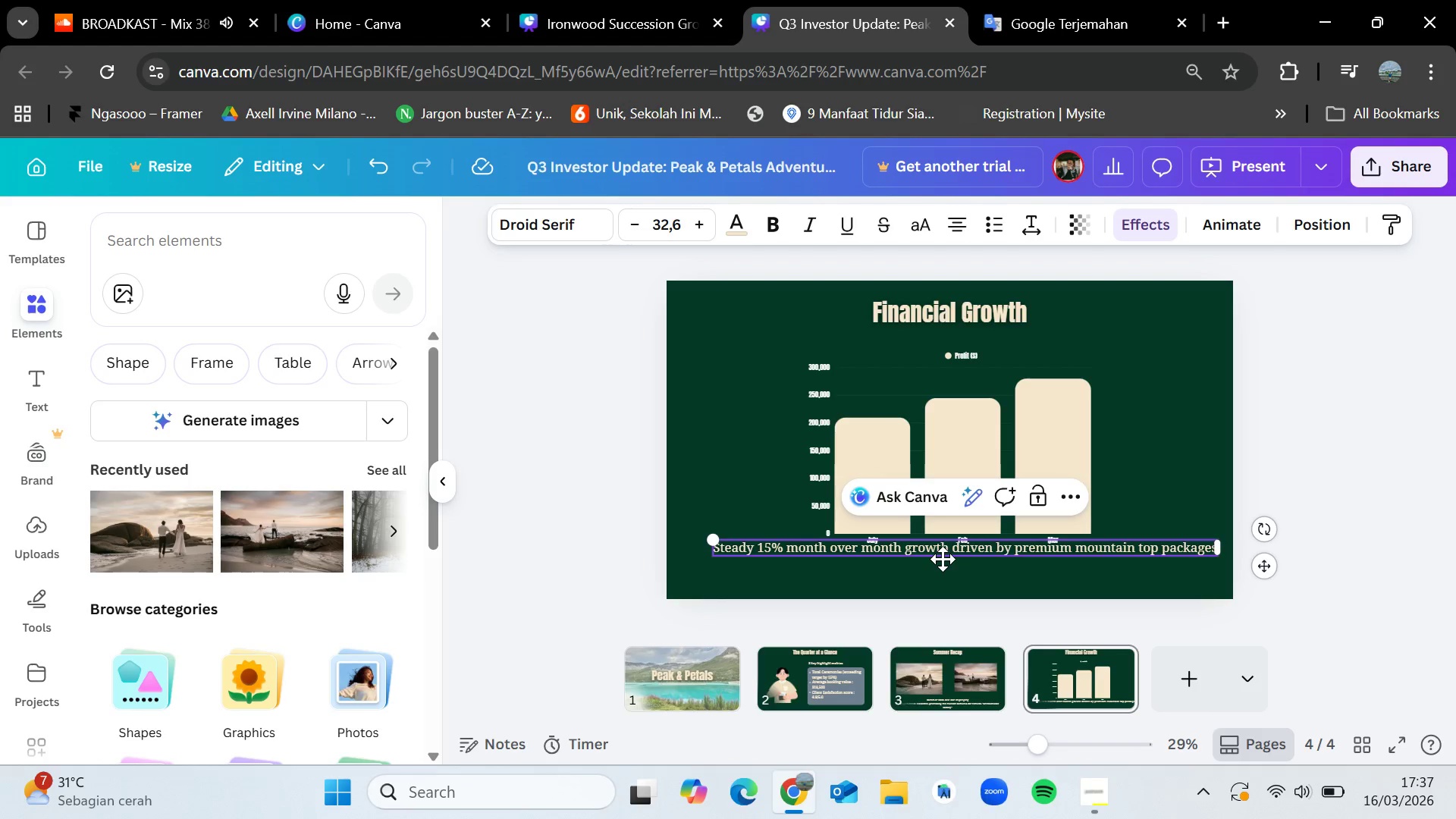 
left_click([1007, 574])
 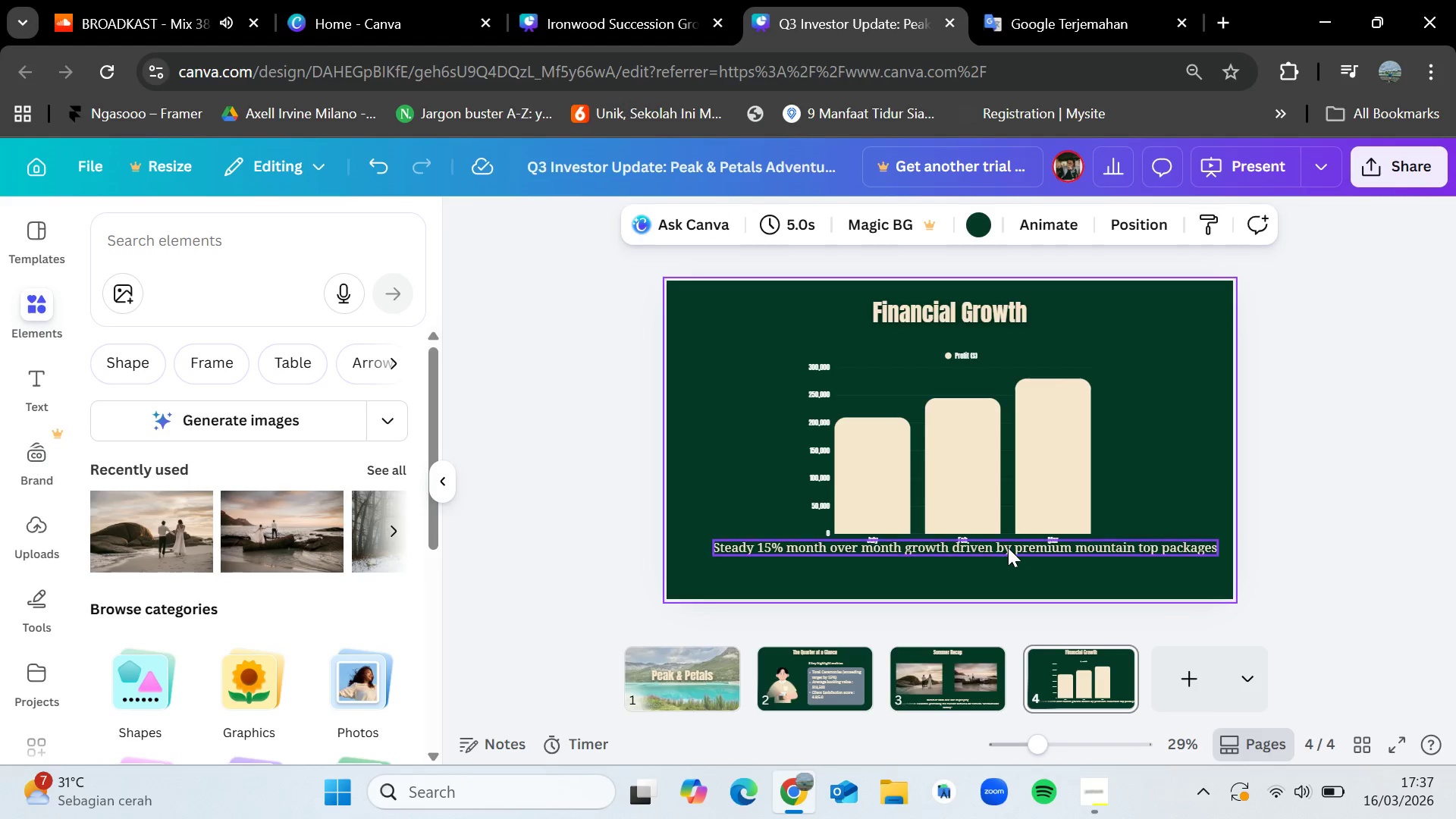 
left_click_drag(start_coordinate=[1008, 544], to_coordinate=[1009, 559])
 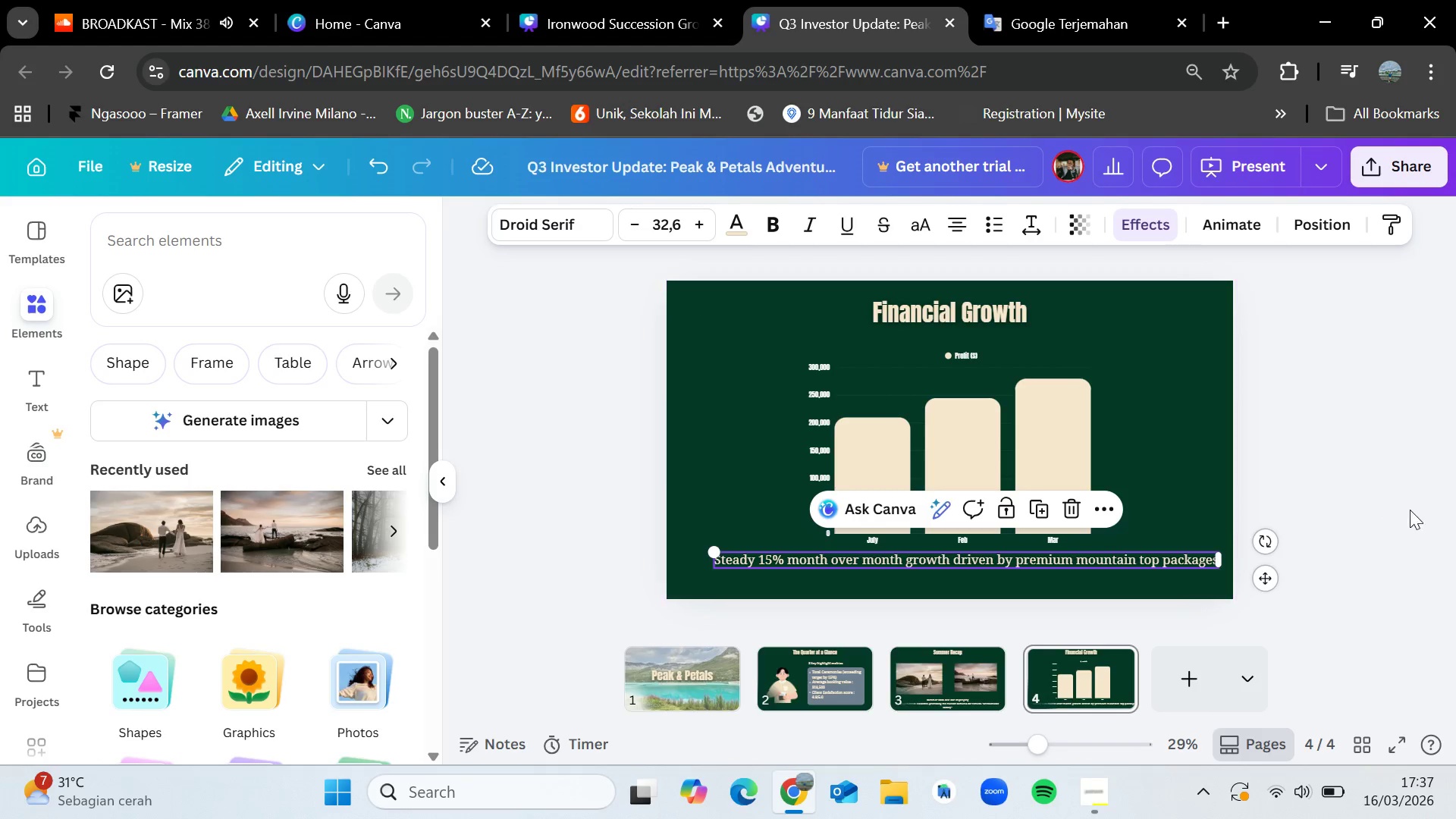 
left_click([1410, 509])
 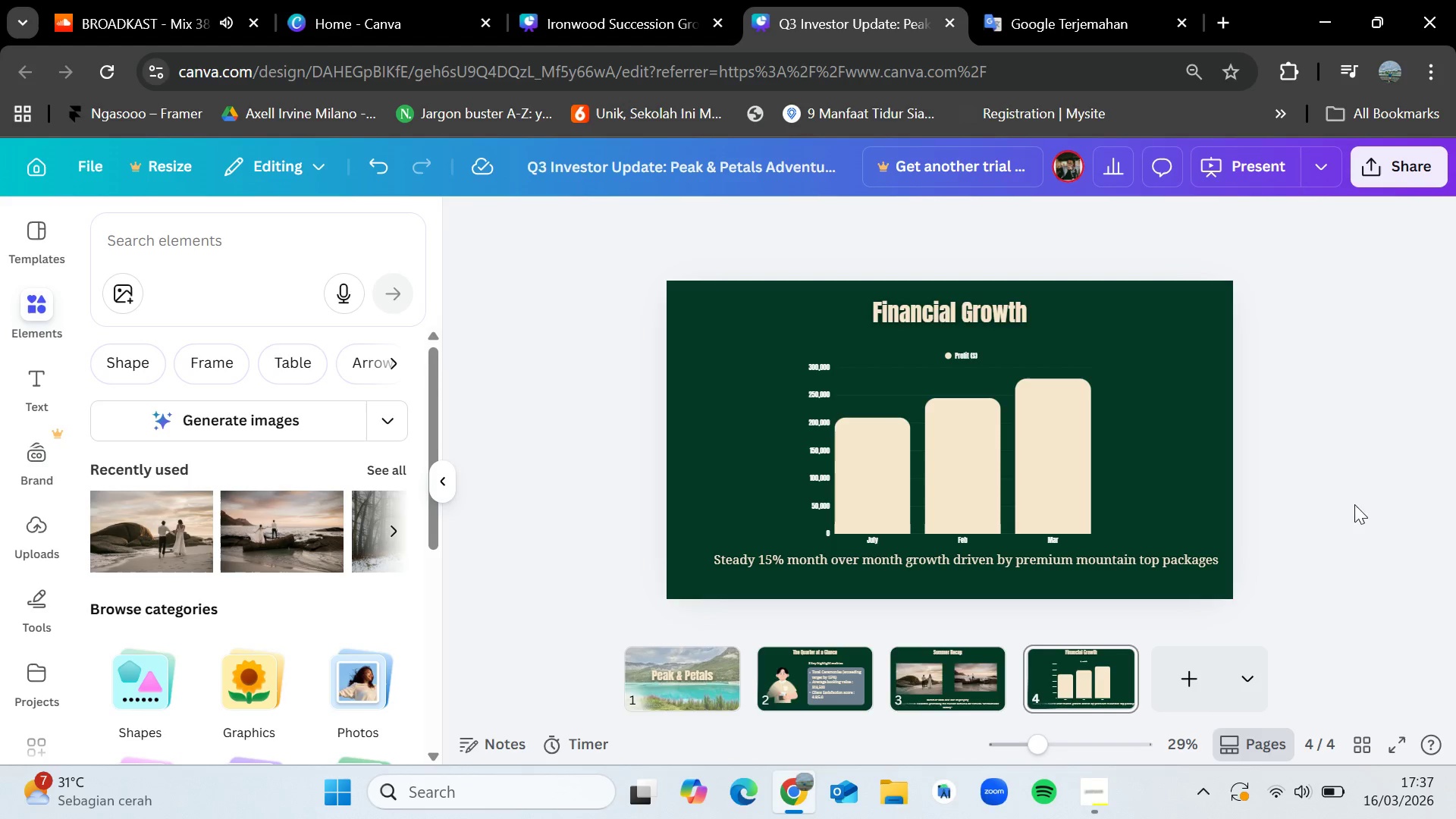 
wait(6.91)
 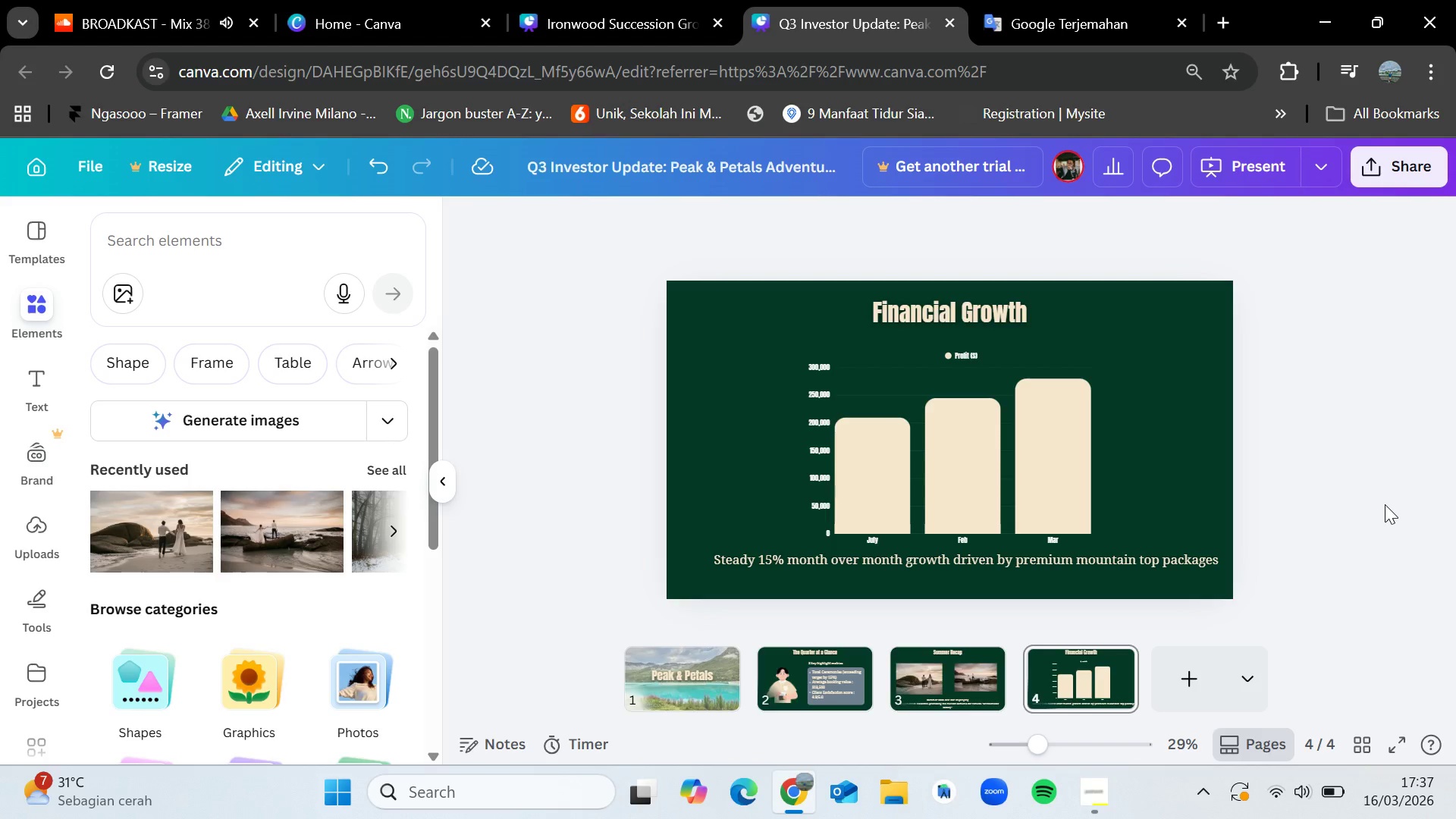 
left_click([232, 248])
 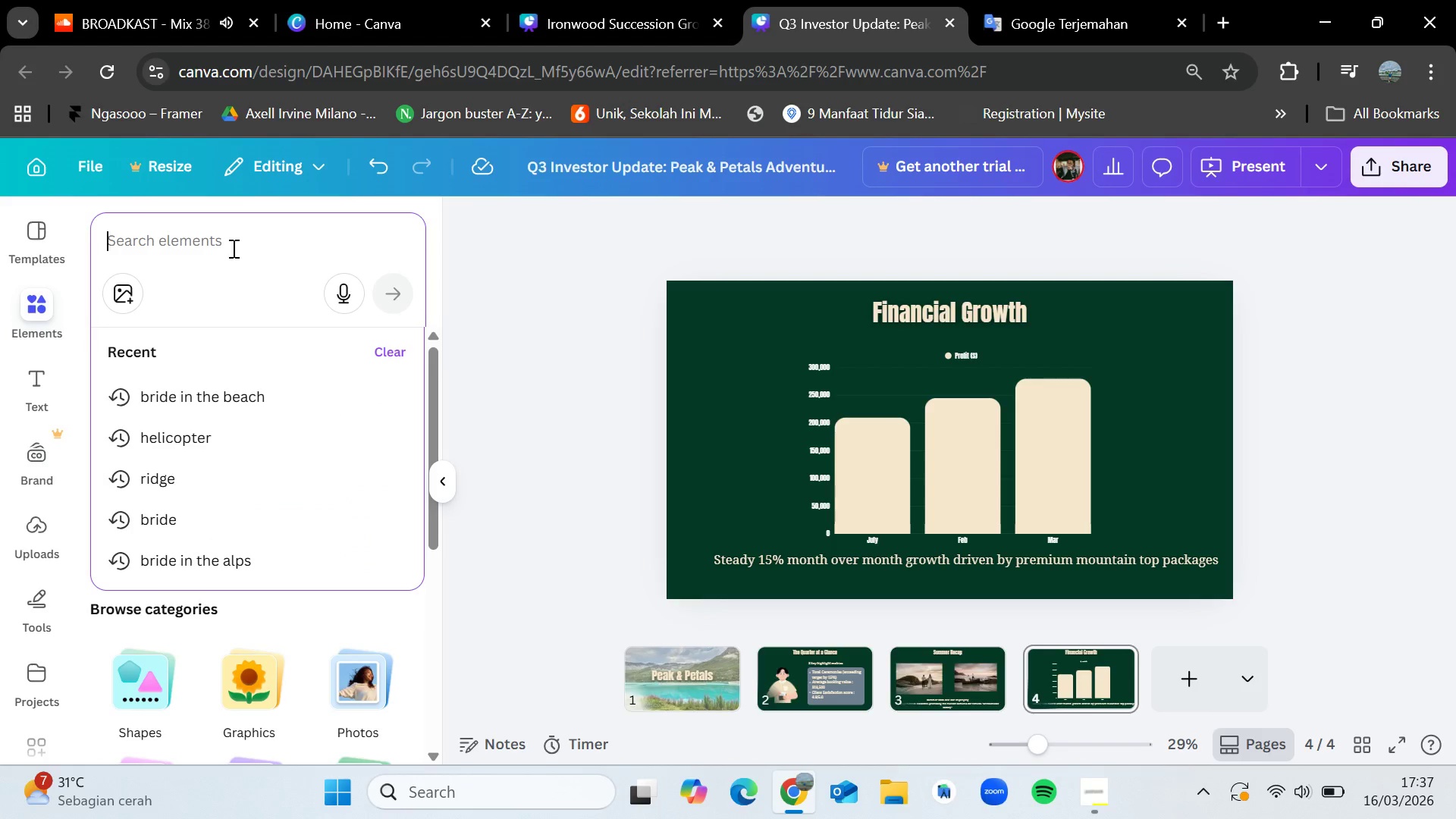 
type(financia)
key(Backspace)
key(Backspace)
type(e)
 